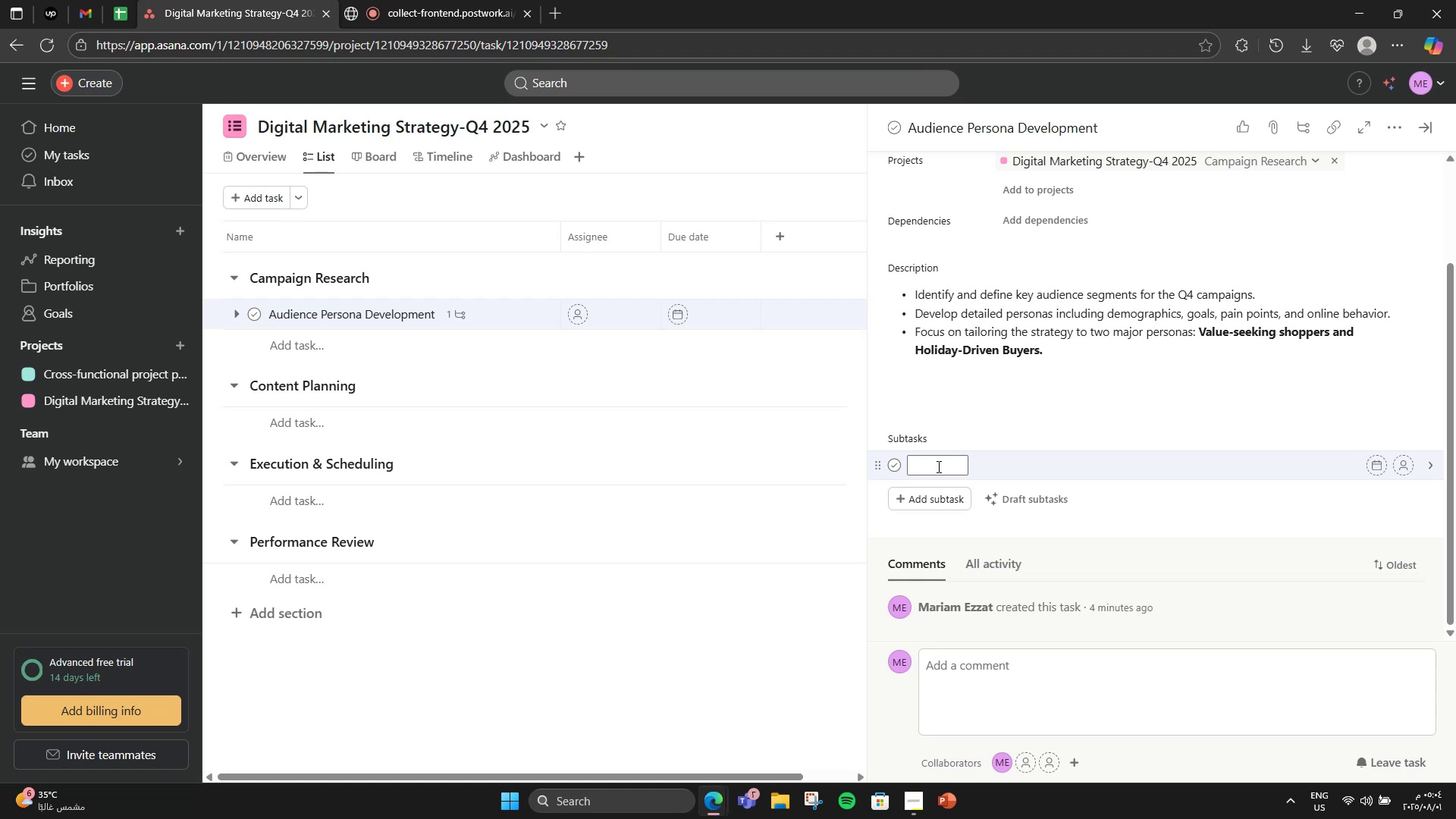 
type(collect data fo)
key(Backspace)
type(rom CRM and Google Analytics)
 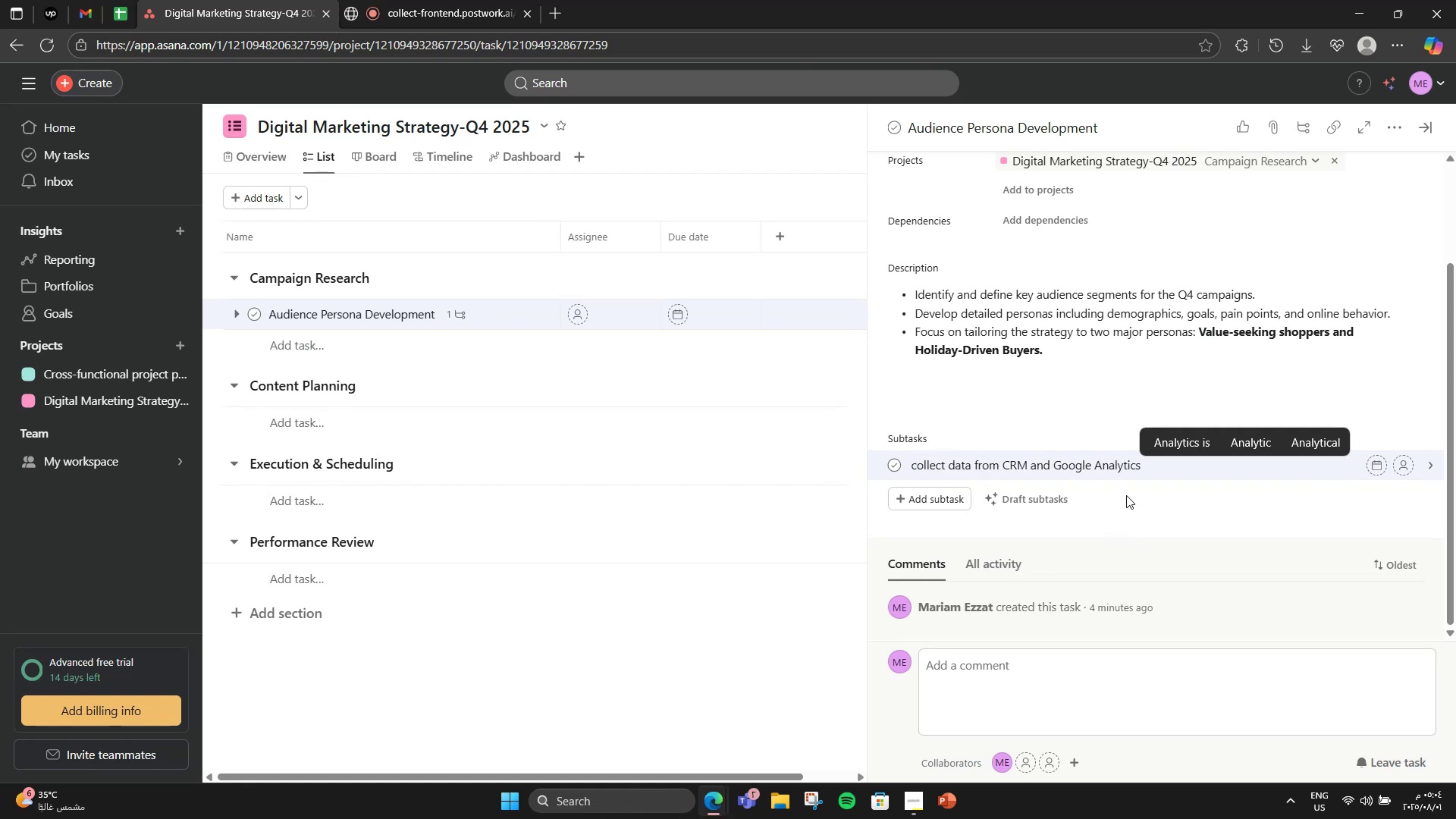 
left_click([924, 491])
 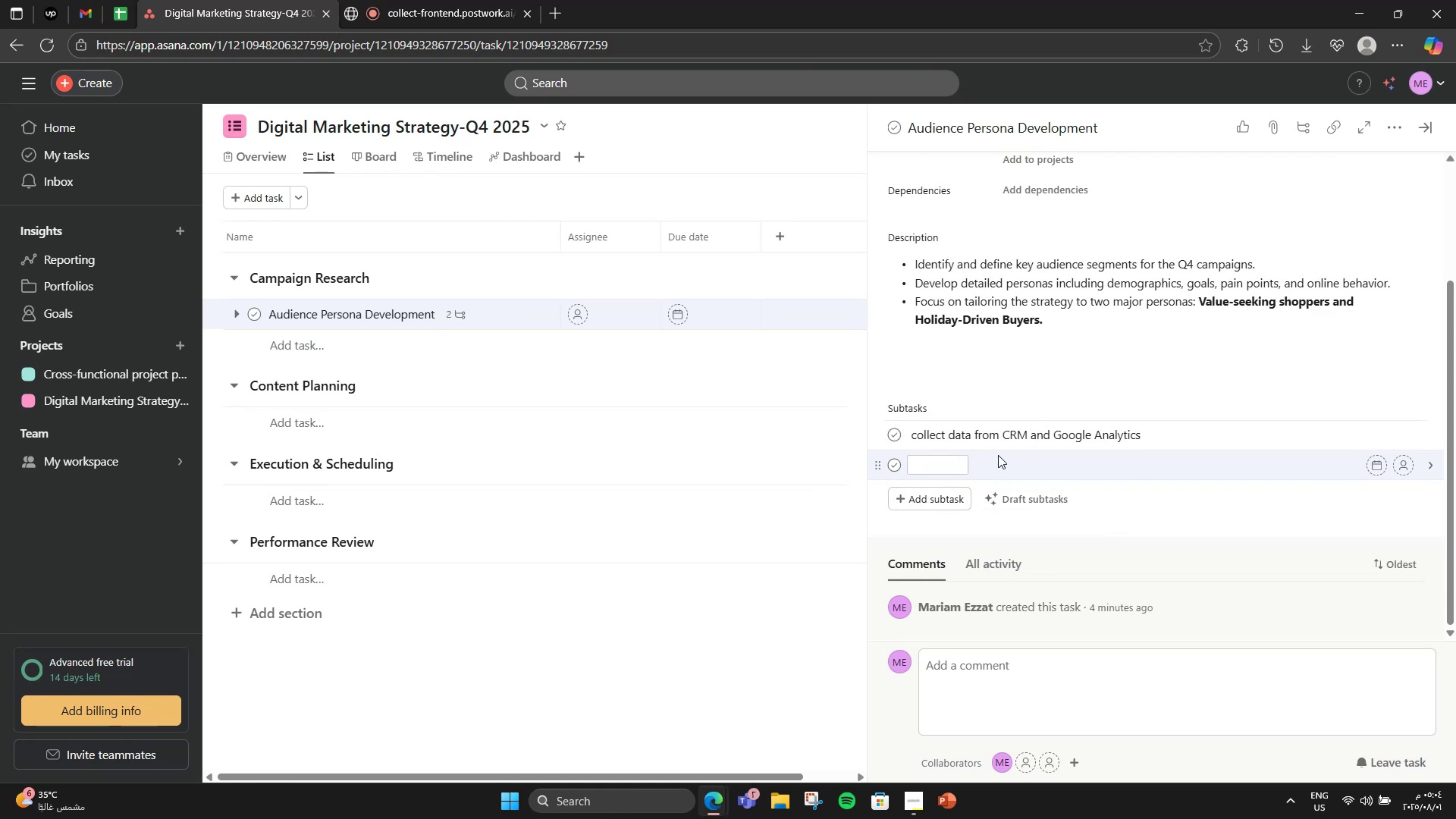 
type(Conduct interviews with past customers)
 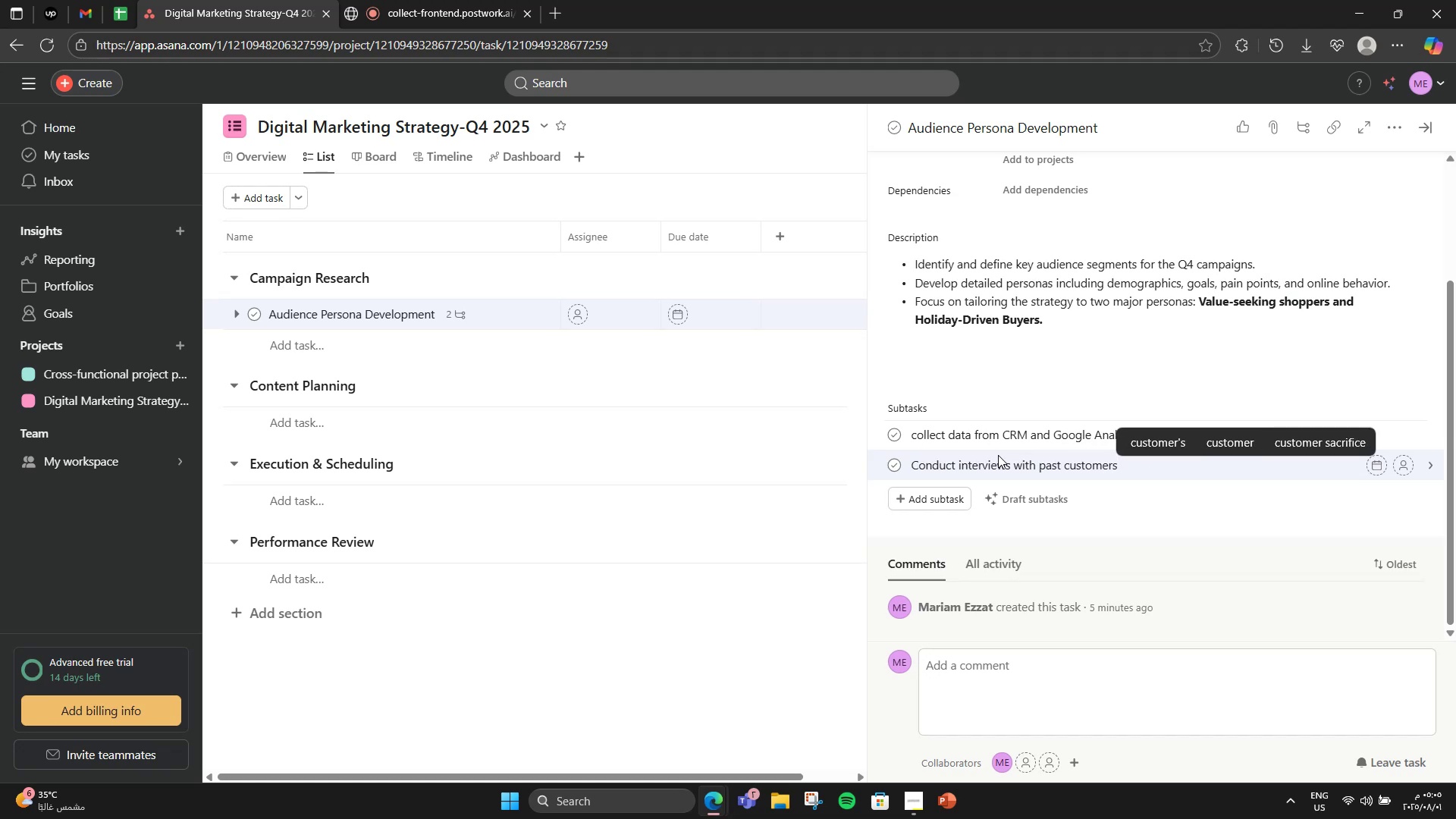 
key(Enter)
 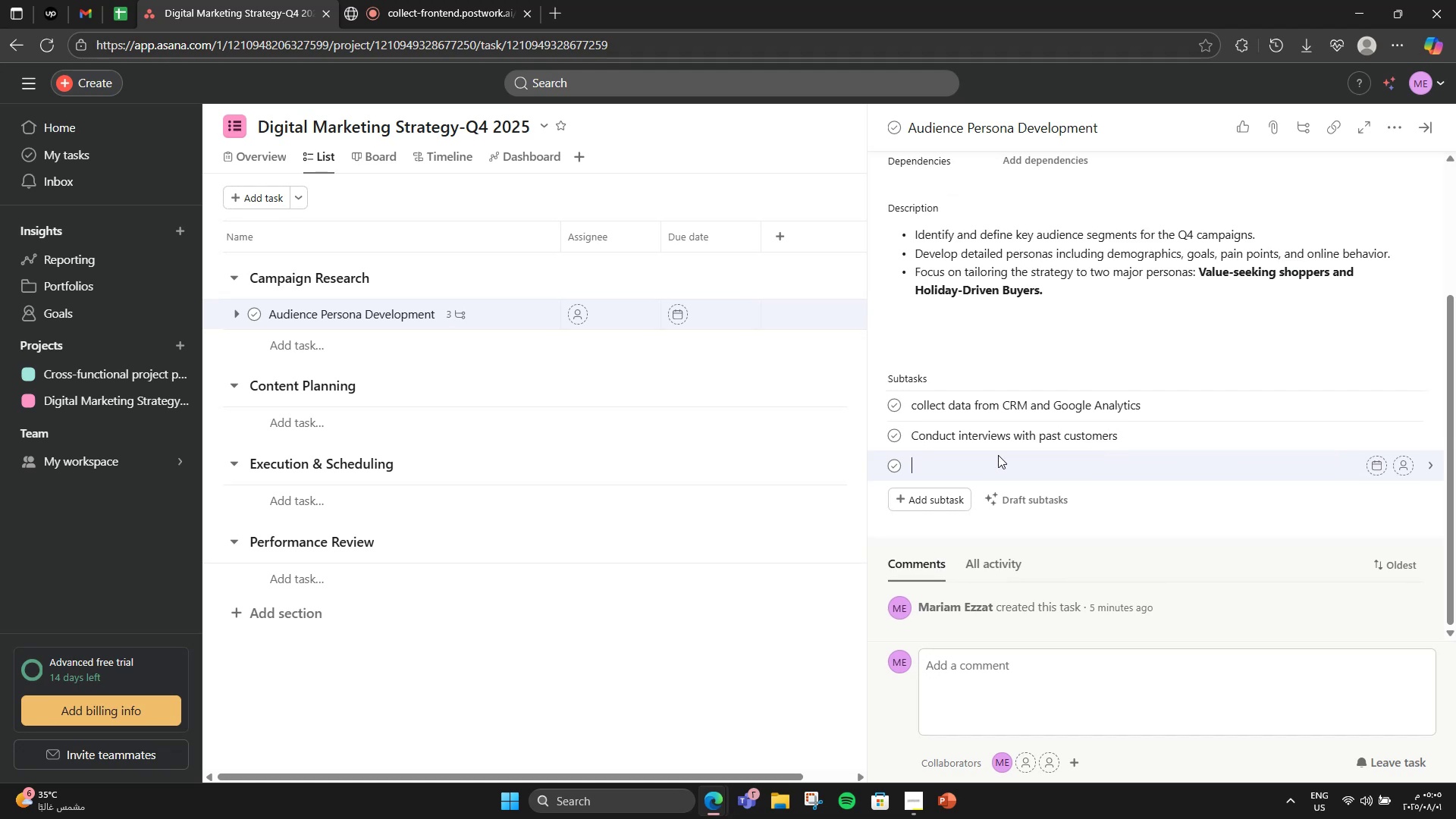 
type(c)
key(Backspace)
type(Create visual persona templates)
key(NumpadEnter)
type(Review with marketing team)
 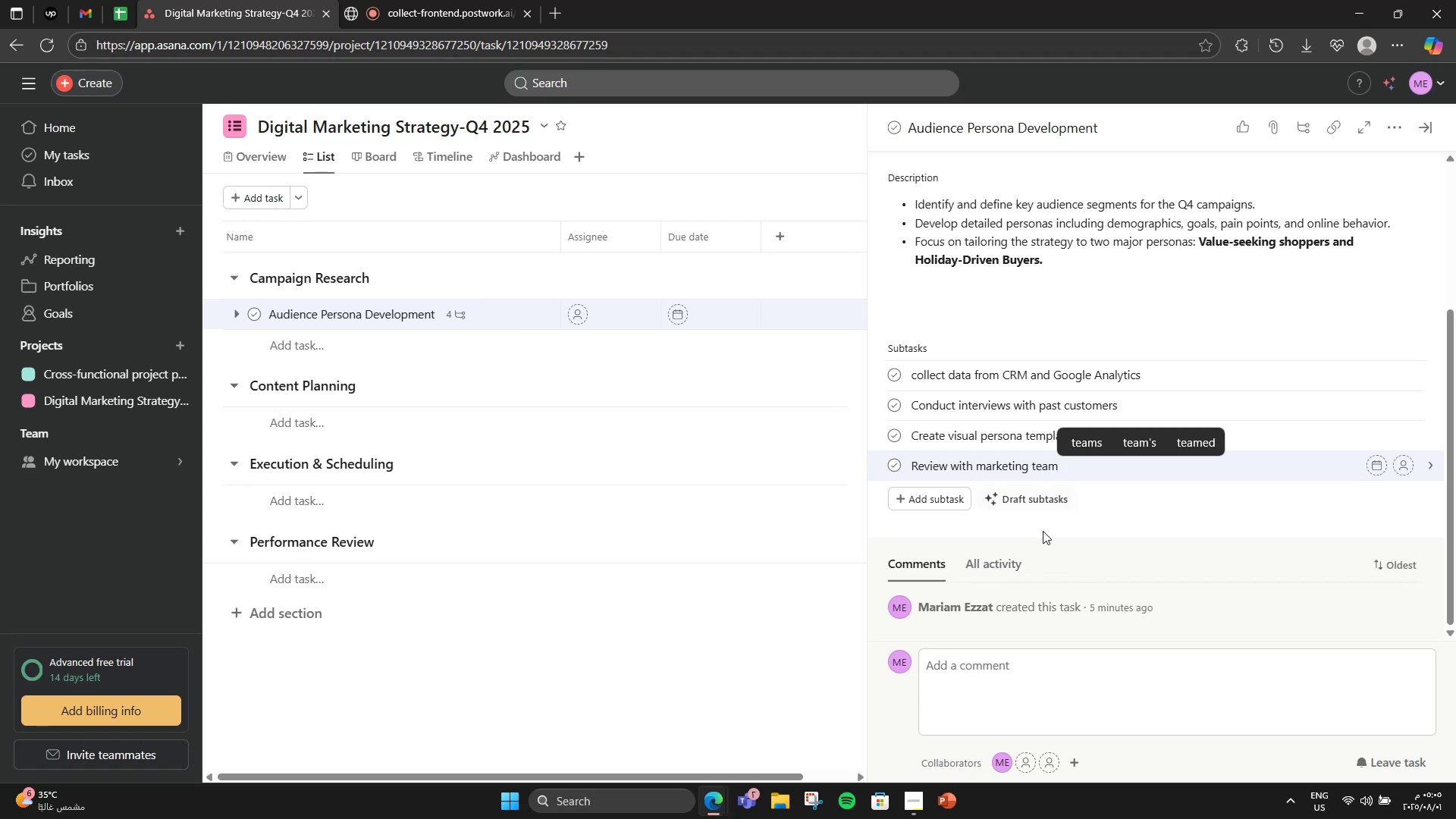 
left_click([1023, 530])
 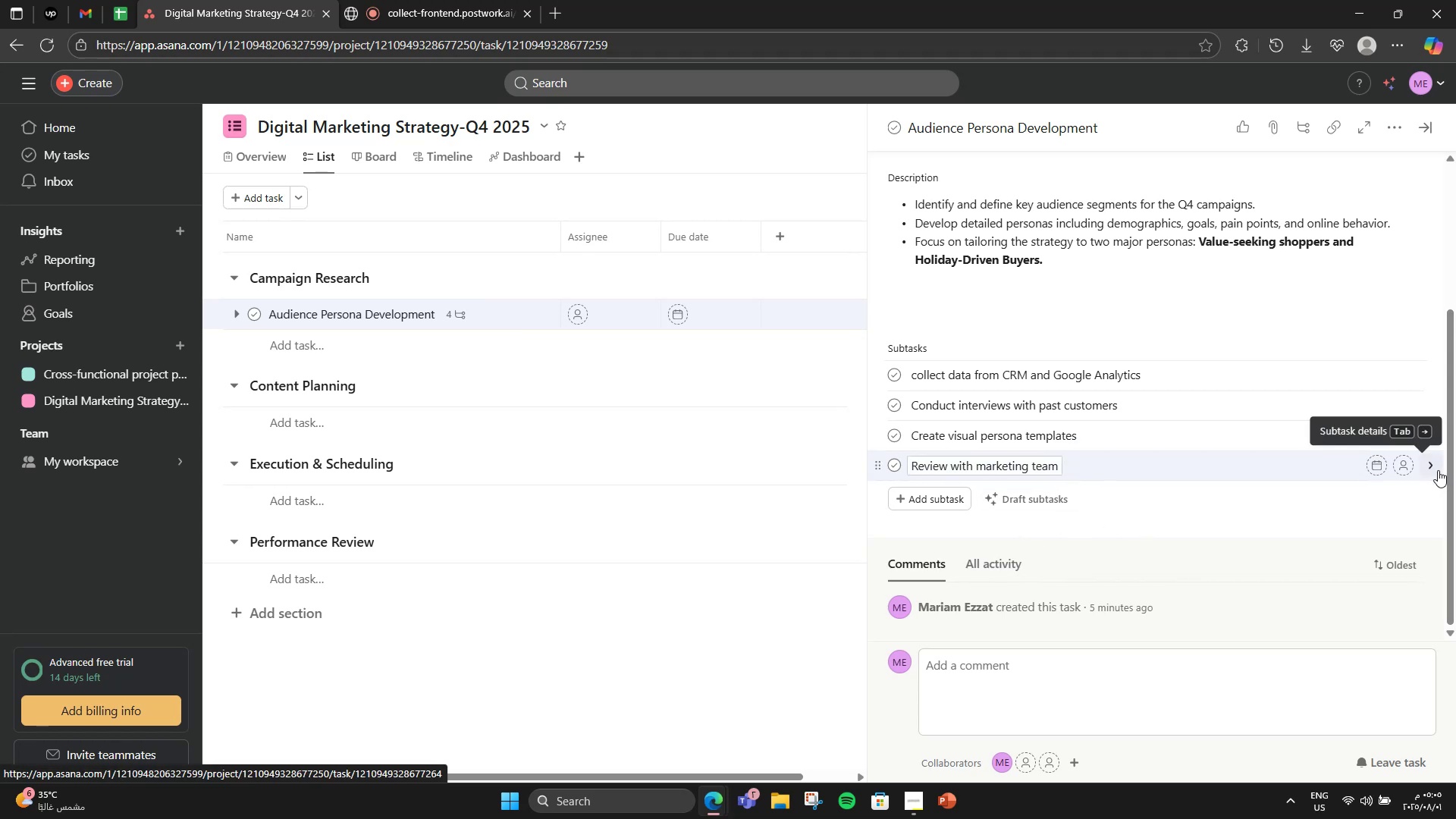 
mouse_move([1389, 423])
 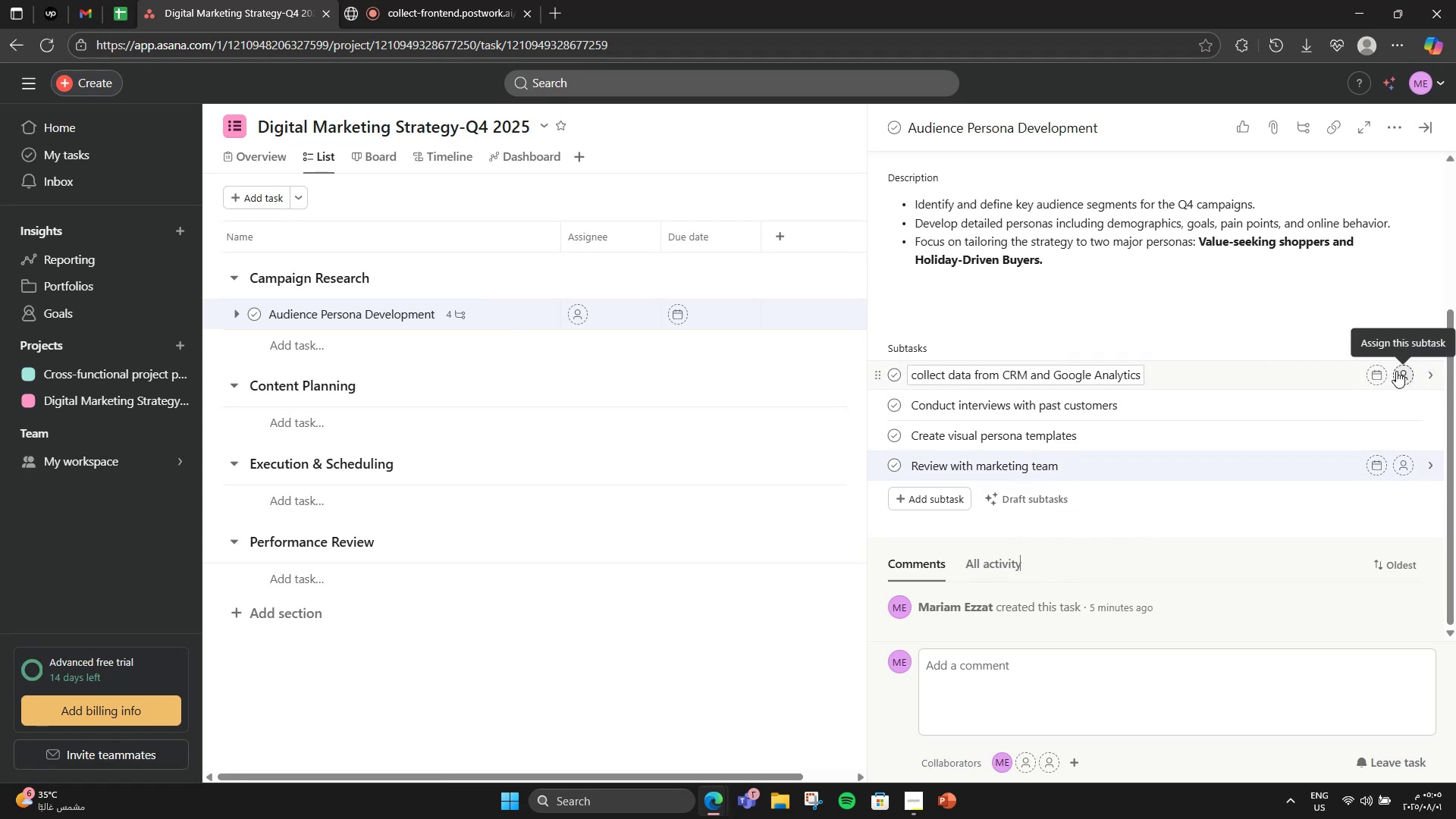 
left_click([1396, 371])
 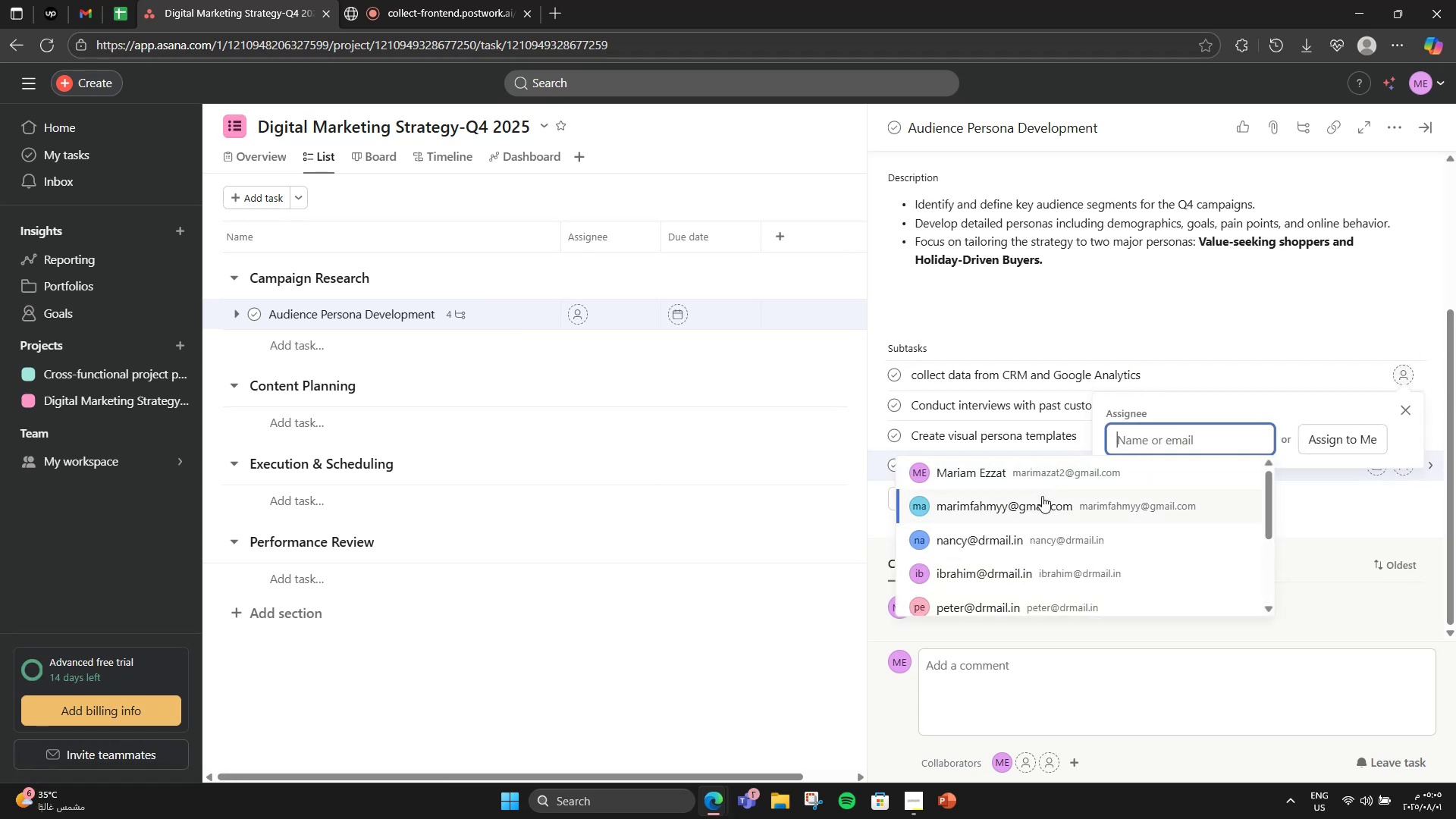 
left_click([1043, 497])
 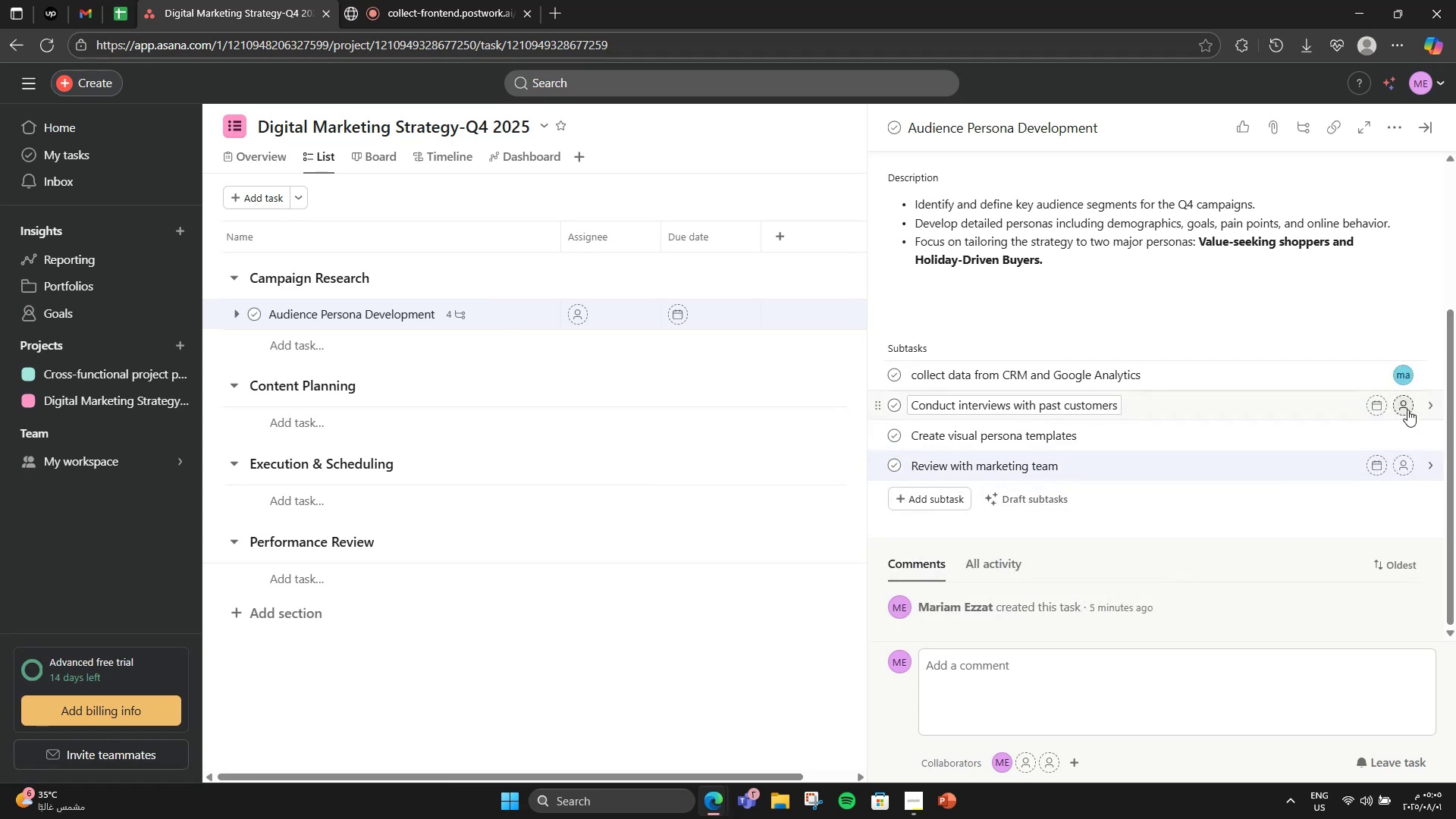 
left_click([1402, 406])
 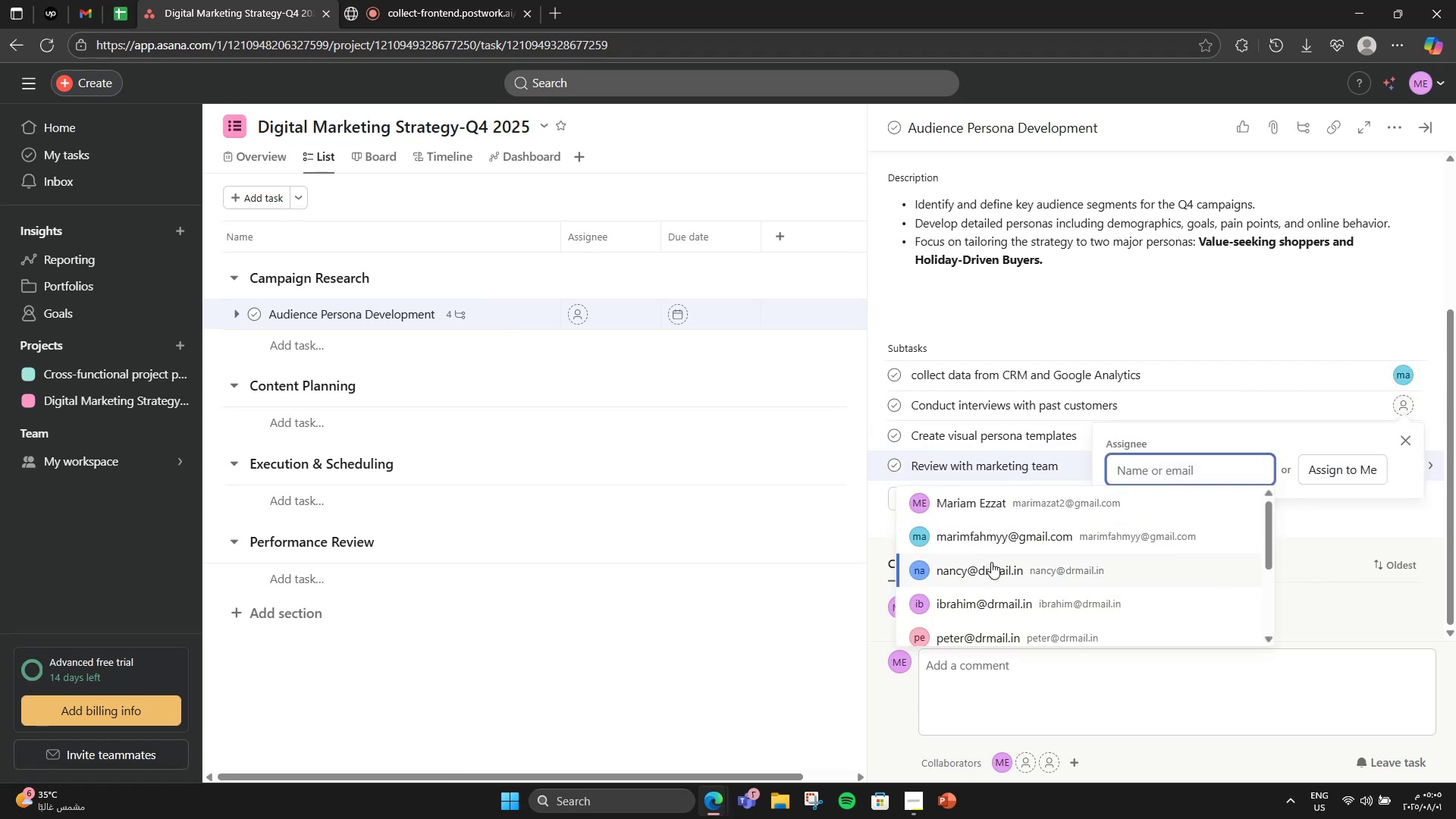 
left_click([991, 564])
 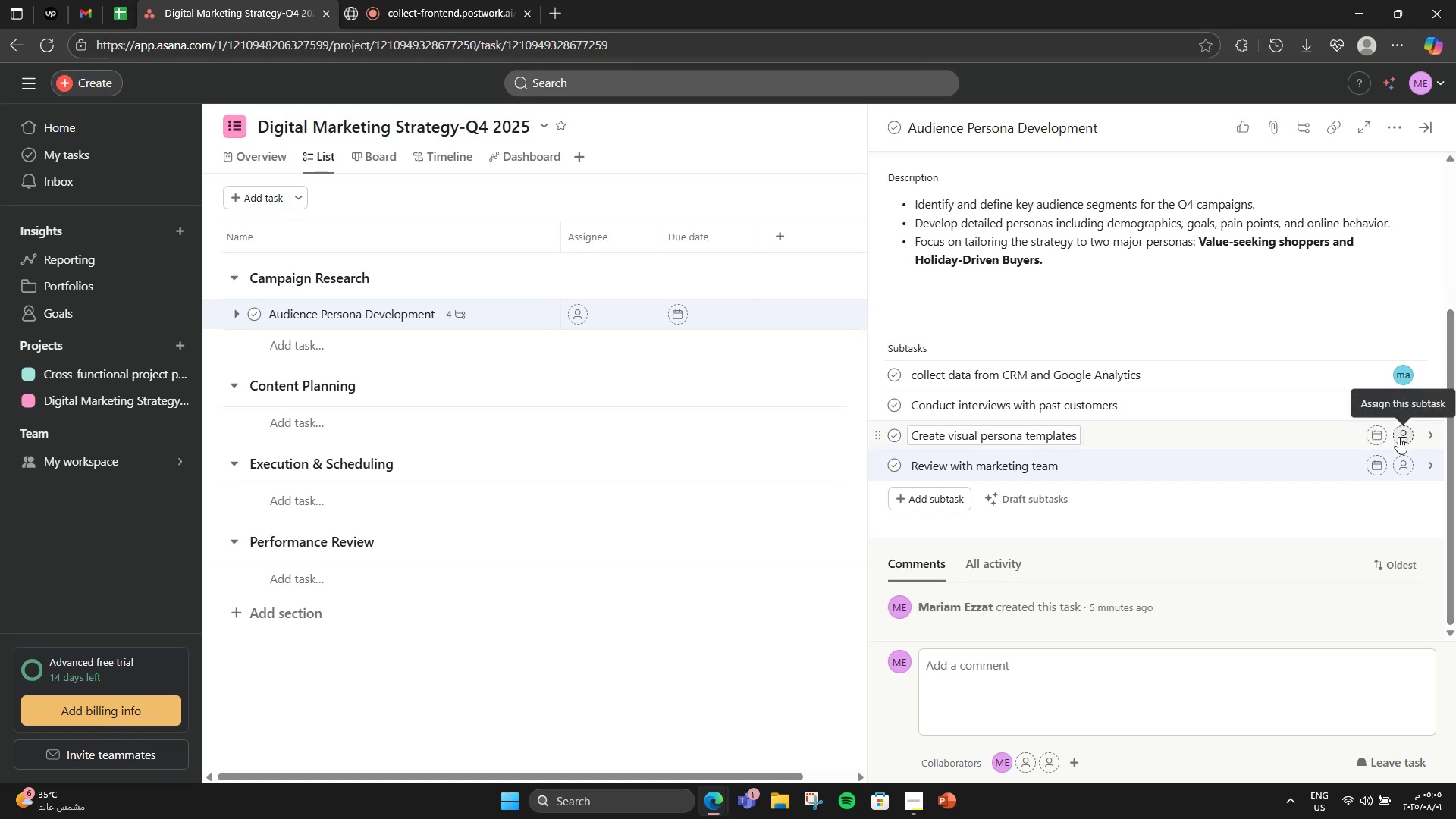 
left_click([1398, 437])
 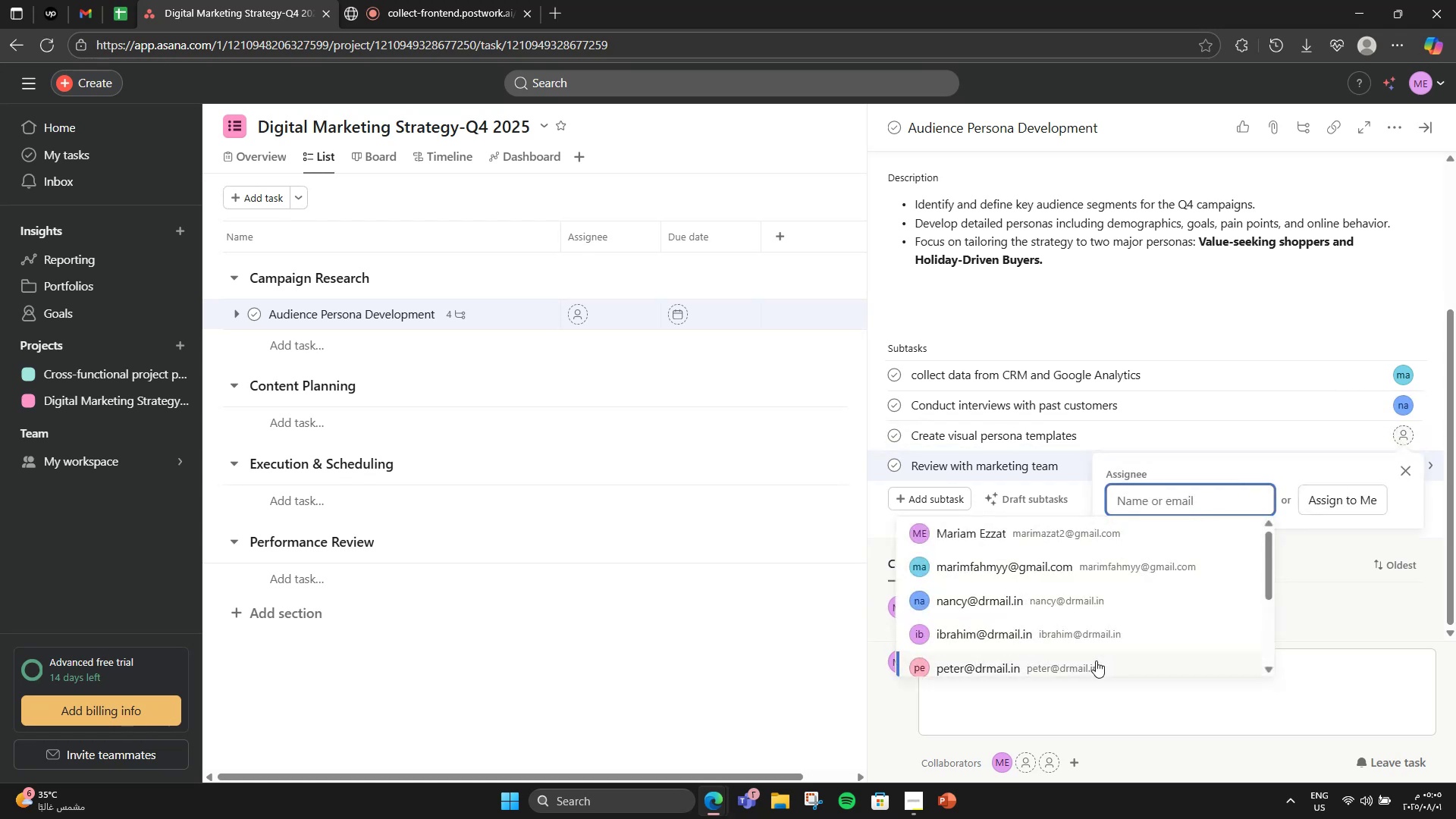 
scroll: coordinate [1096, 661], scroll_direction: down, amount: 1.0
 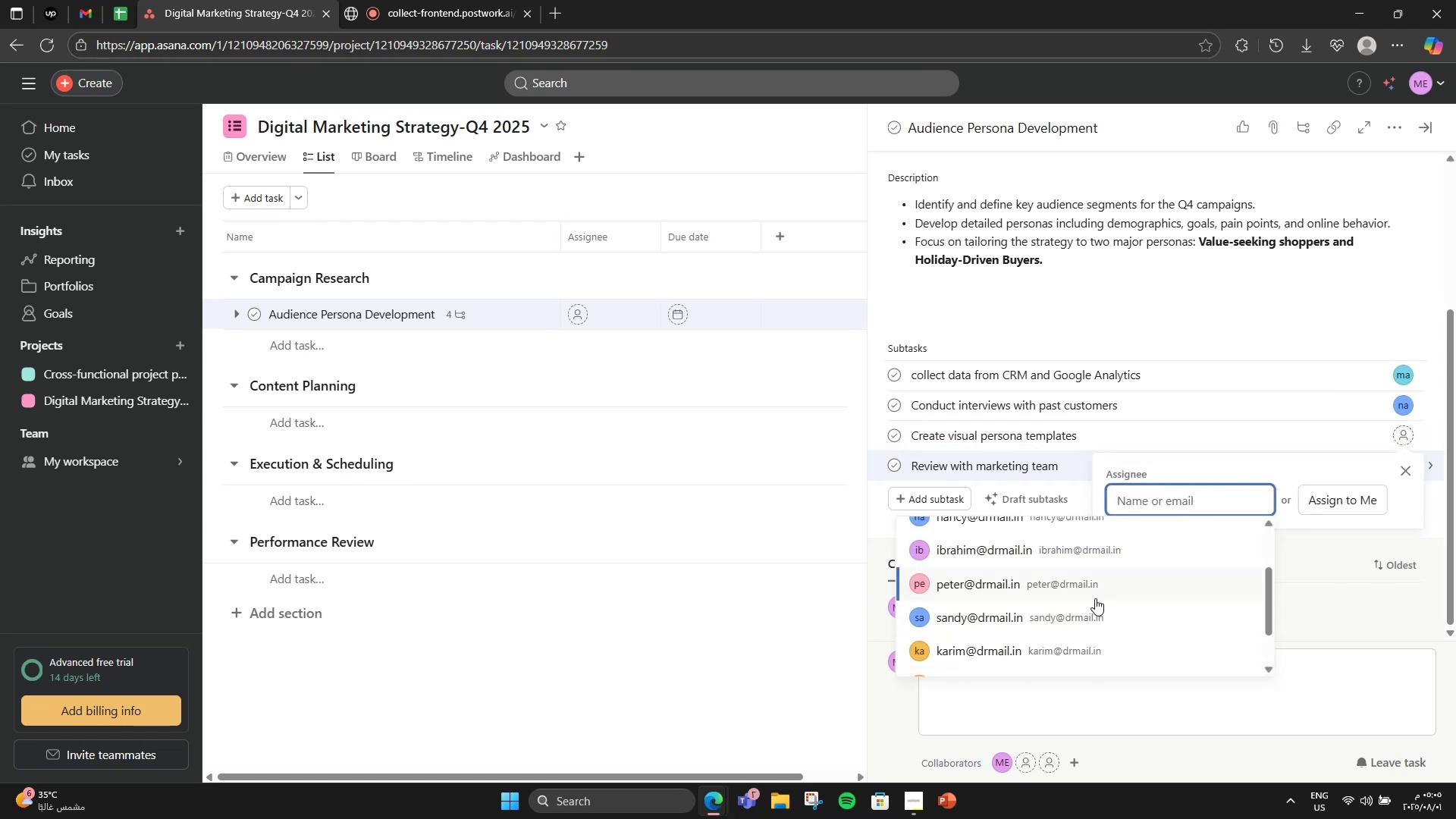 
left_click([1095, 598])
 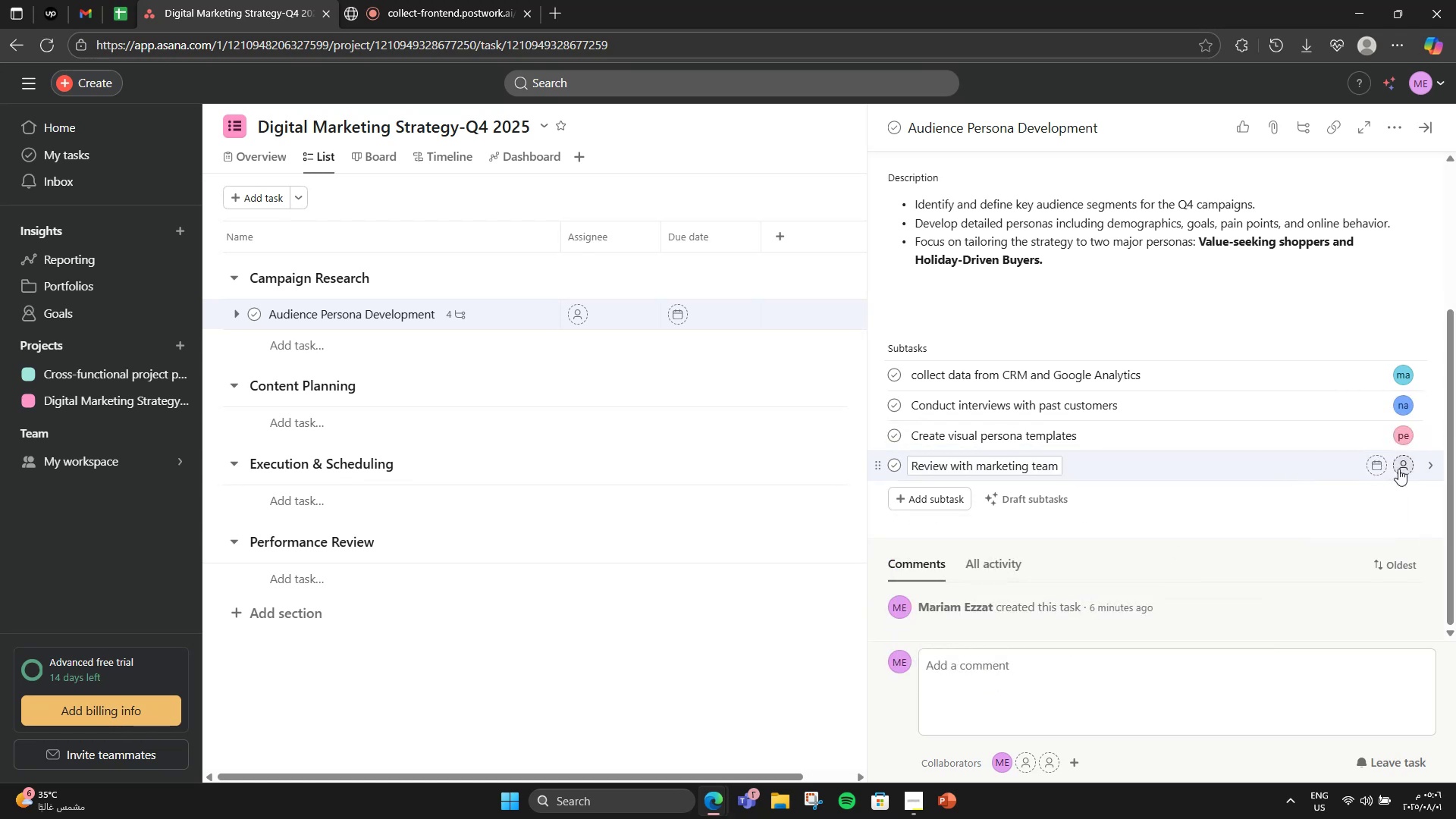 
left_click([1398, 469])
 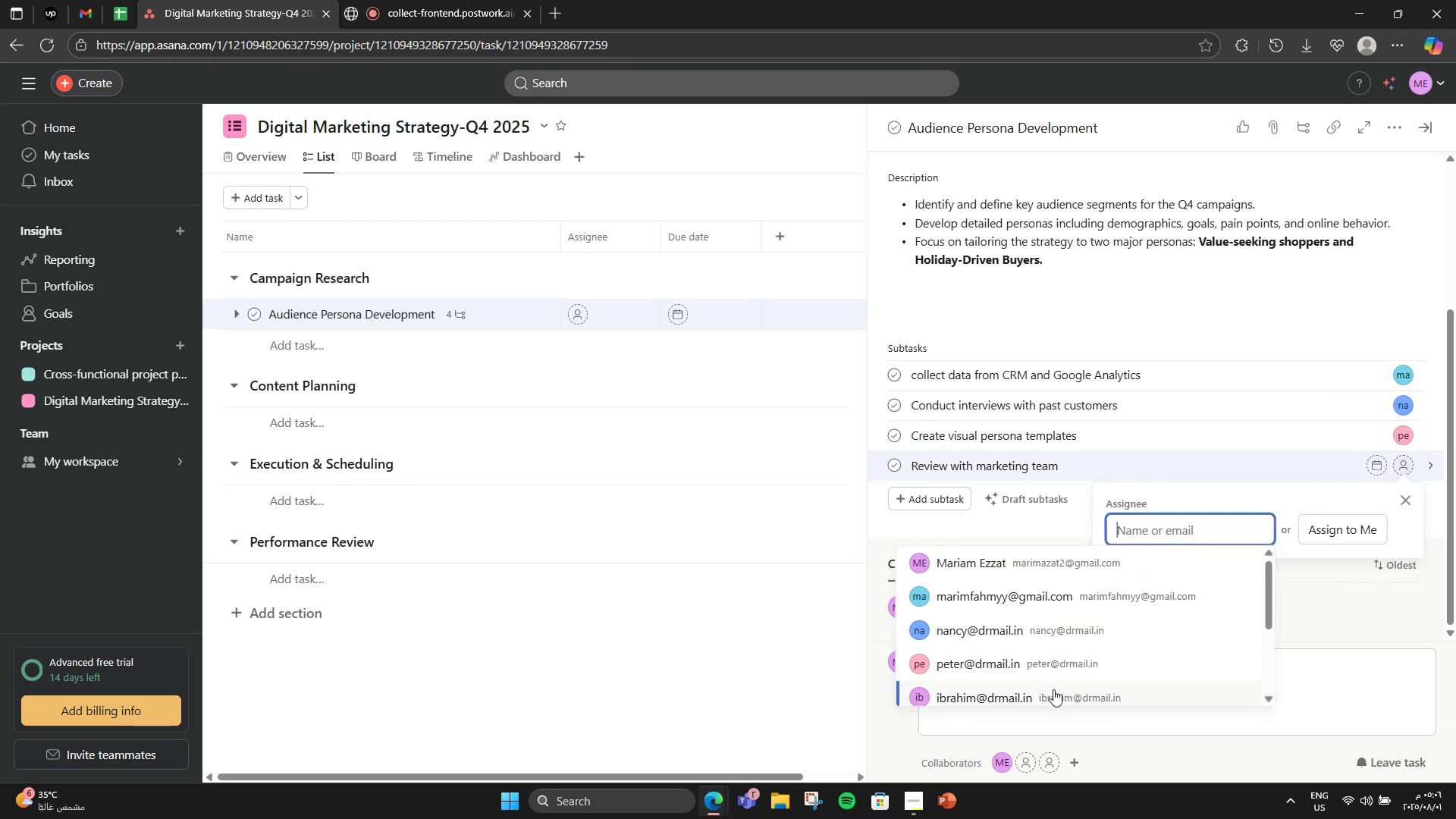 
left_click([1053, 689])
 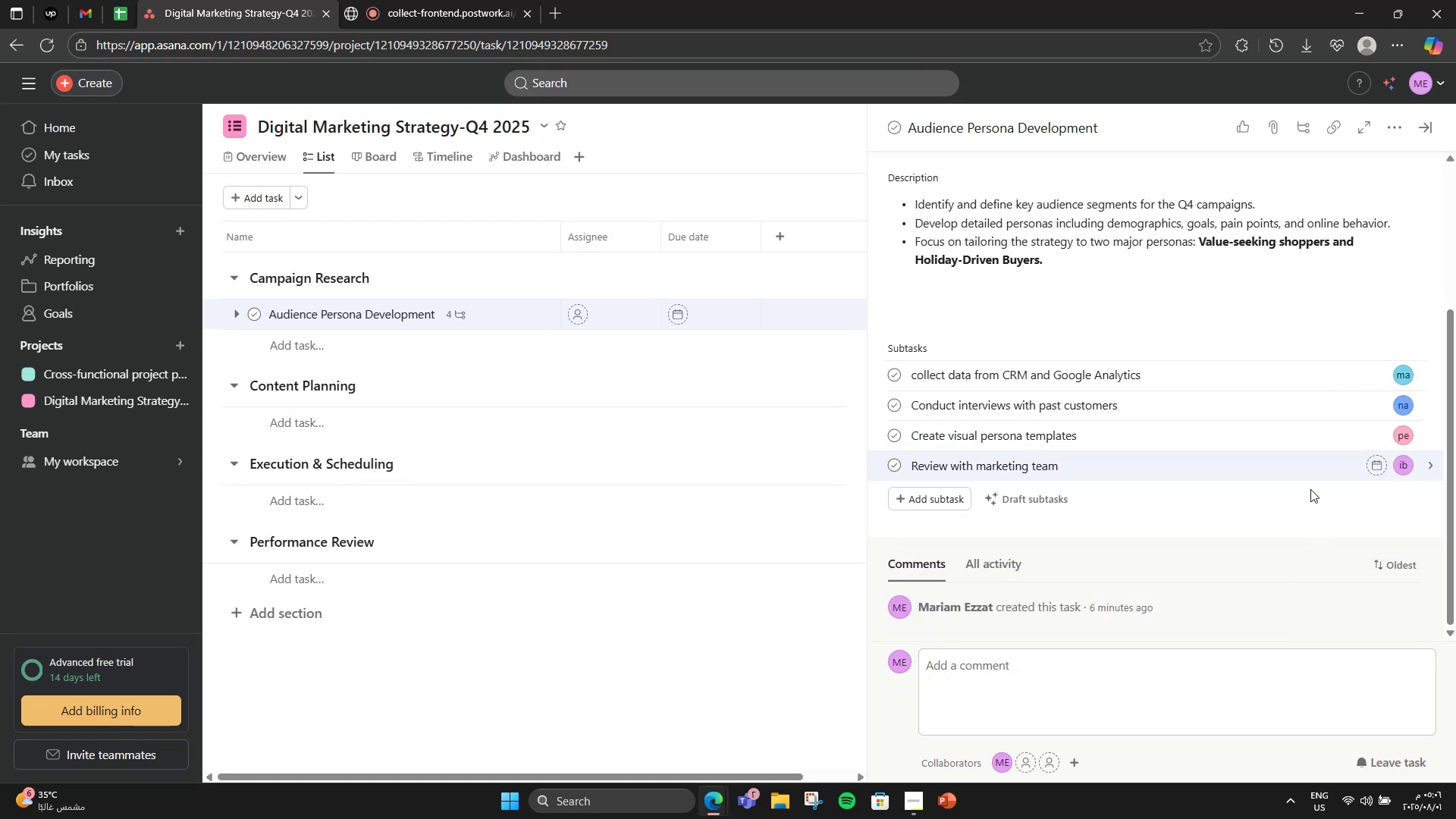 
scroll: coordinate [1191, 505], scroll_direction: up, amount: 4.0
 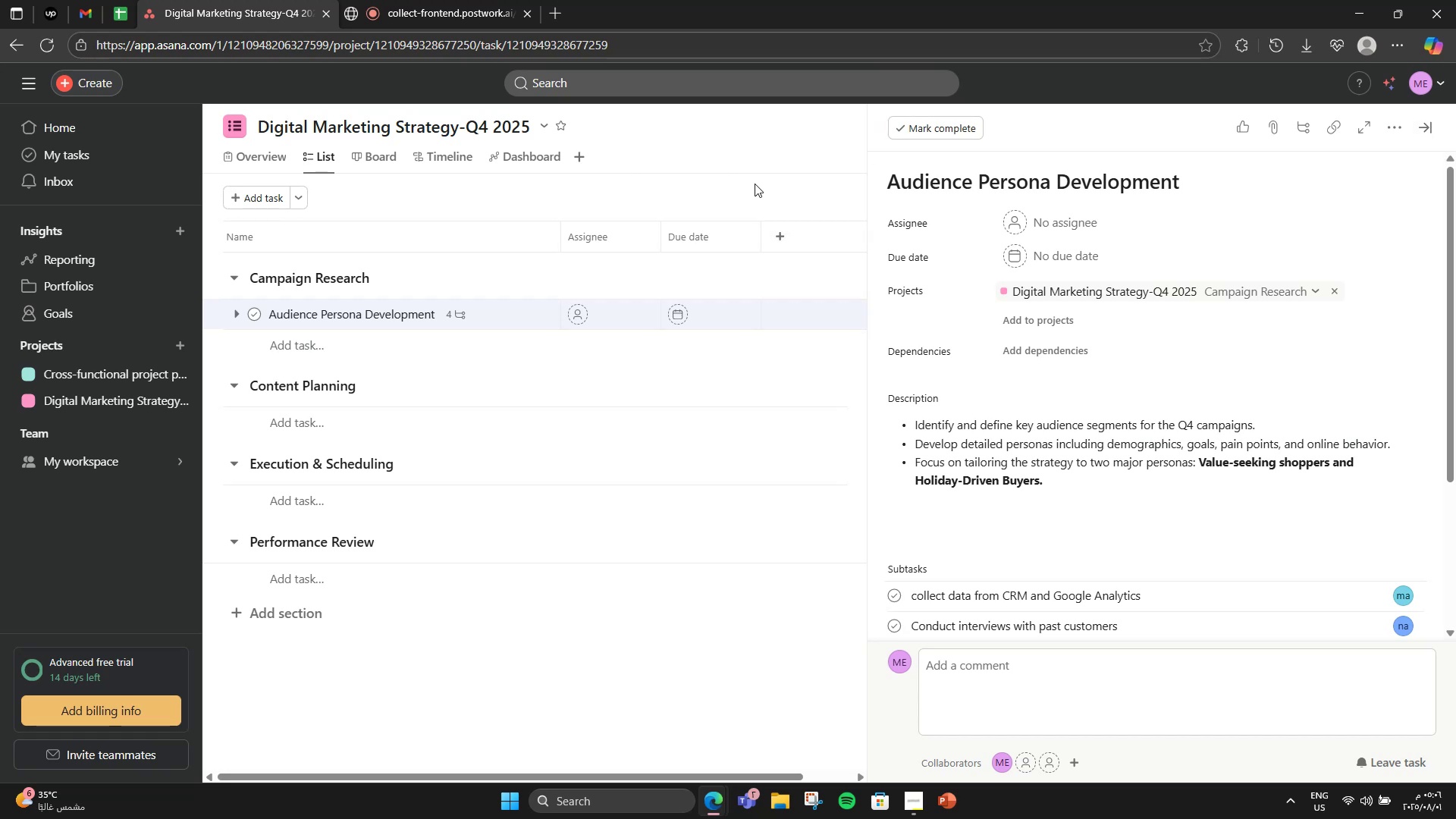 
left_click([755, 184])
 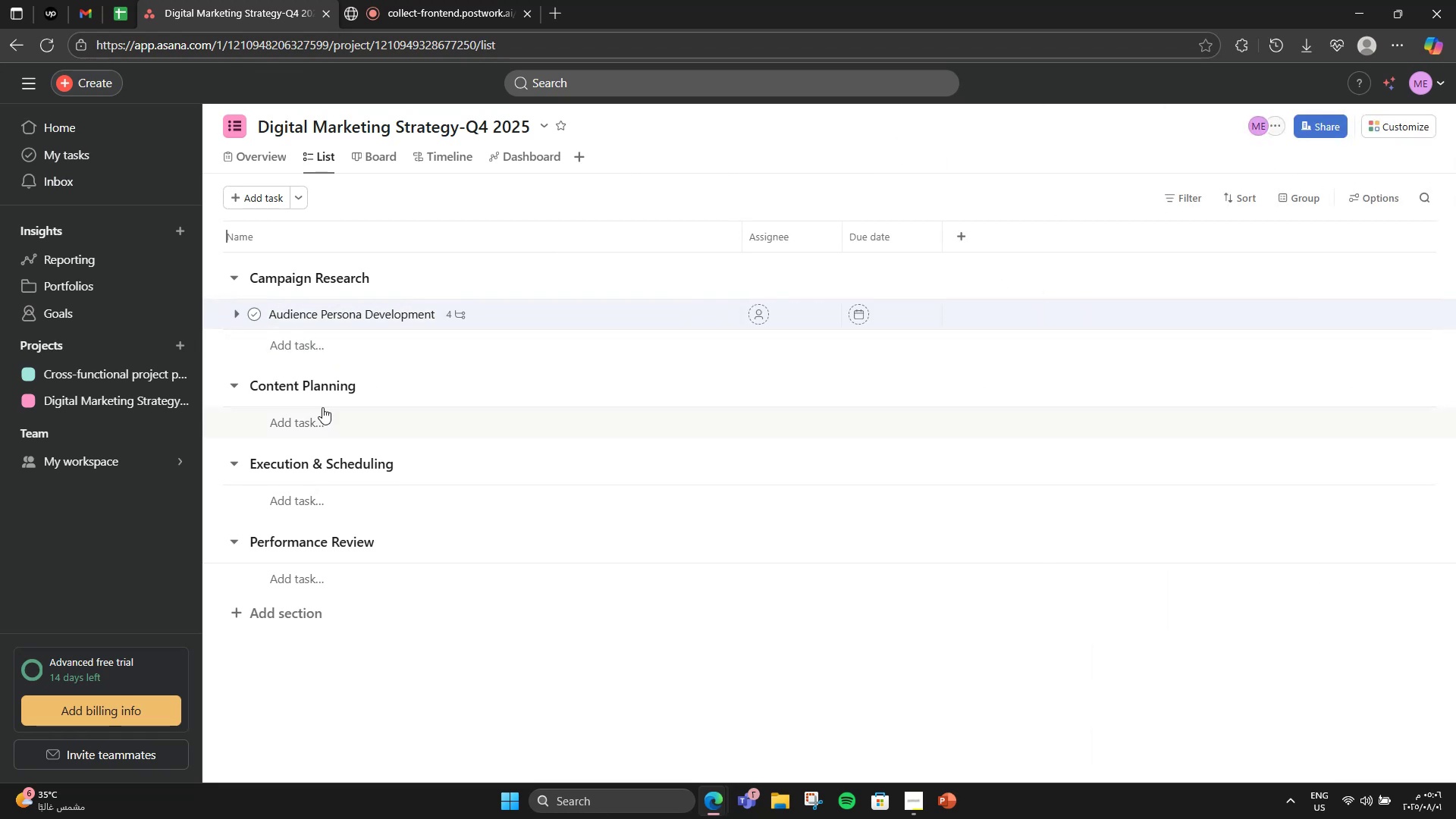 
left_click([298, 355])
 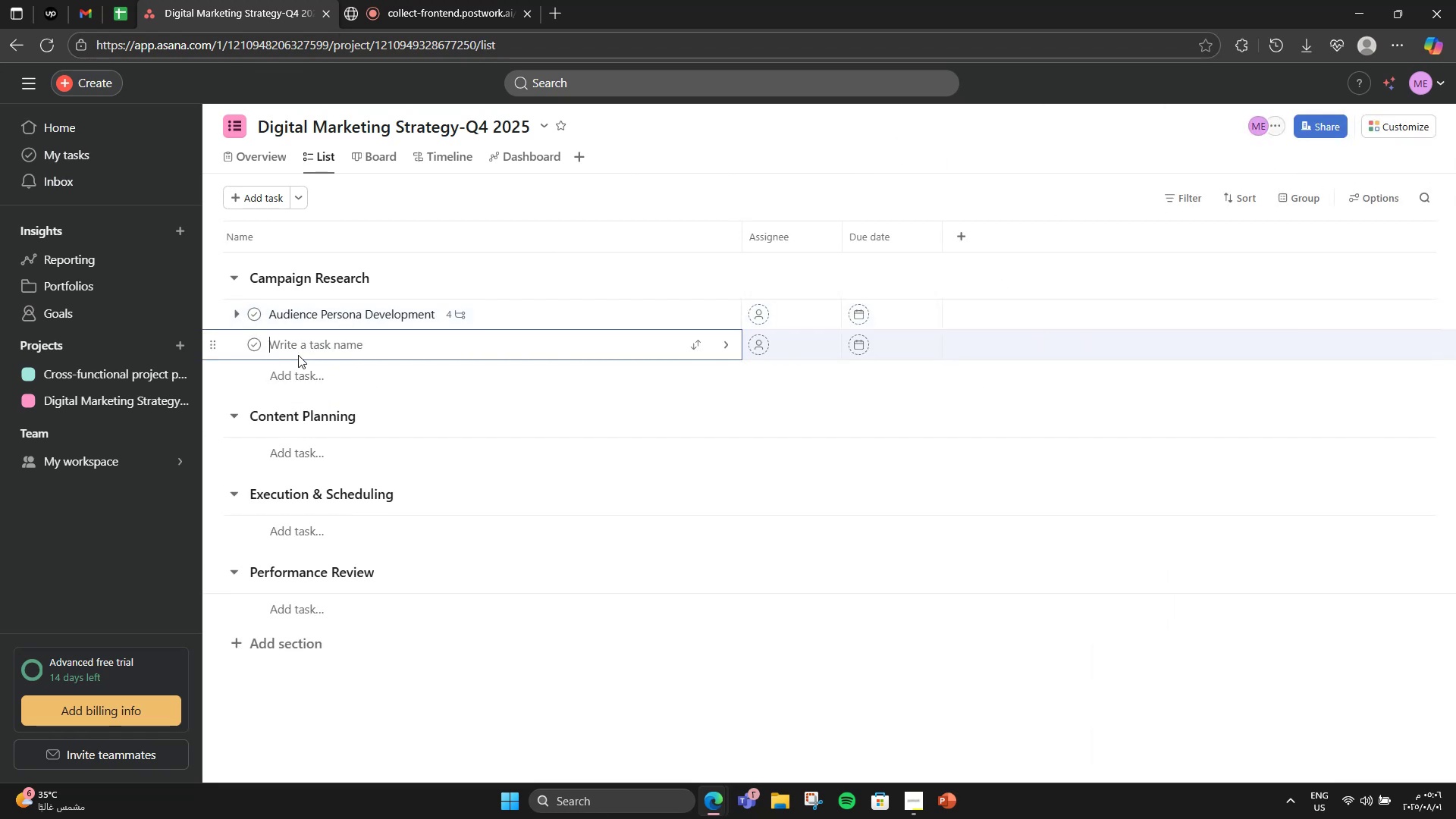 
type(Comper)
key(Backspace)
type(titor Campaign Audit)
 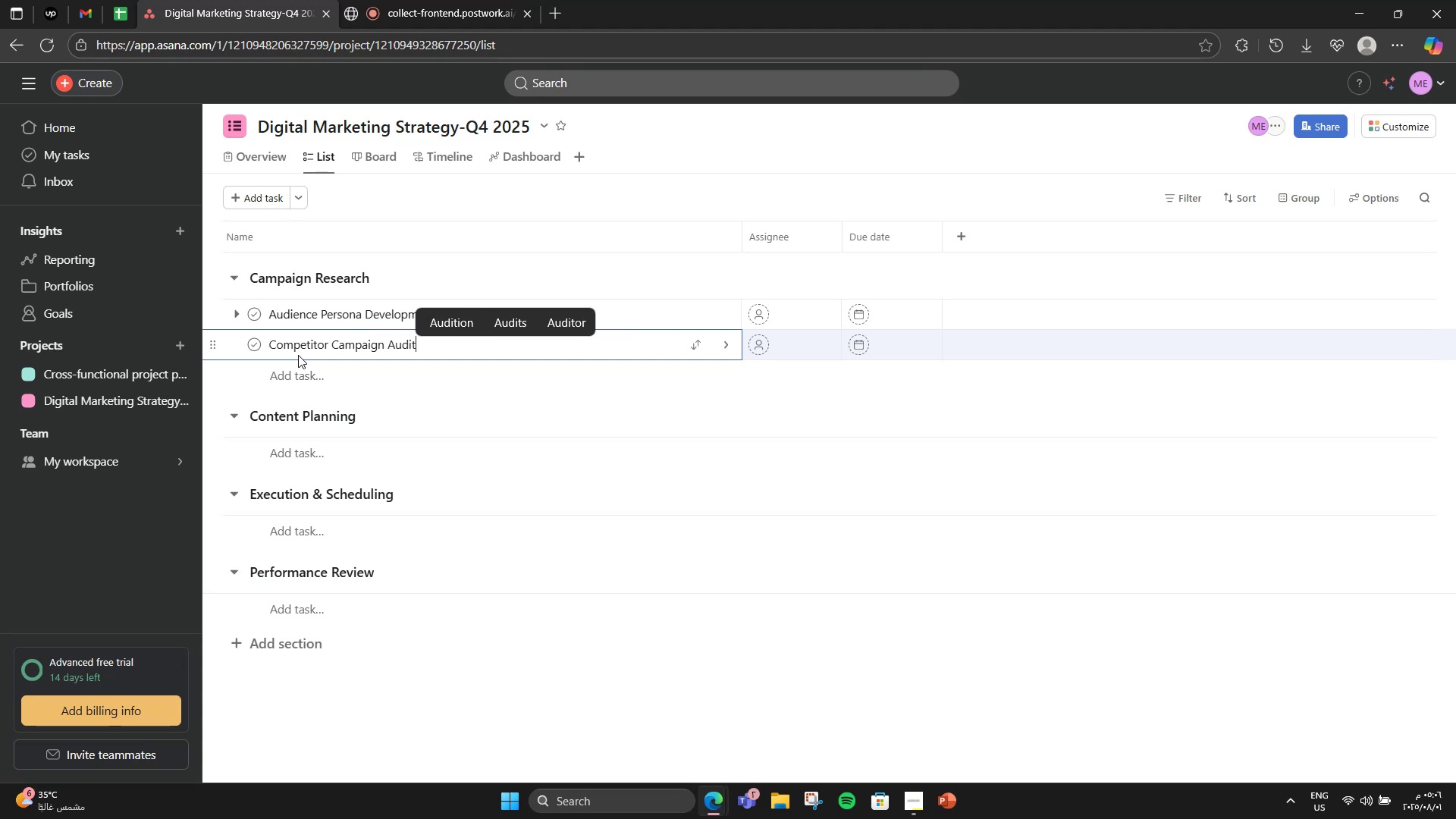 
key(Enter)
 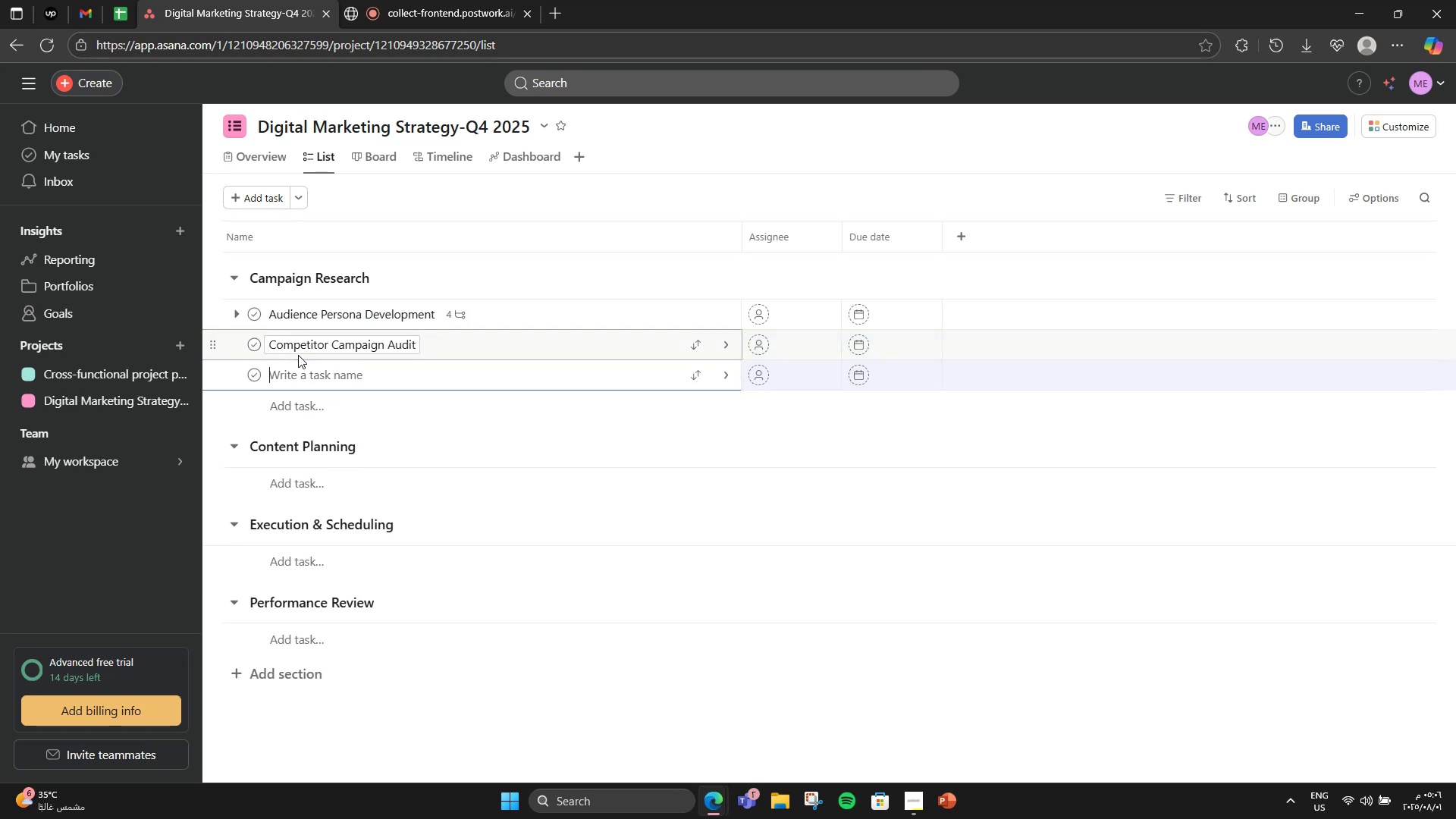 
type(Social Media Content Calender)
 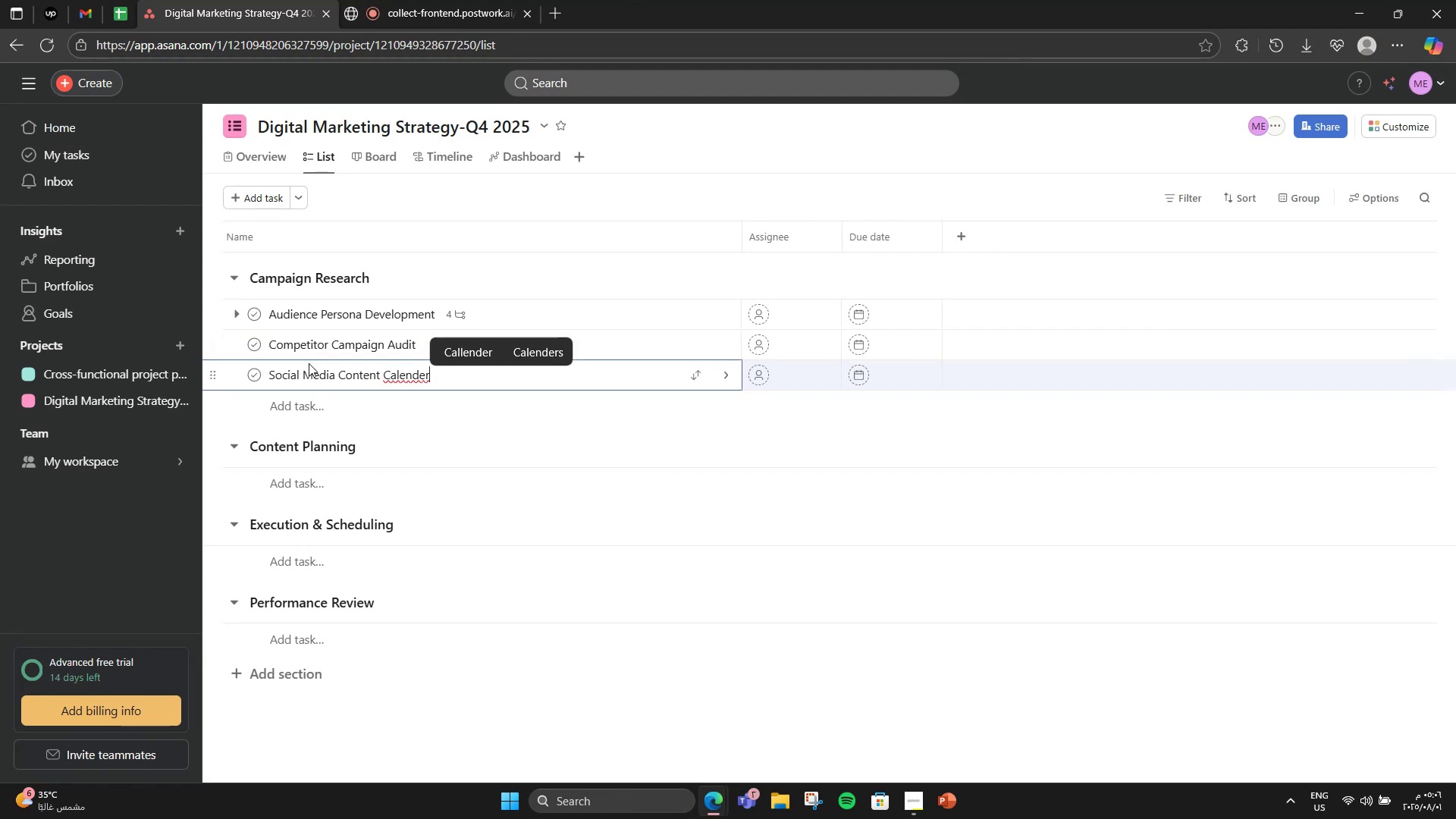 
key(ArrowLeft)
 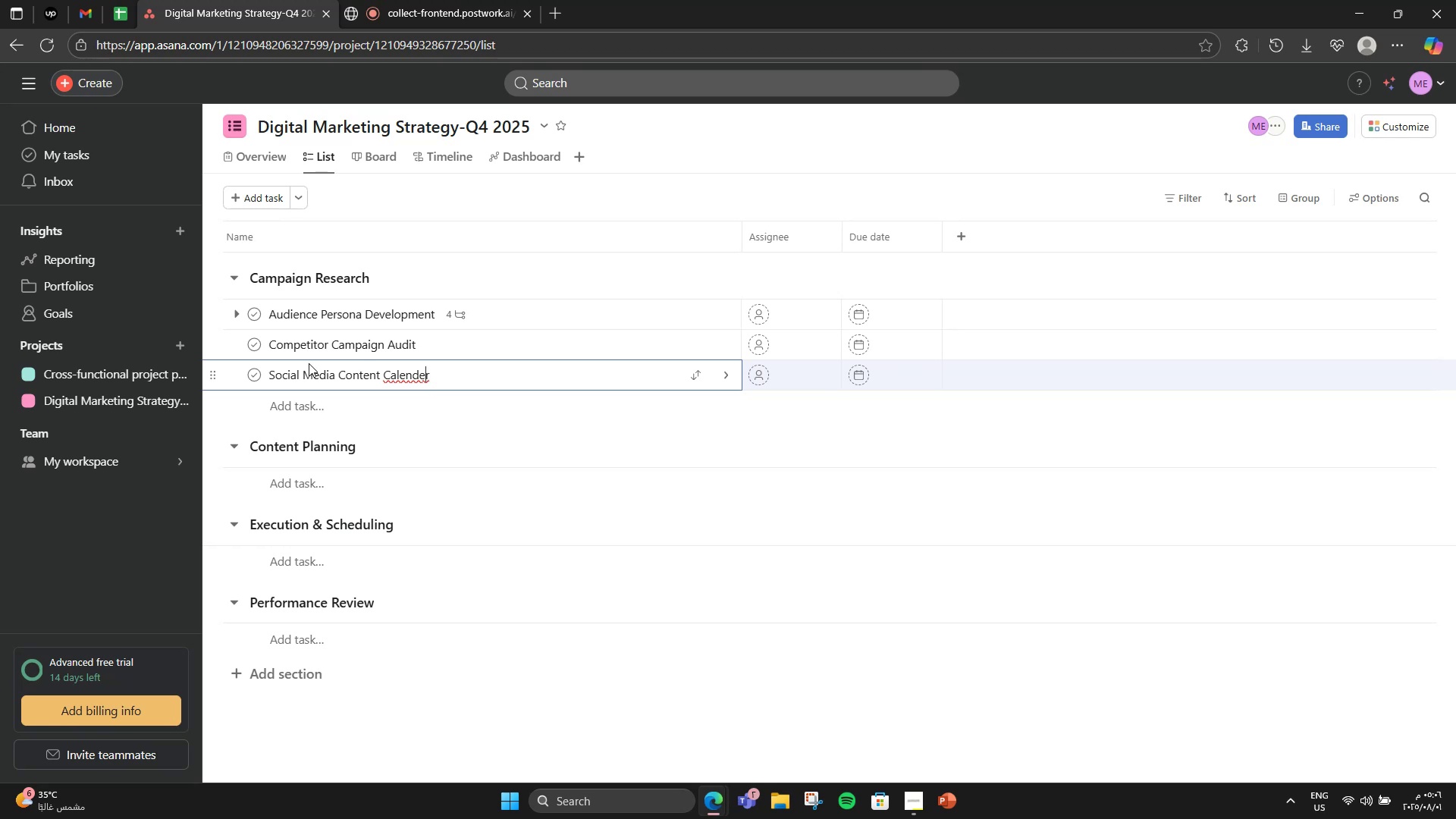 
key(Backspace)
type(a)
key(NumpadEnter)
type(Email Marketing Sequa)
key(Backspace)
type(ences)
 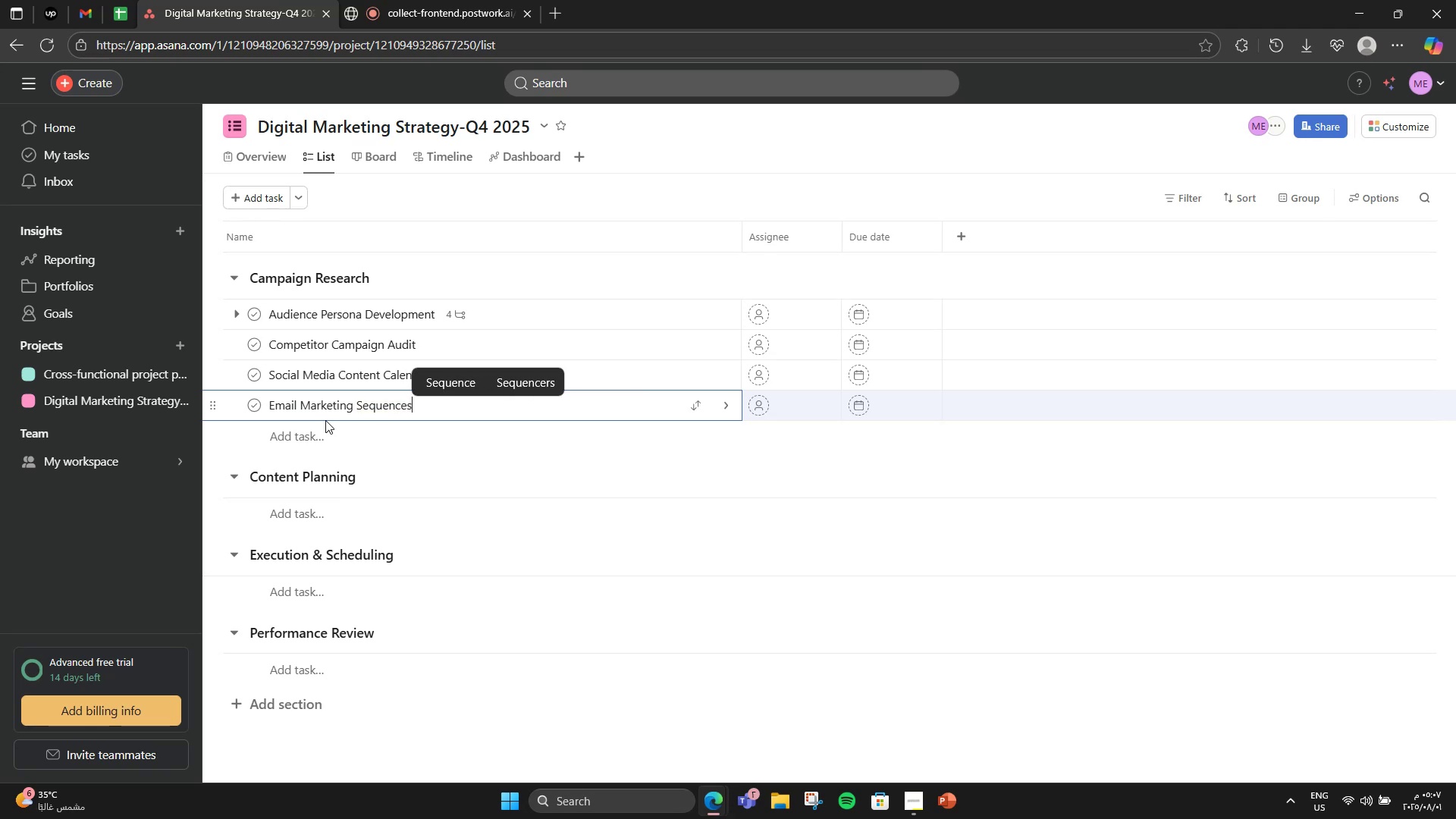 
scroll: coordinate [321, 363], scroll_direction: up, amount: 1.0
 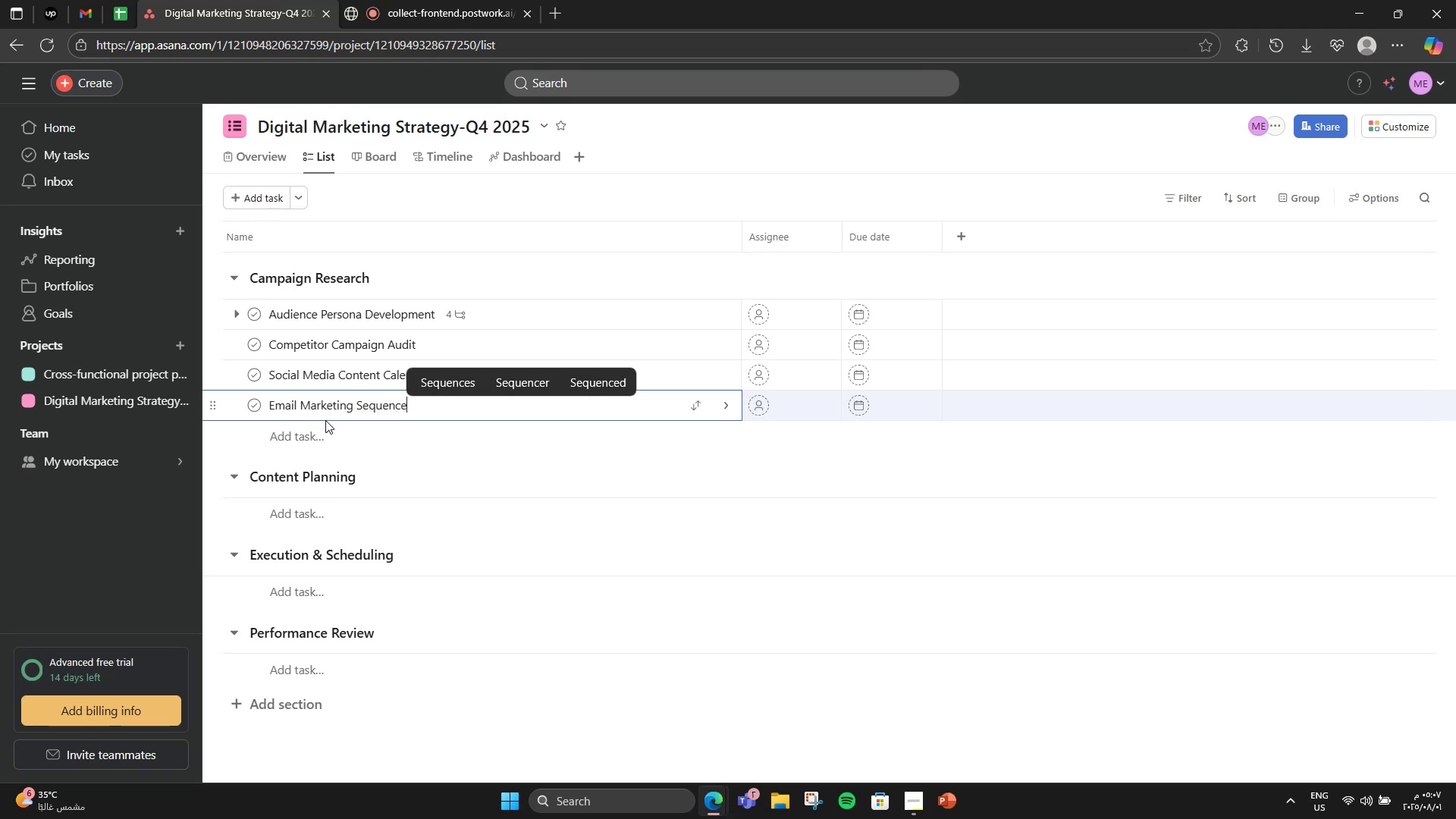 
left_click([395, 428])
 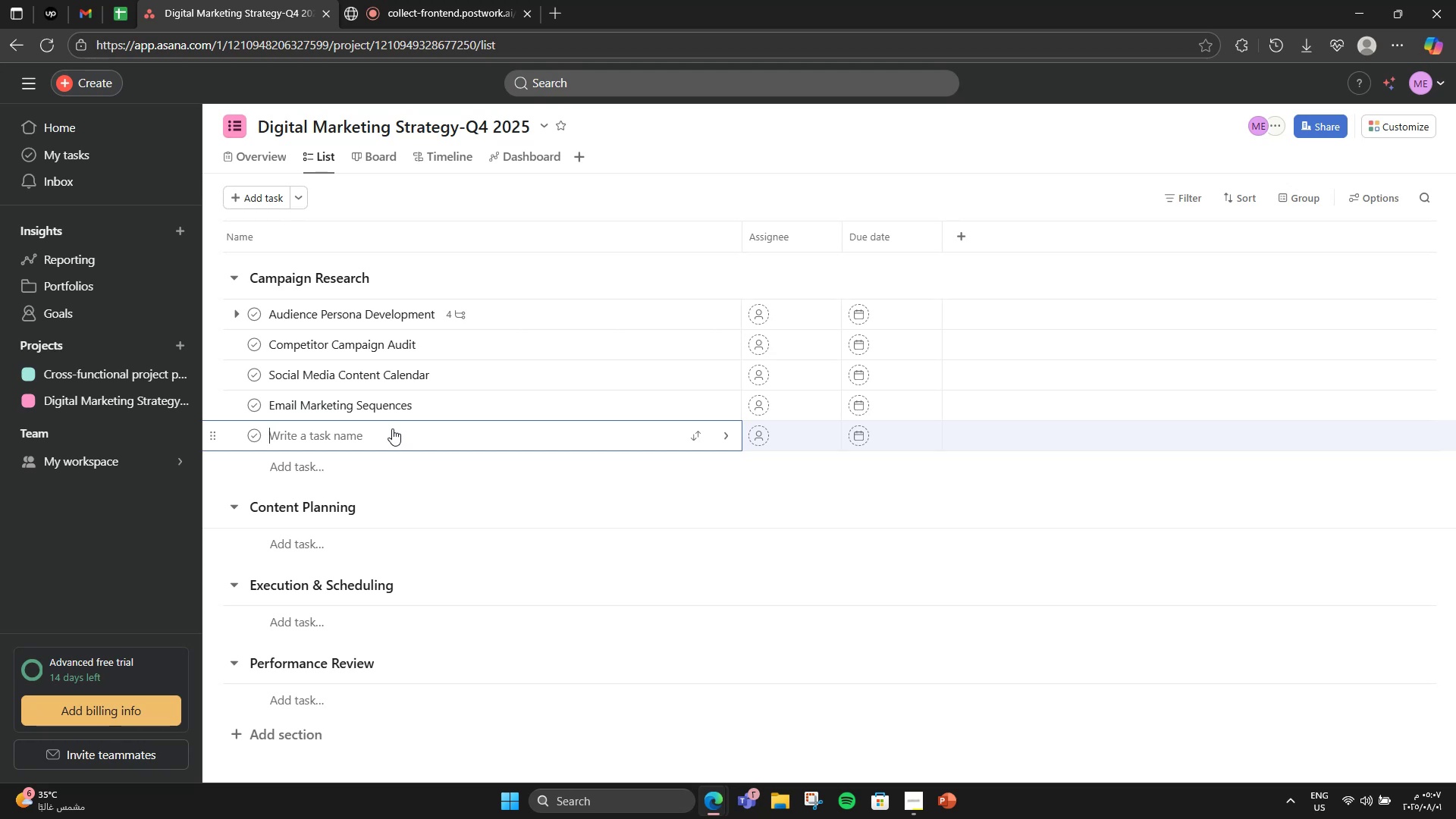 
wait(13.84)
 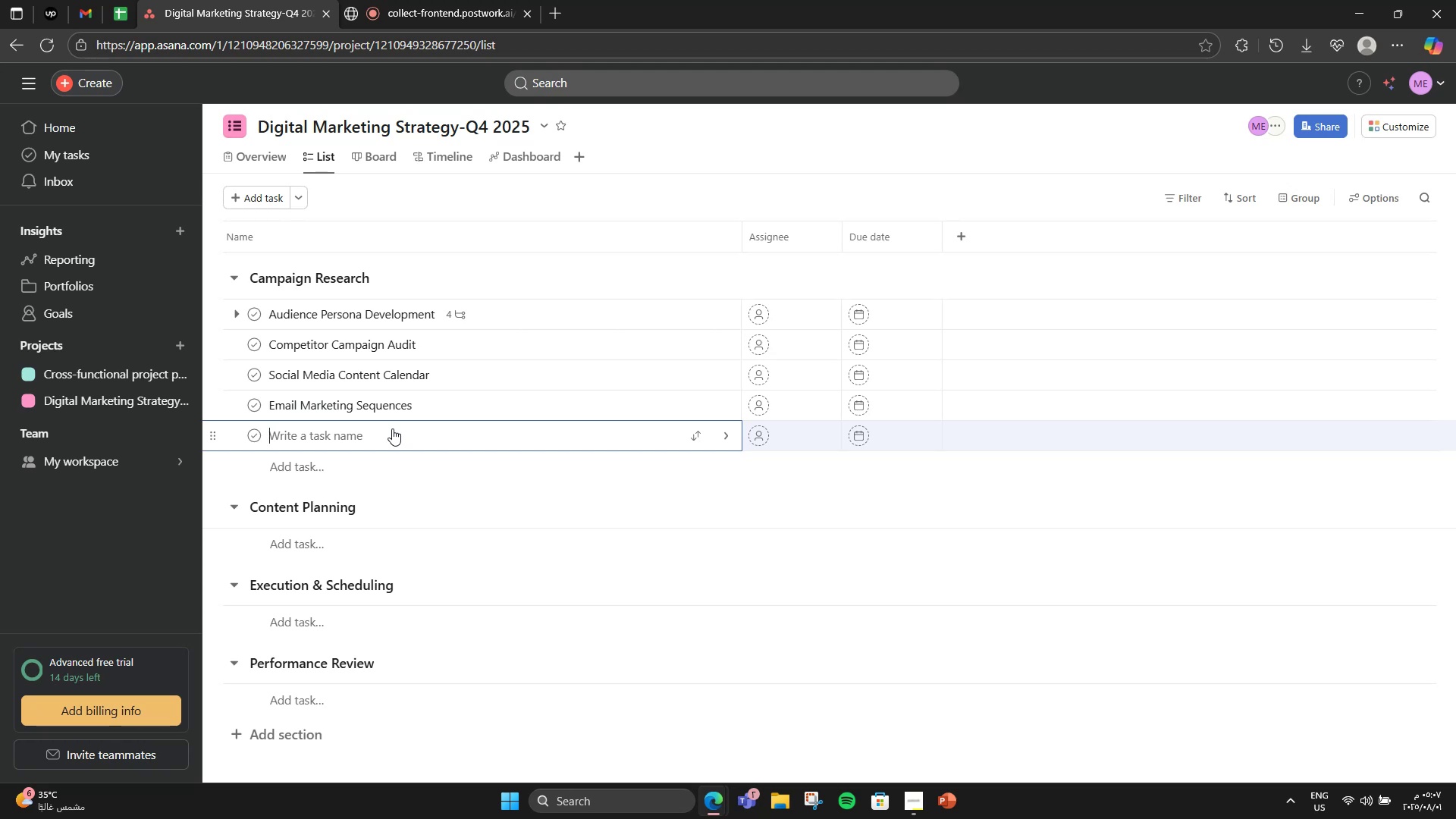 
left_click_drag(start_coordinate=[220, 397], to_coordinate=[226, 506])
 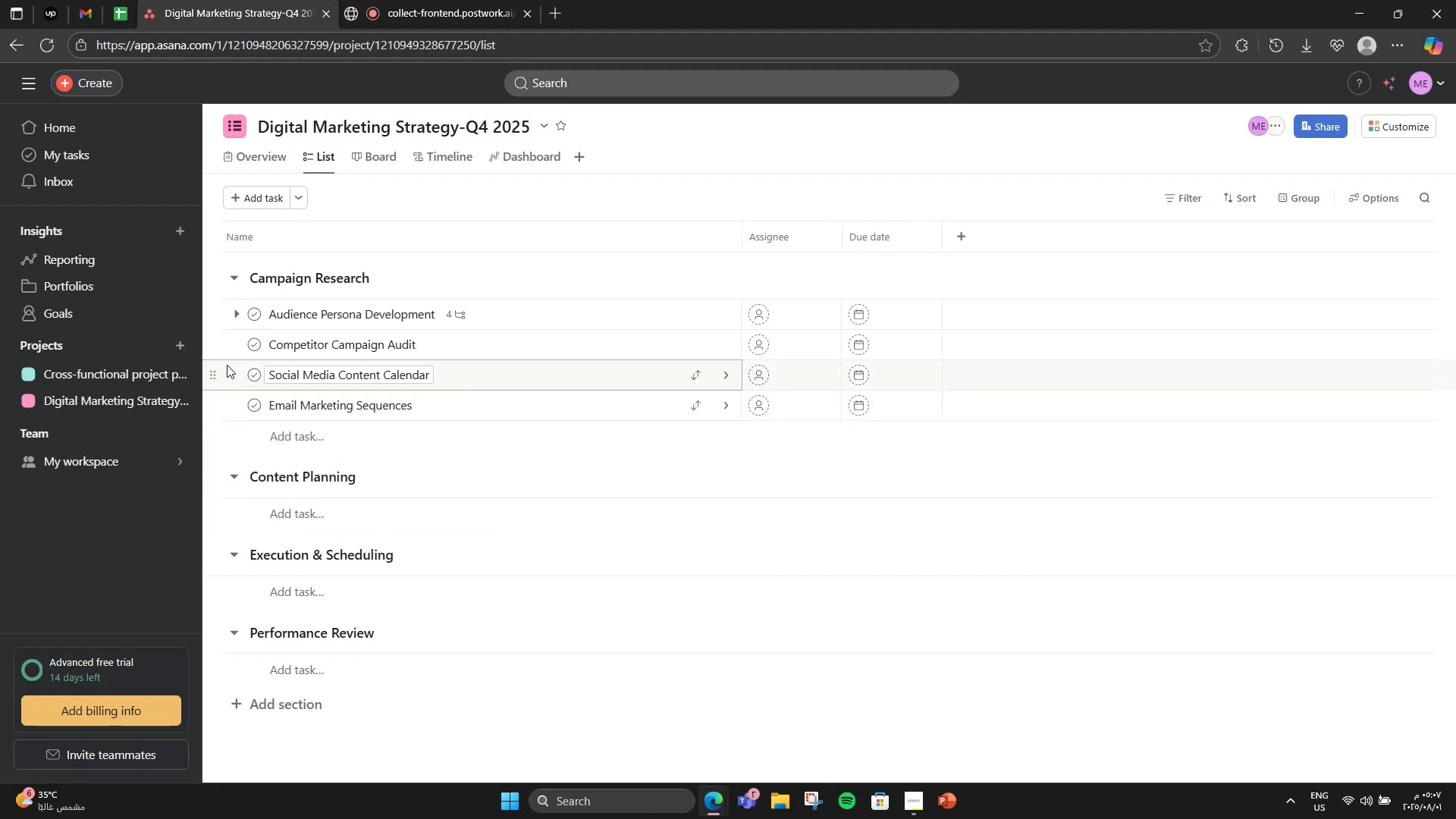 
left_click_drag(start_coordinate=[226, 365], to_coordinate=[217, 370])
 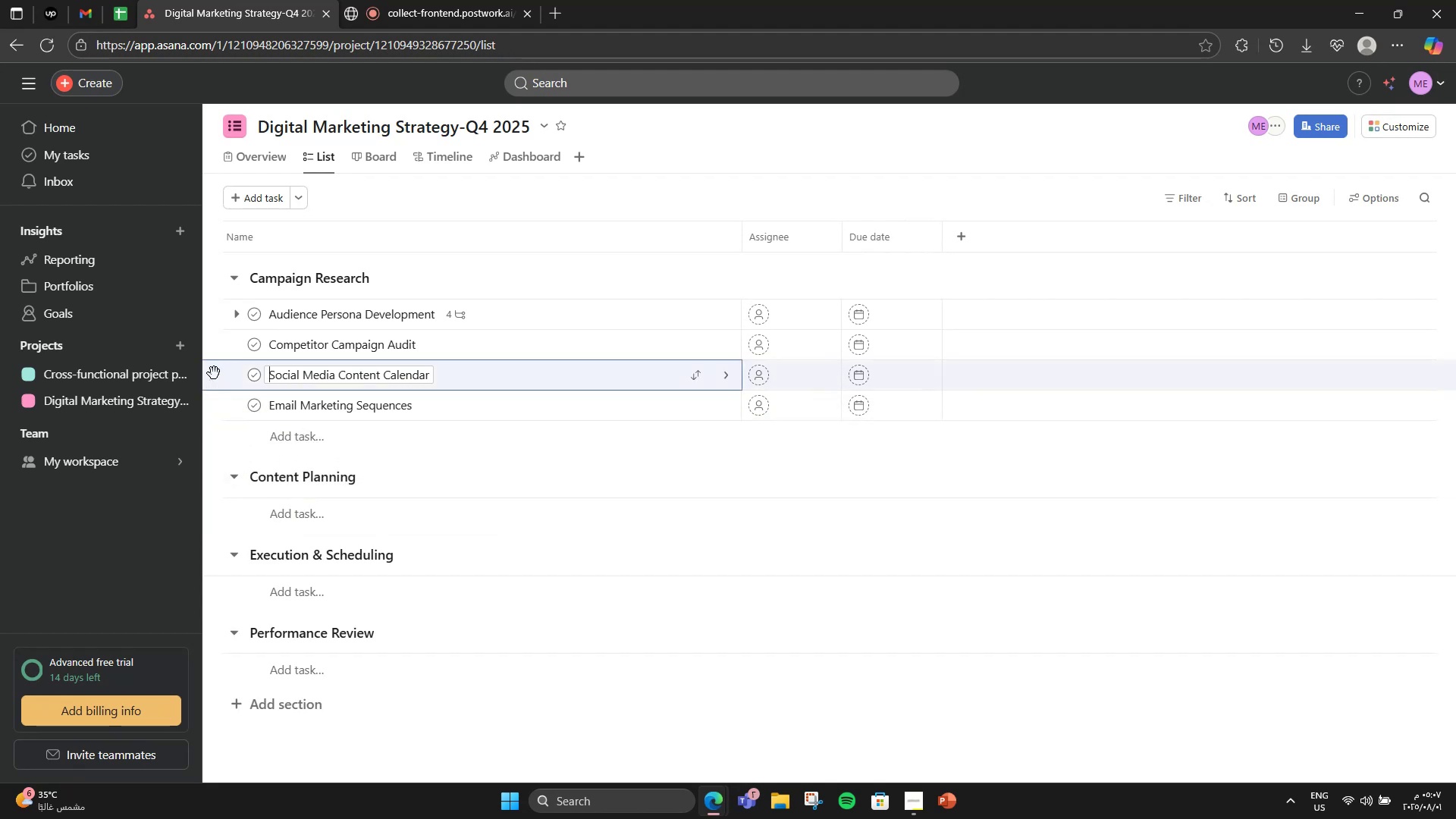 
left_click_drag(start_coordinate=[214, 373], to_coordinate=[322, 479])
 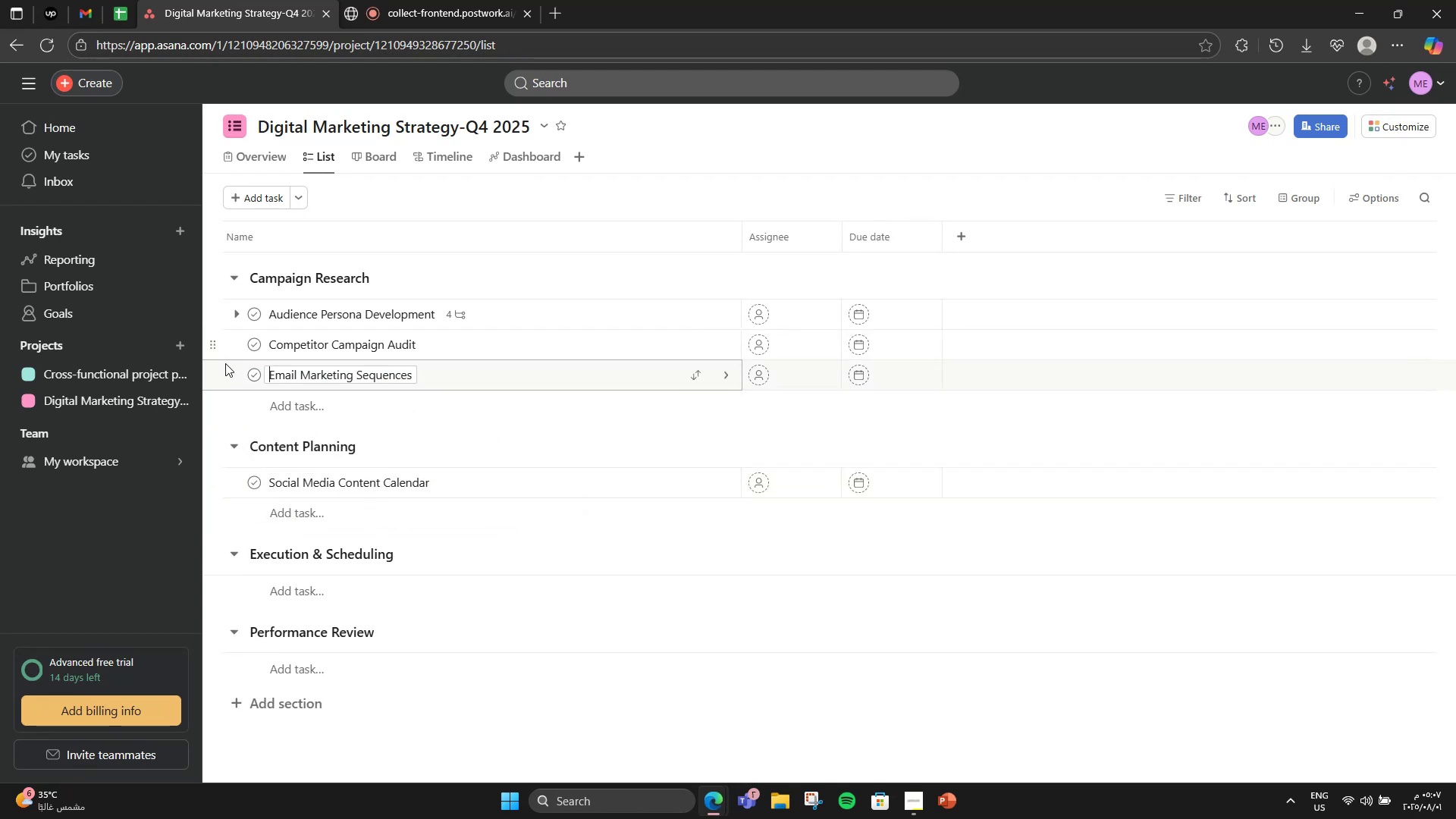 
left_click_drag(start_coordinate=[215, 374], to_coordinate=[251, 473])
 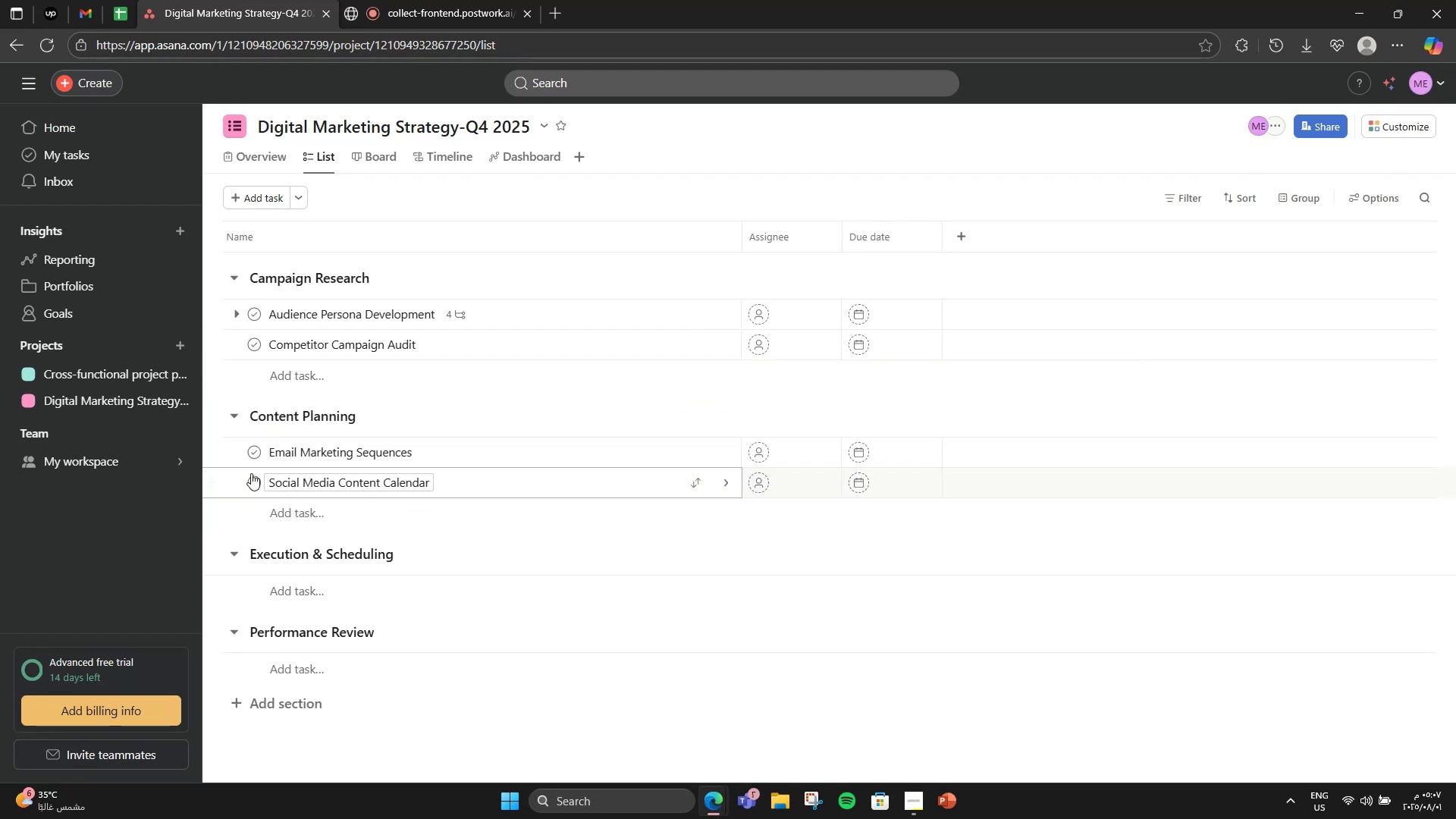 
left_click([251, 473])
 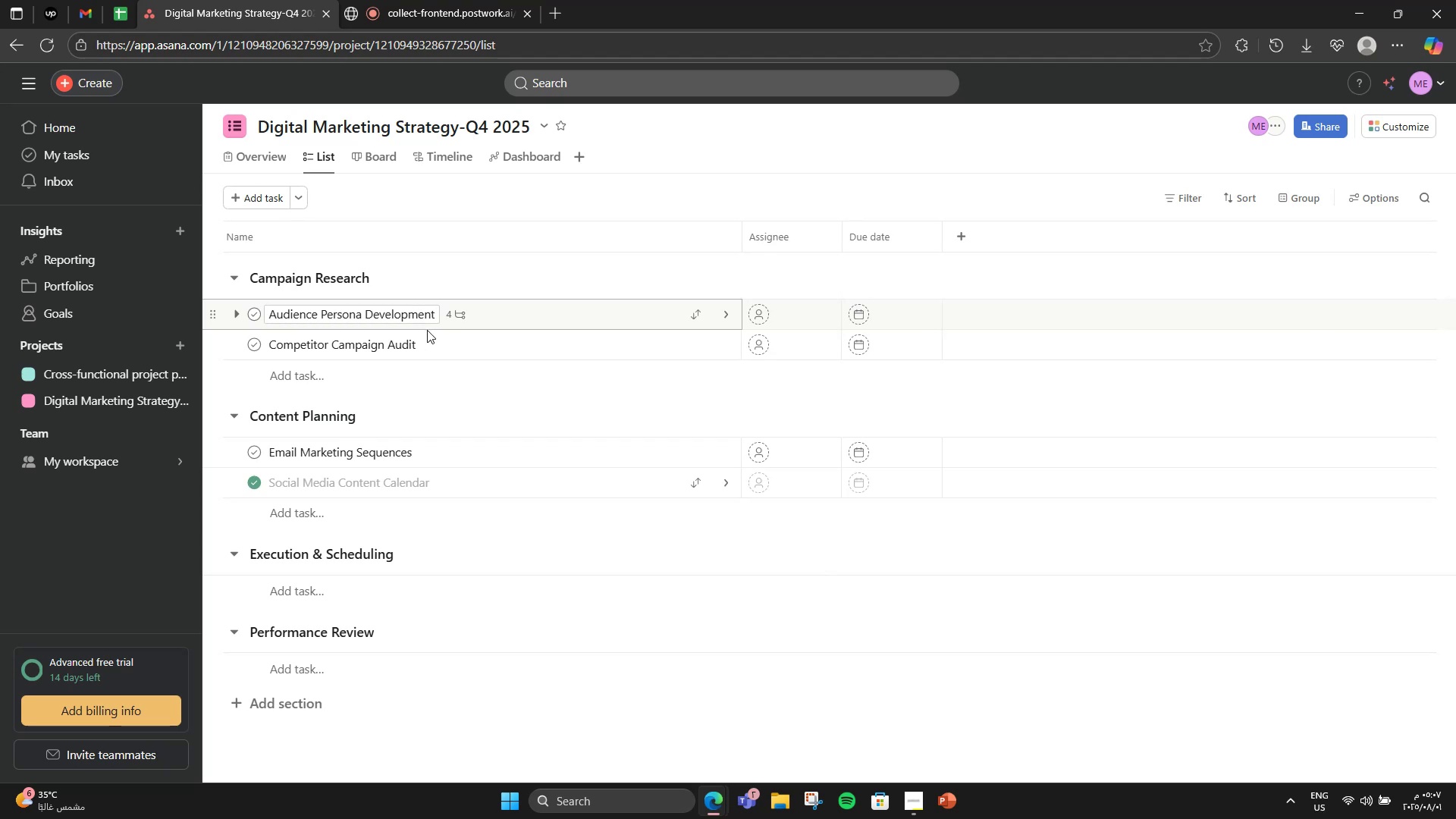 
wait(8.7)
 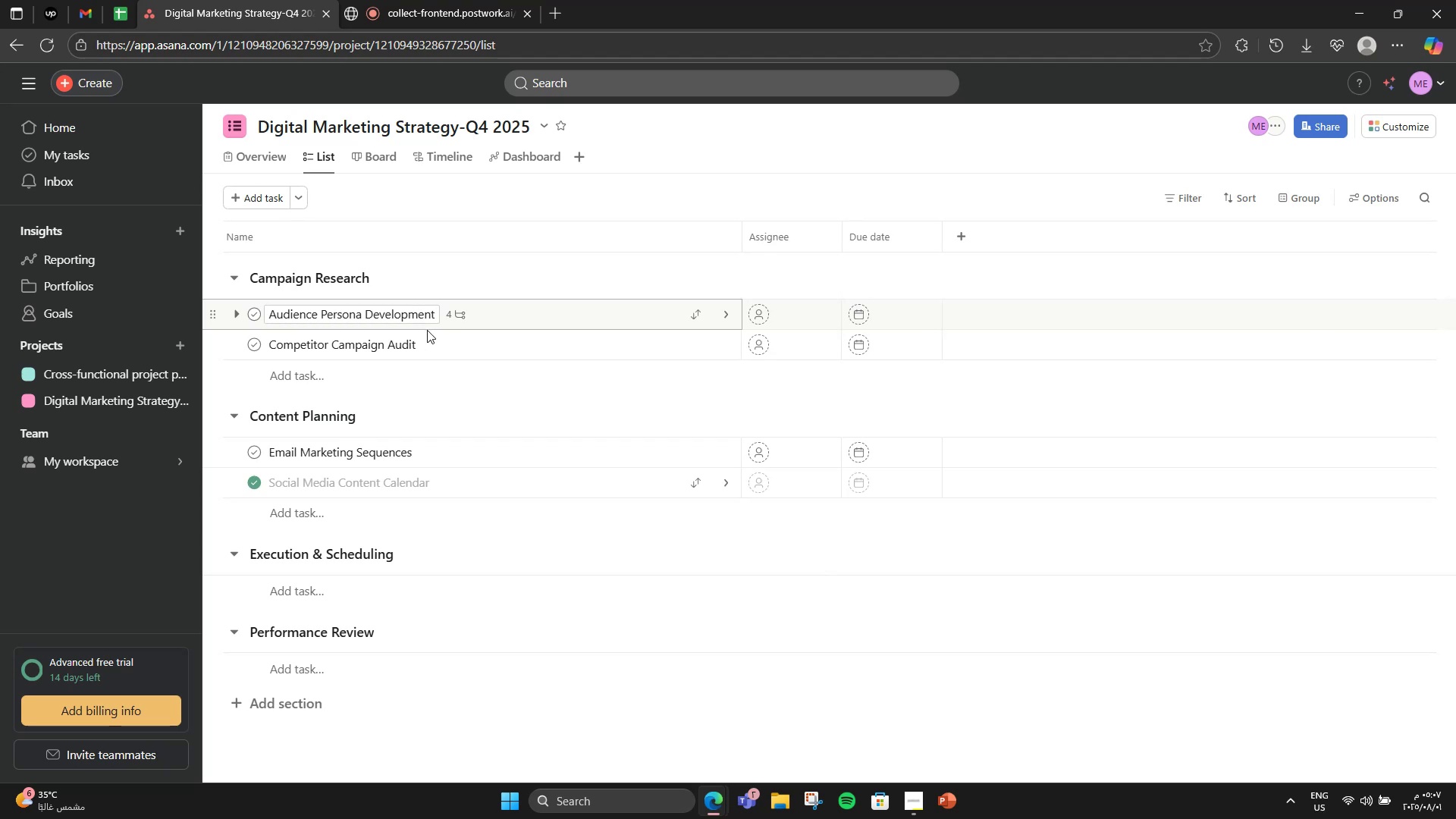 
scroll: coordinate [500, 406], scroll_direction: down, amount: 1.0
 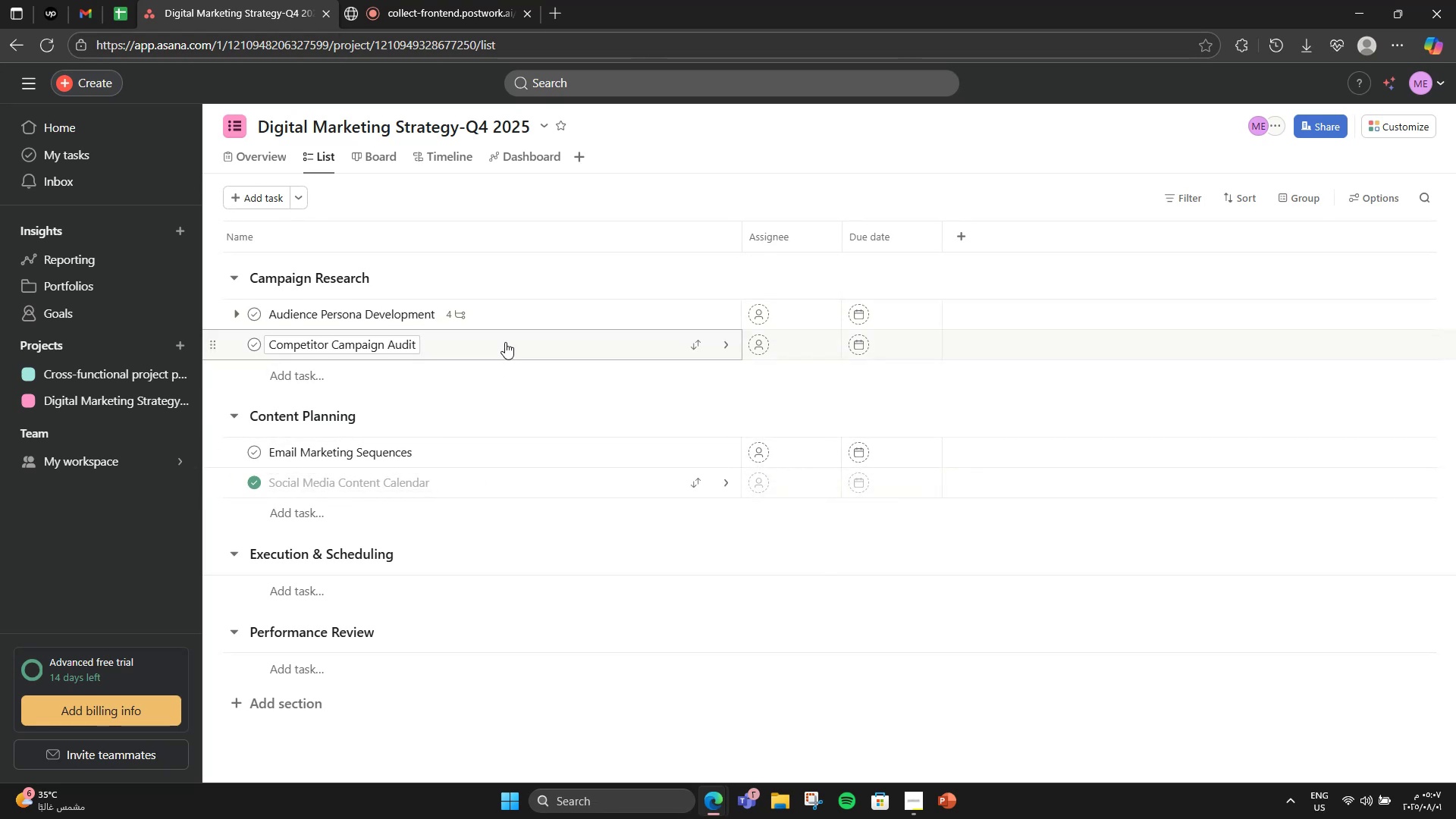 
left_click([504, 353])
 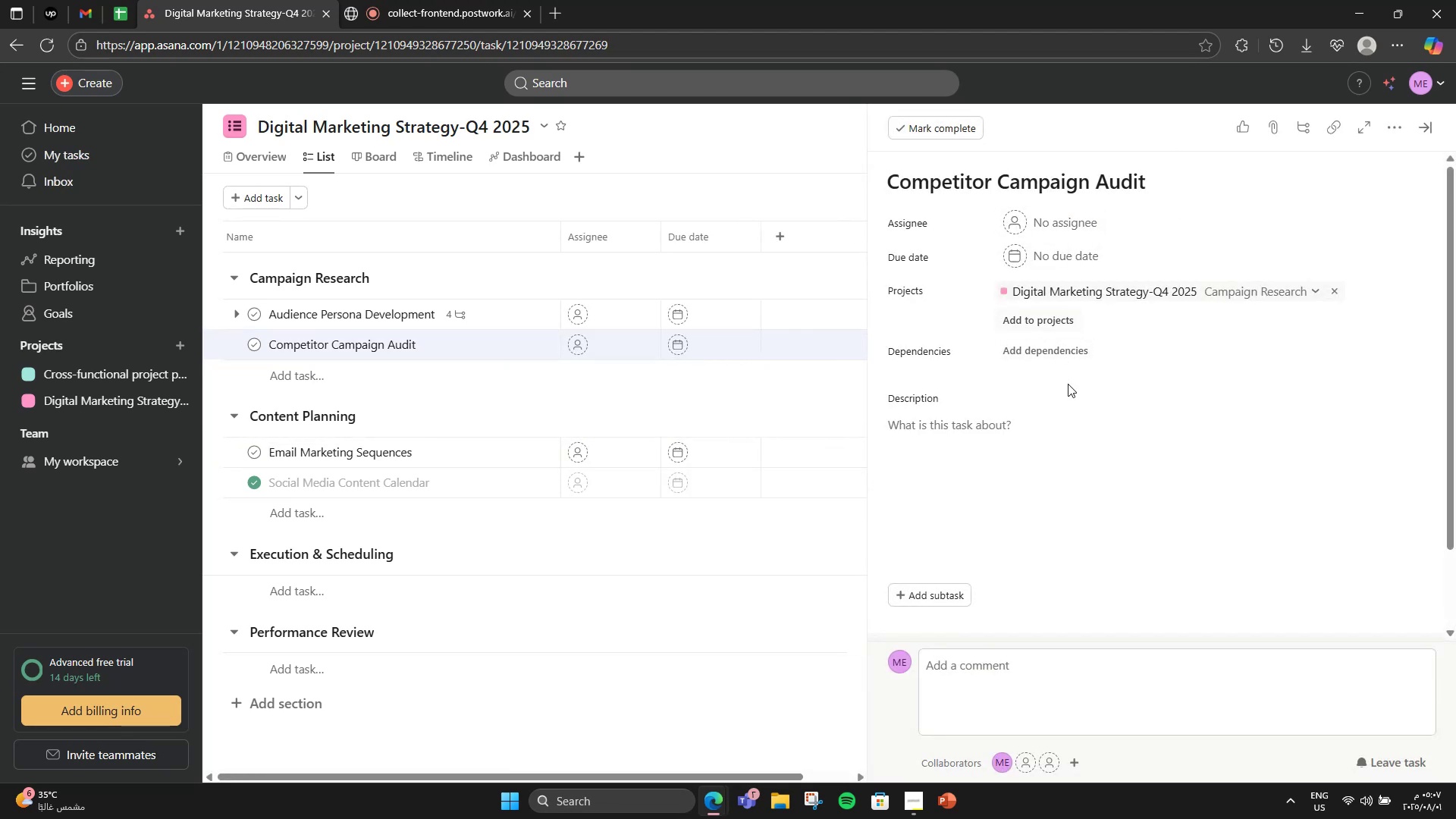 
scroll: coordinate [1037, 403], scroll_direction: down, amount: 1.0
 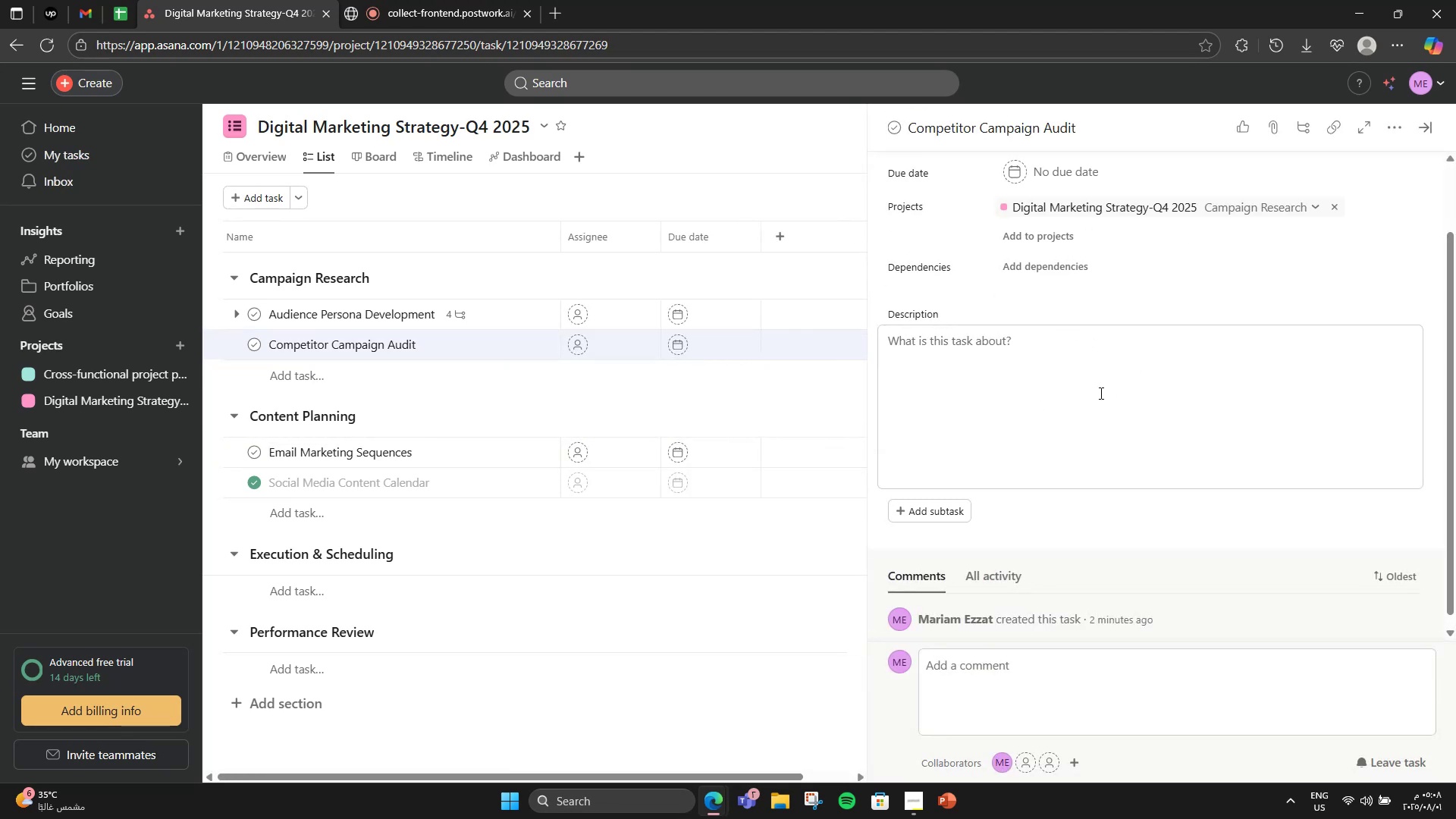 
left_click([1100, 393])
 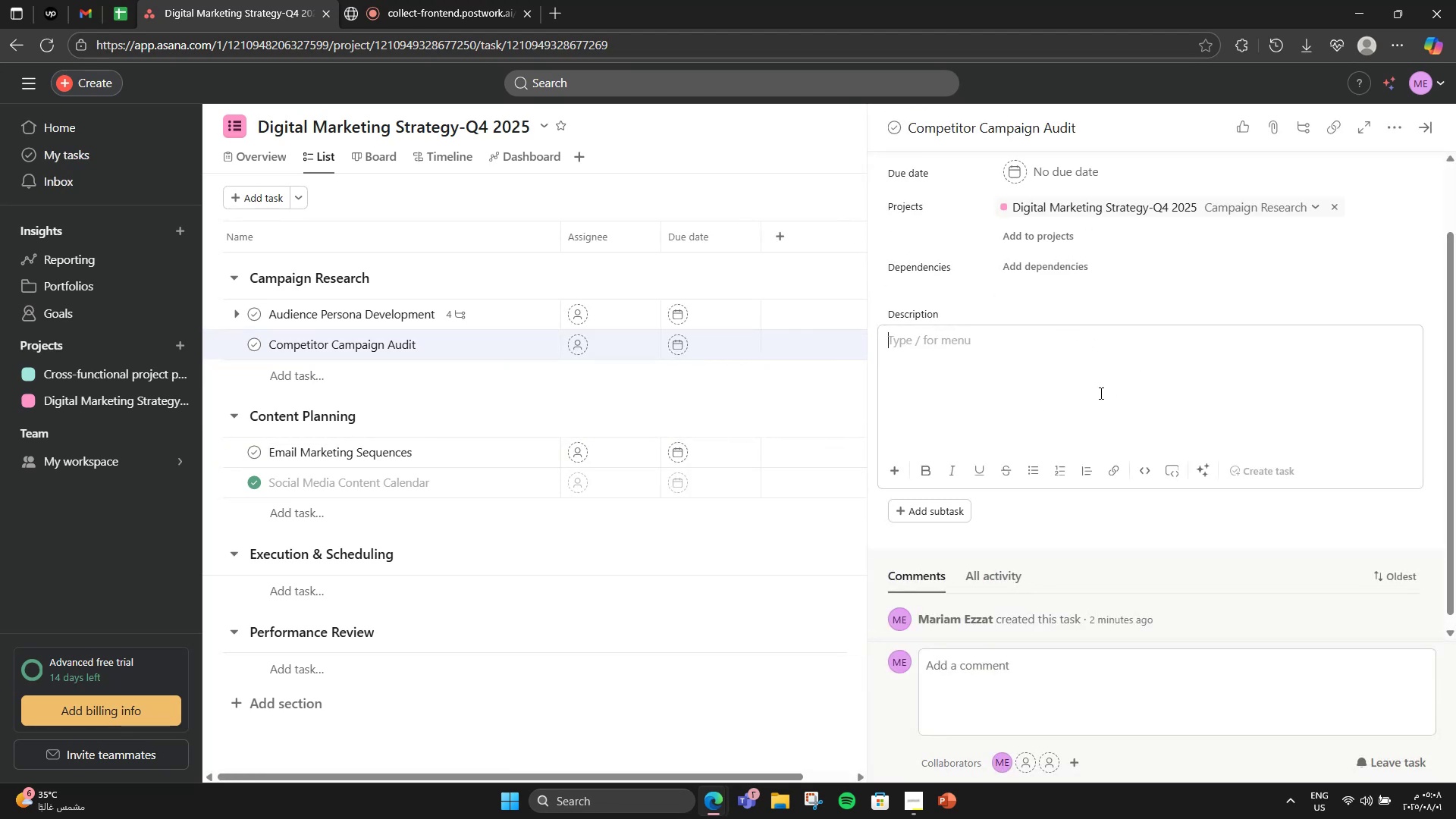 
wait(6.27)
 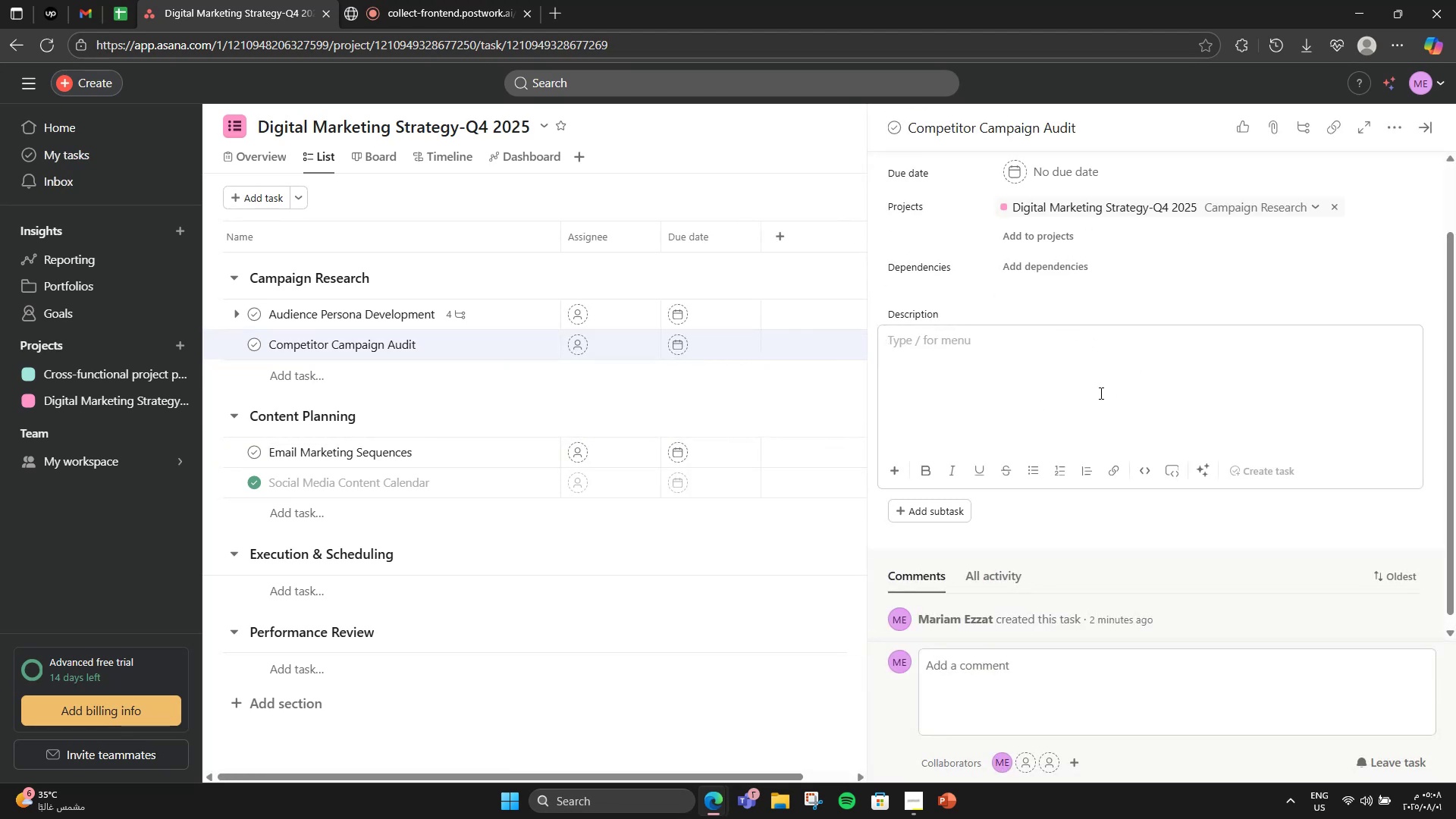 
type(Aal)
key(Backspace)
key(Backspace)
type(nalys)
key(Backspace)
type(ze top 5 competitors;)
key(Backspace)
type(')
 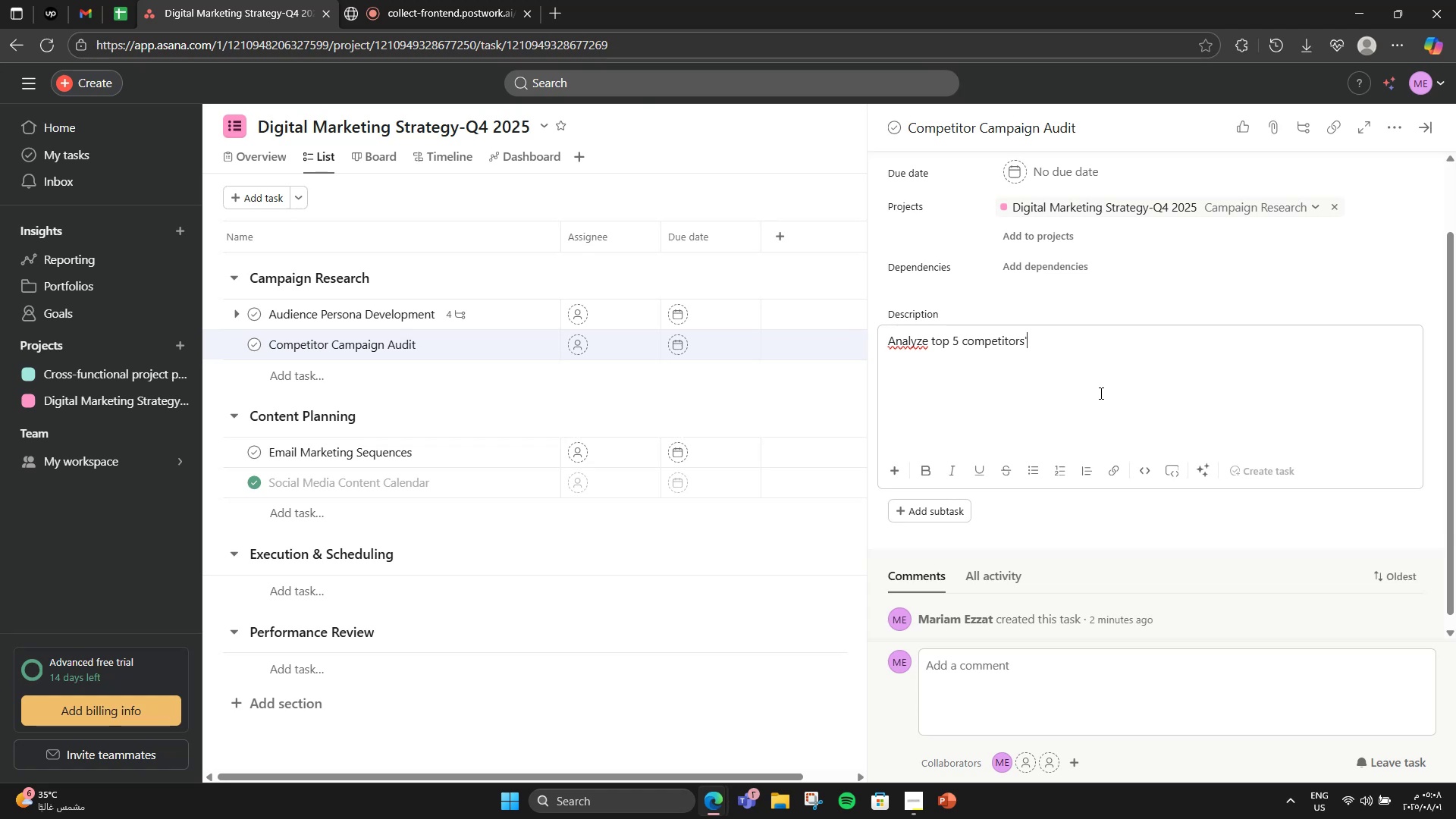 
hold_key(key=ArrowLeft, duration=0.59)
 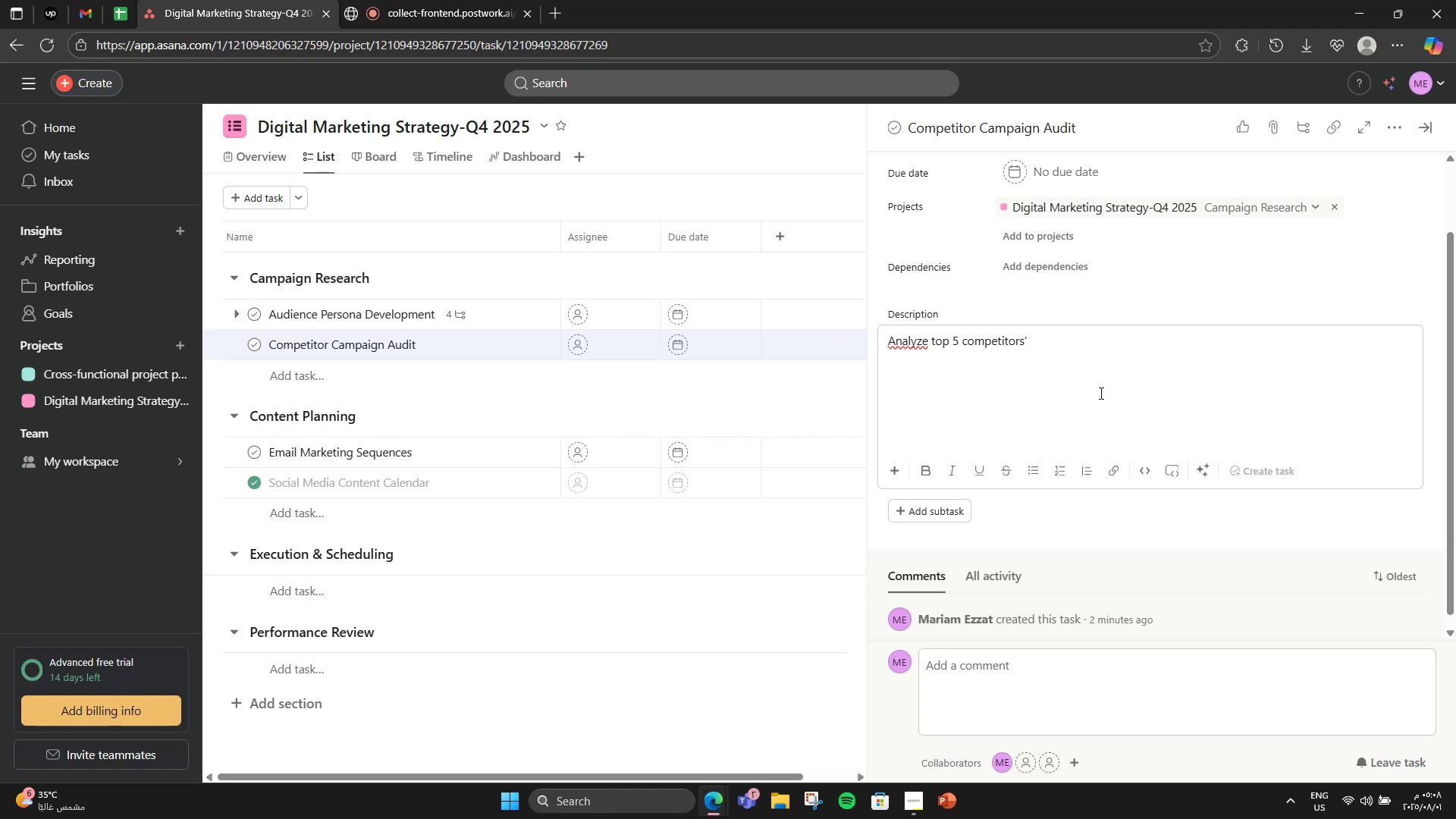 
mouse_move([921, 353])
 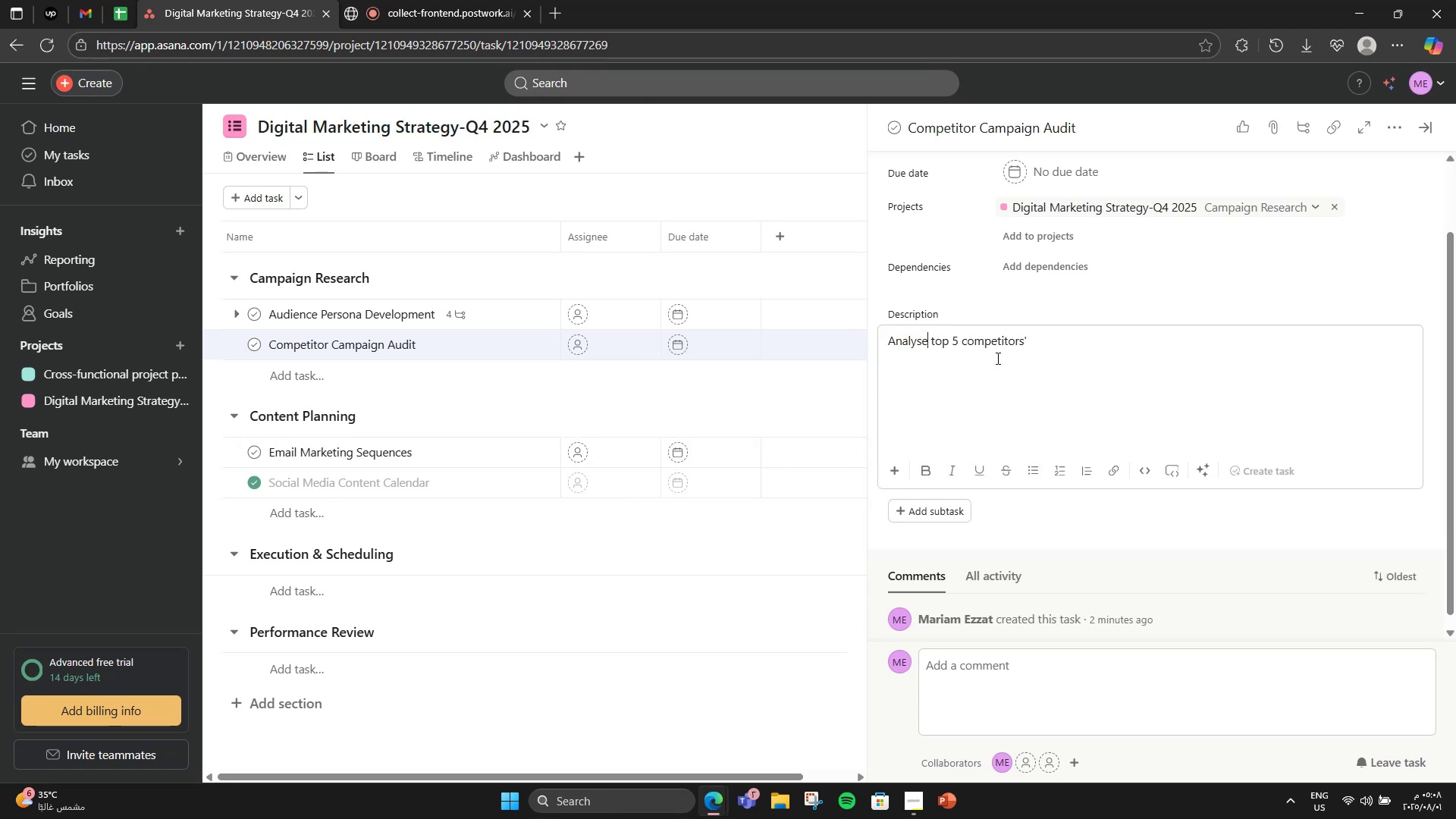 
double_click([1063, 358])
 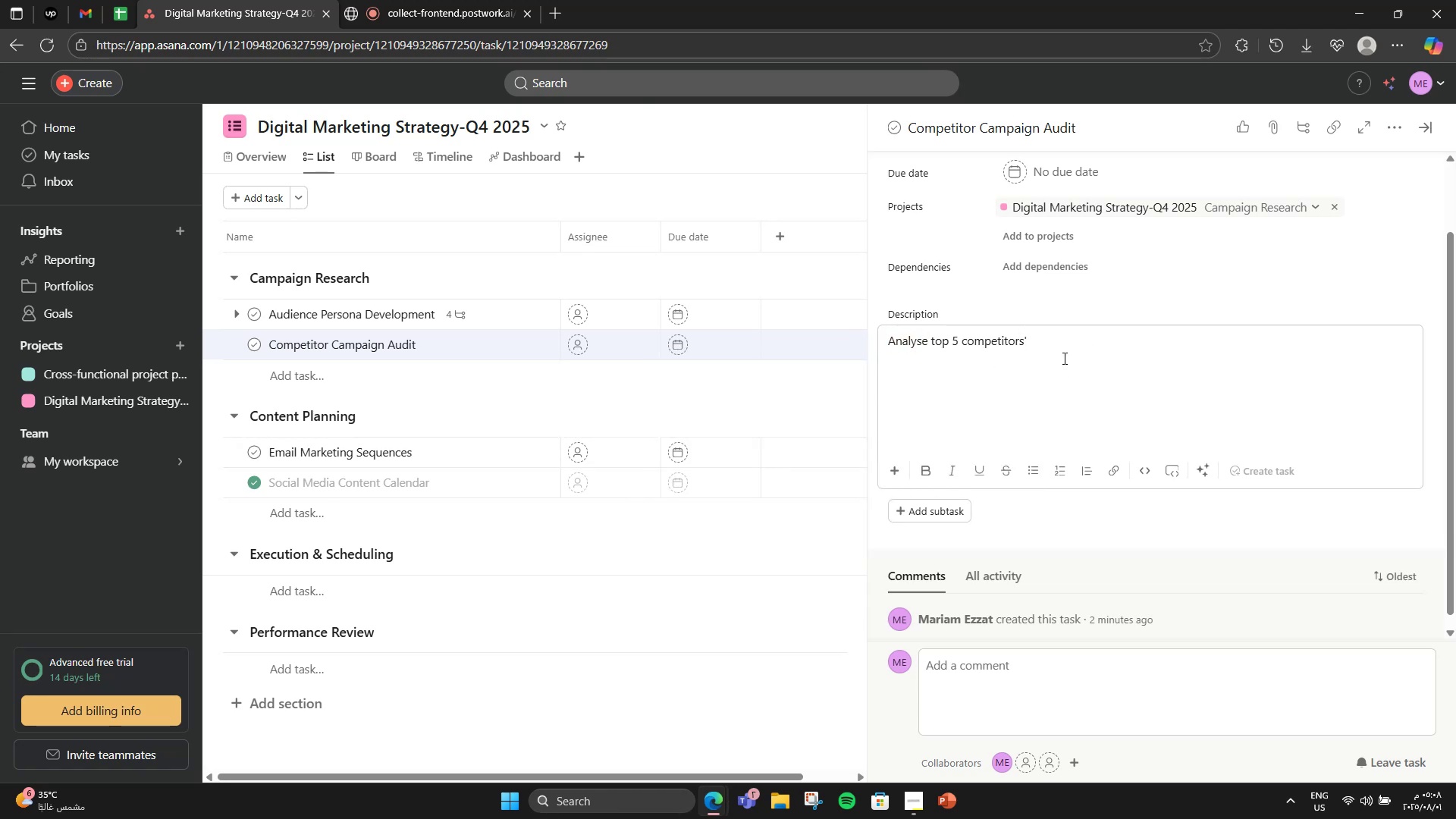 
type( digital campaigns from Q3 2025. Focus on content tone, frequency )
key(Backspace)
type(, ad types, platforms used, and engagement metrics.)
 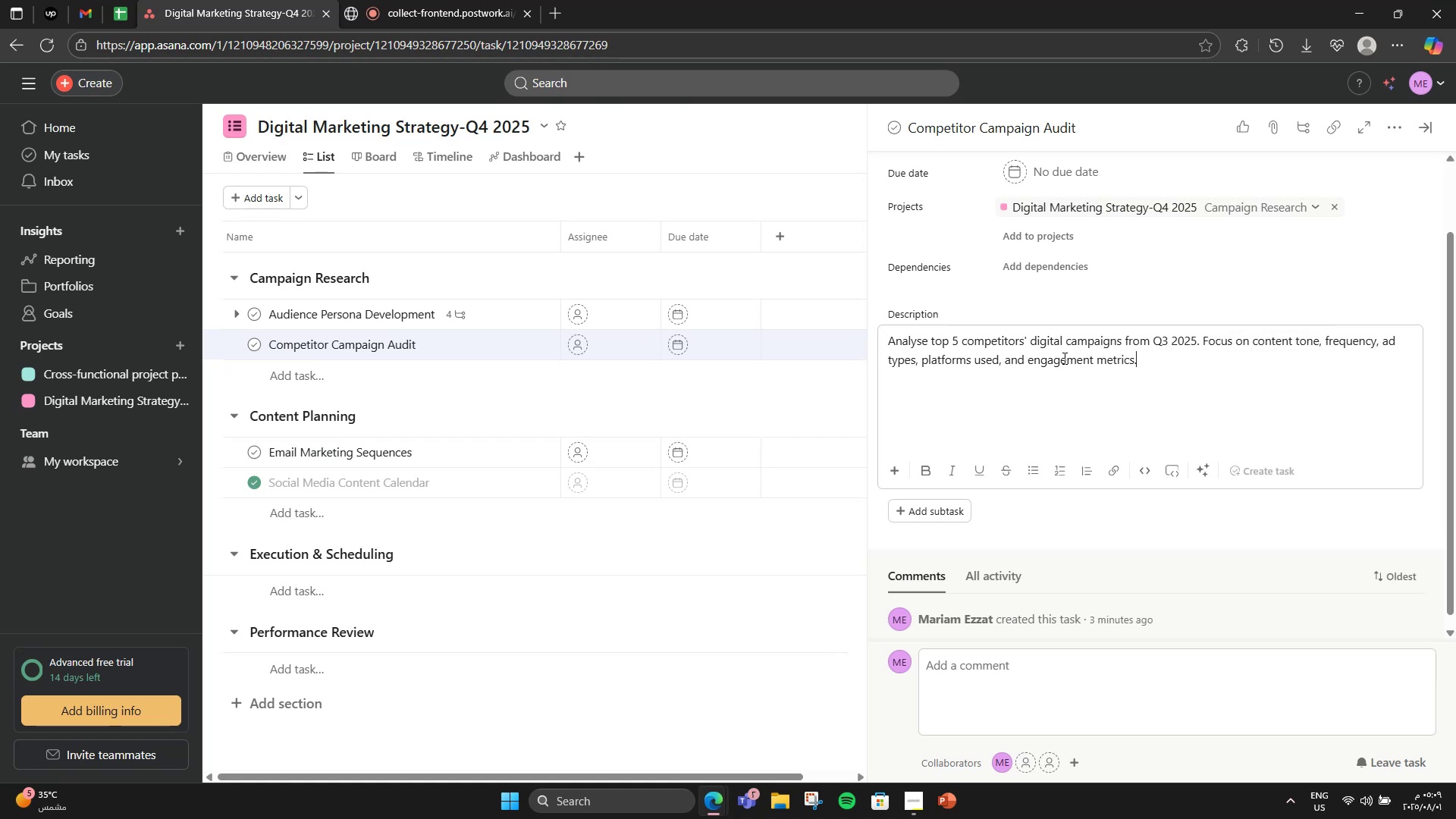 
key(Enter)
 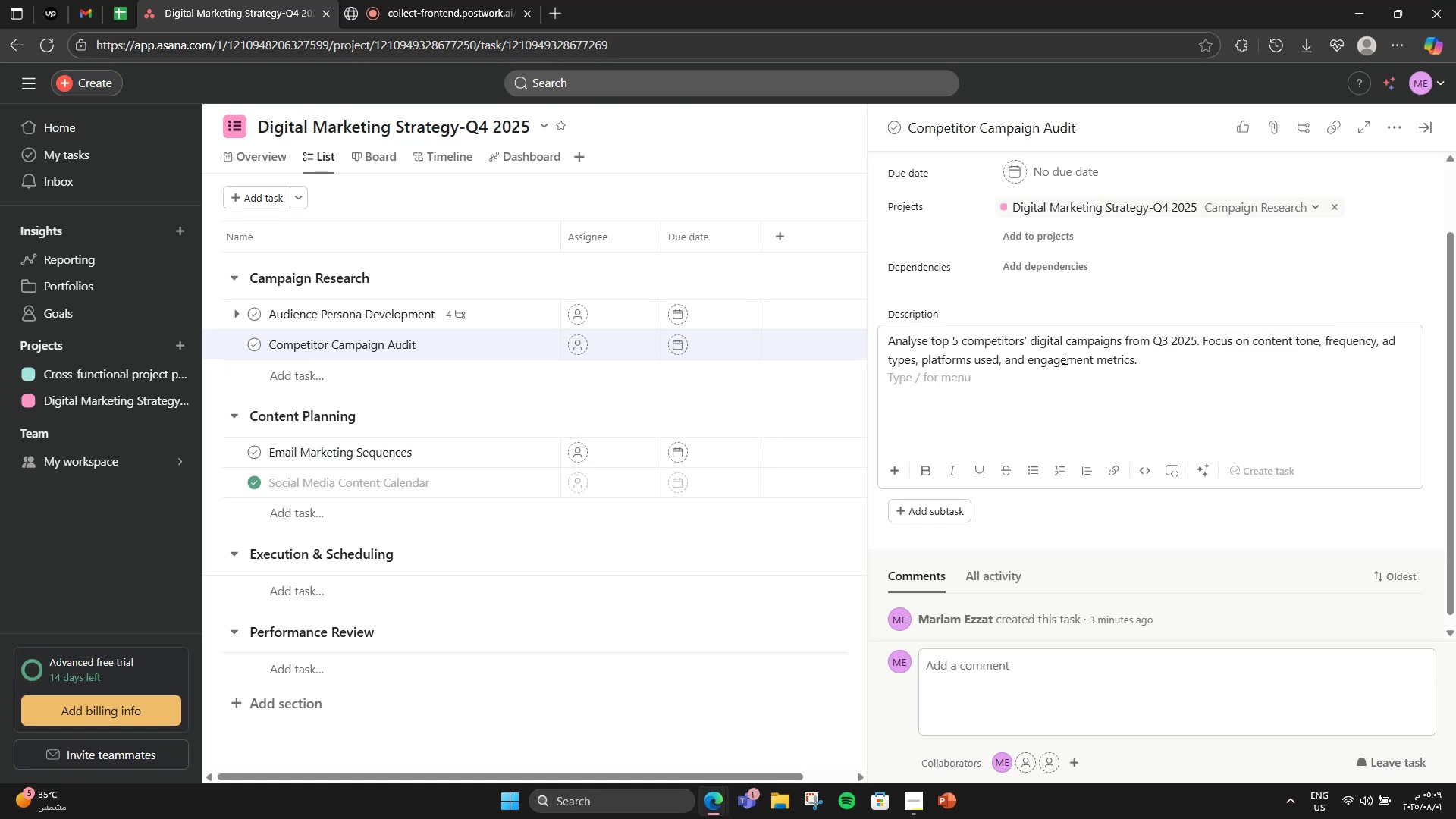 
type(Extract lessonss)
key(Backspace)
type( and gaps we can capitalize on.)
 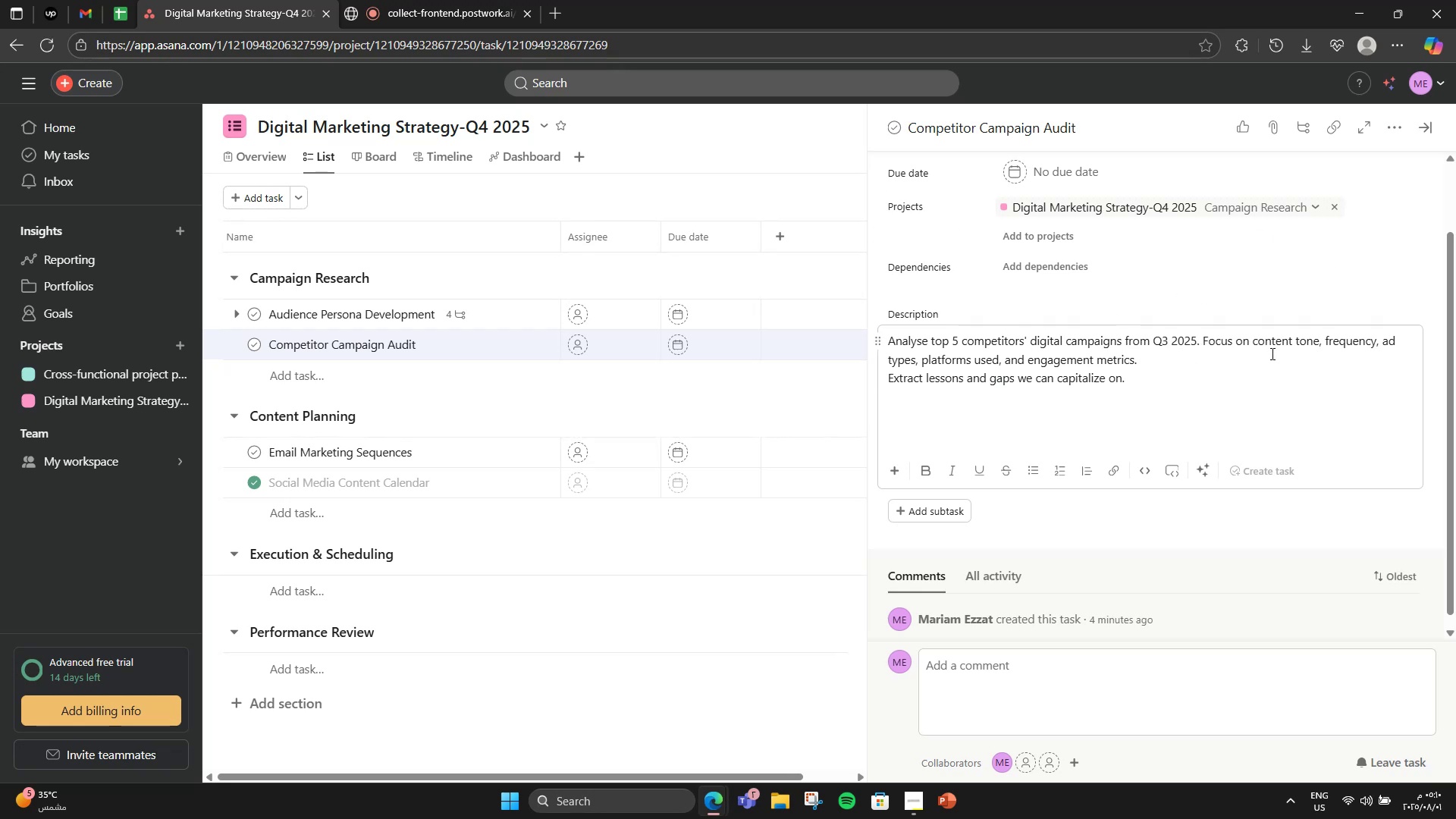 
left_click([1203, 348])
 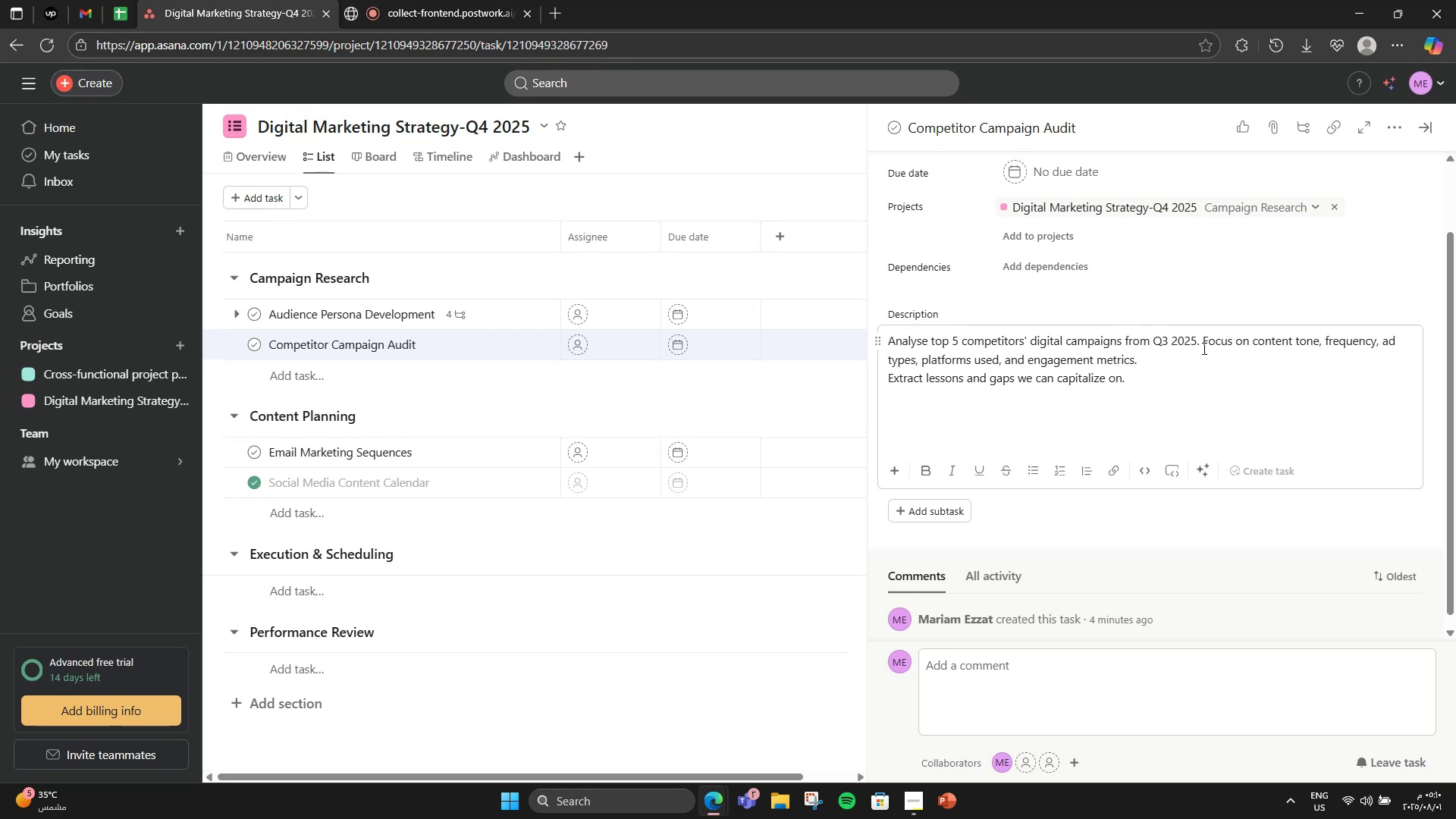 
key(Enter)
 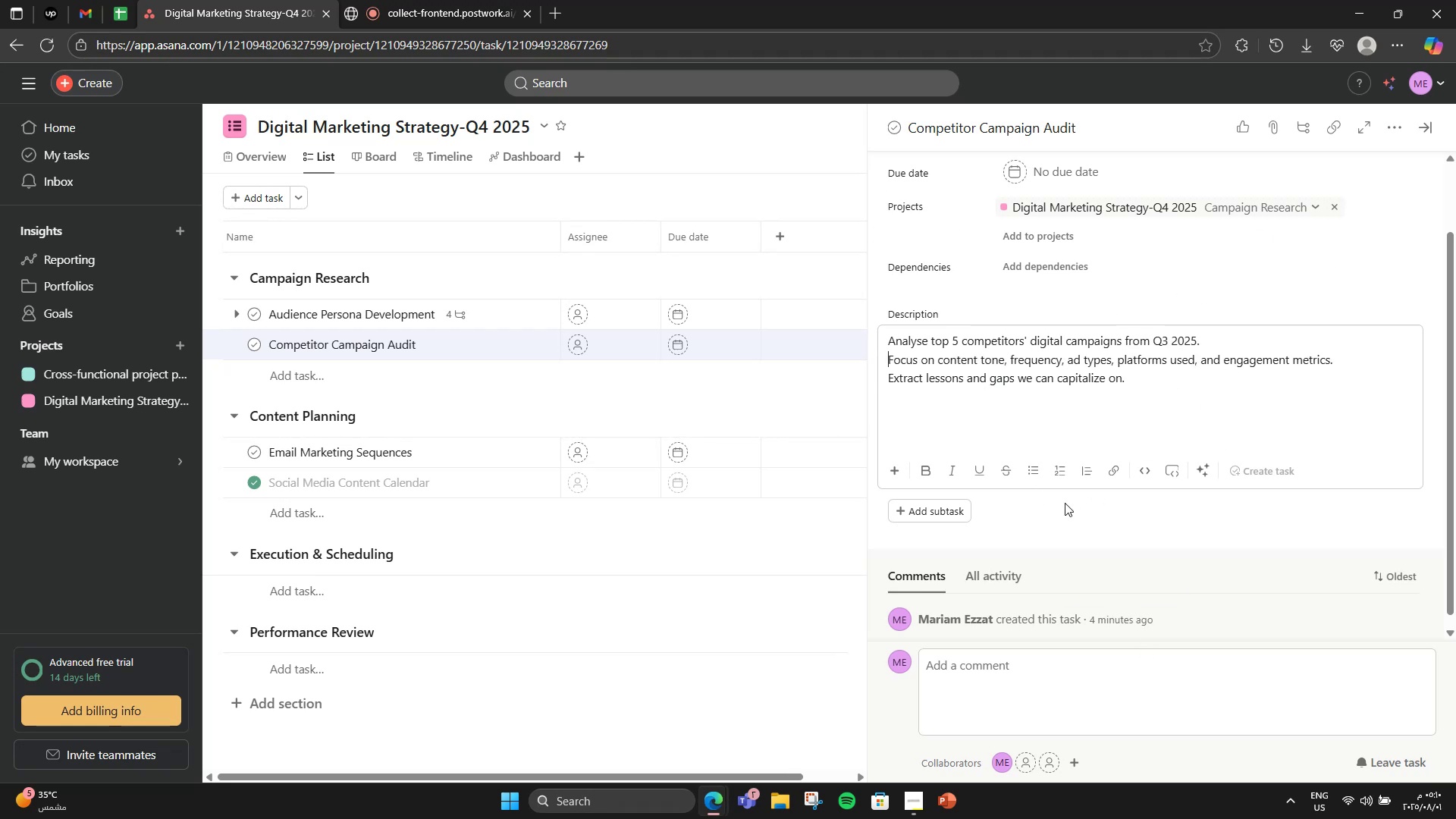 
left_click([1026, 462])
 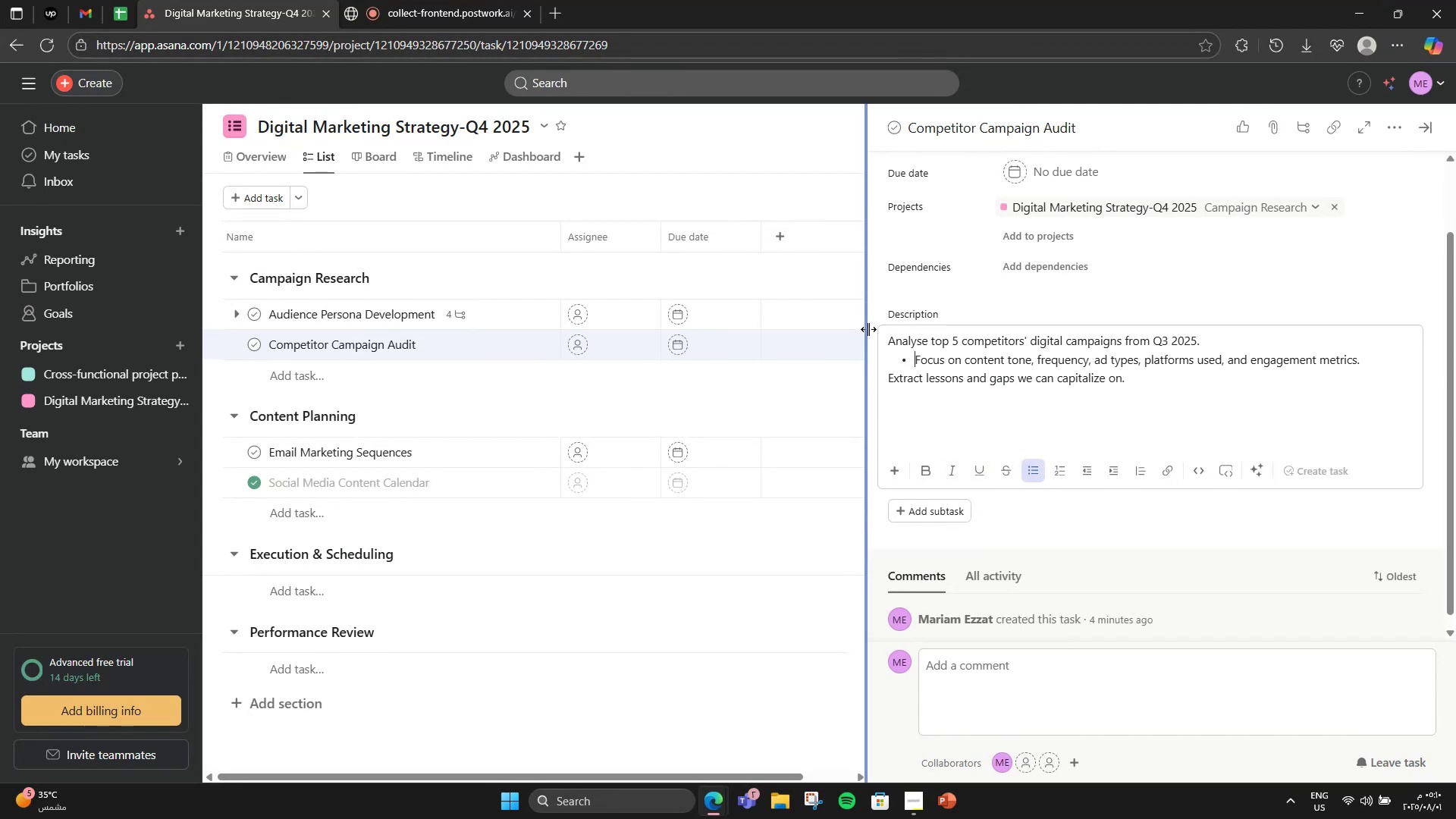 
left_click([884, 339])
 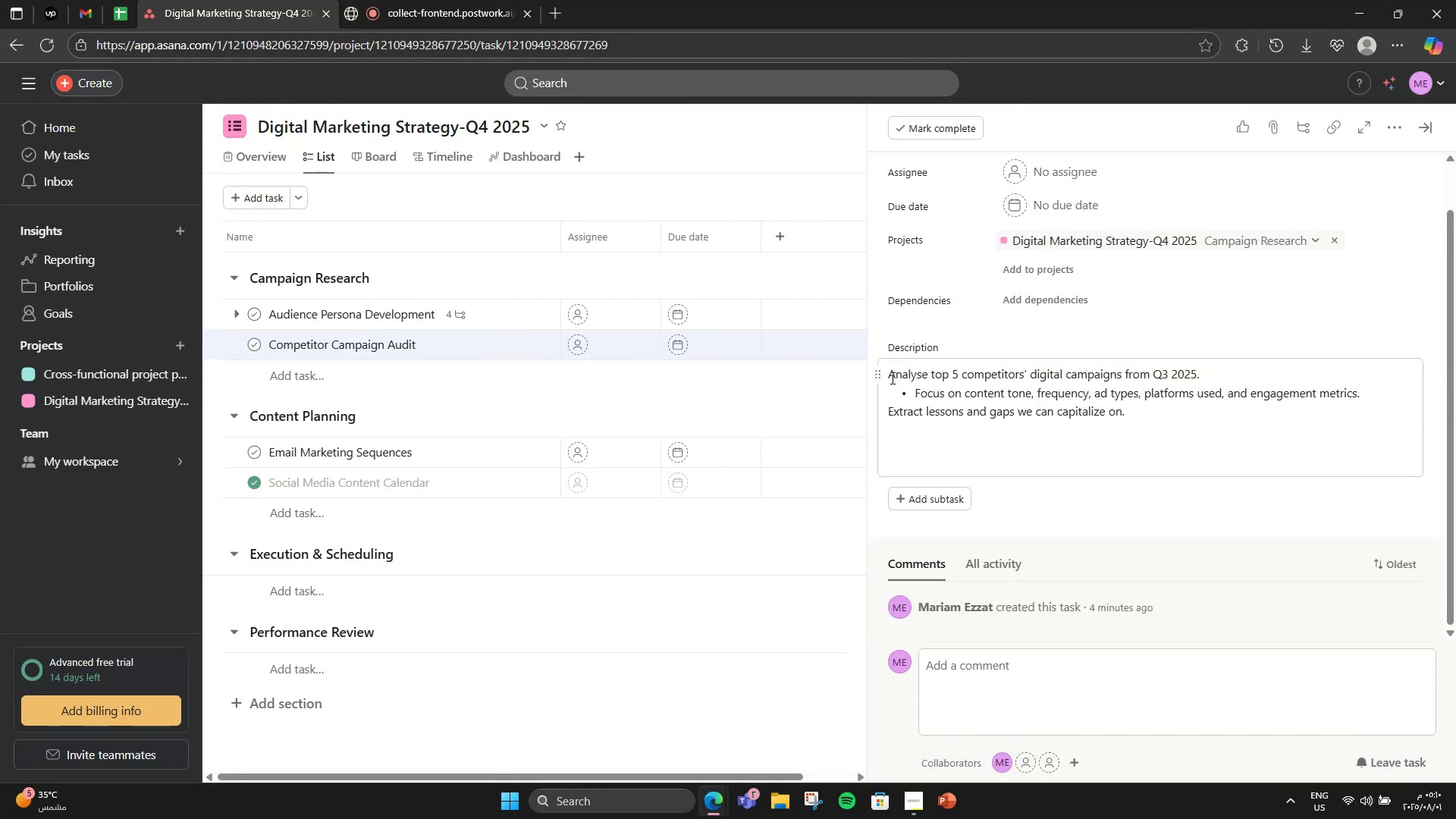 
left_click([886, 377])
 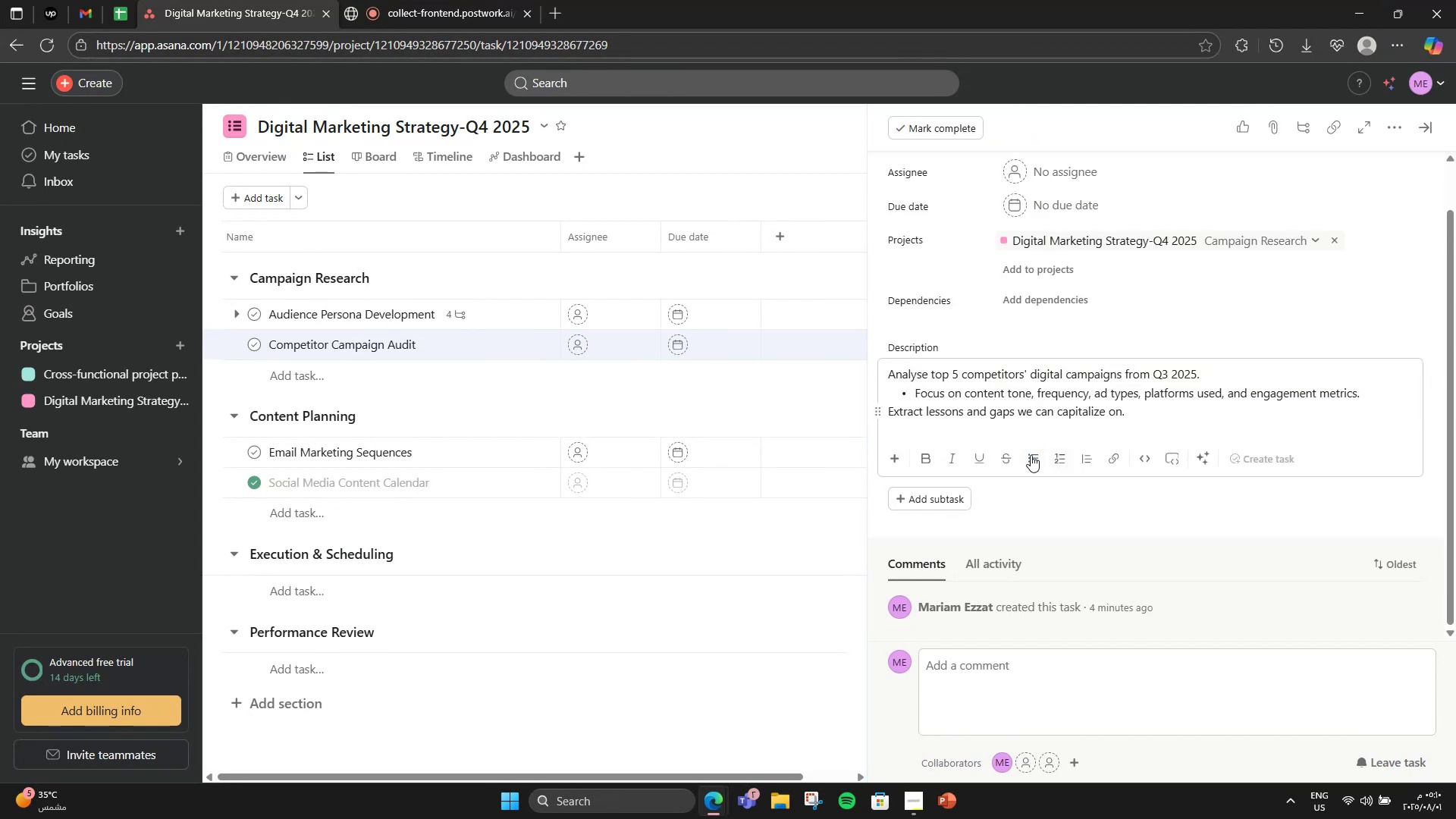 
left_click([1021, 450])
 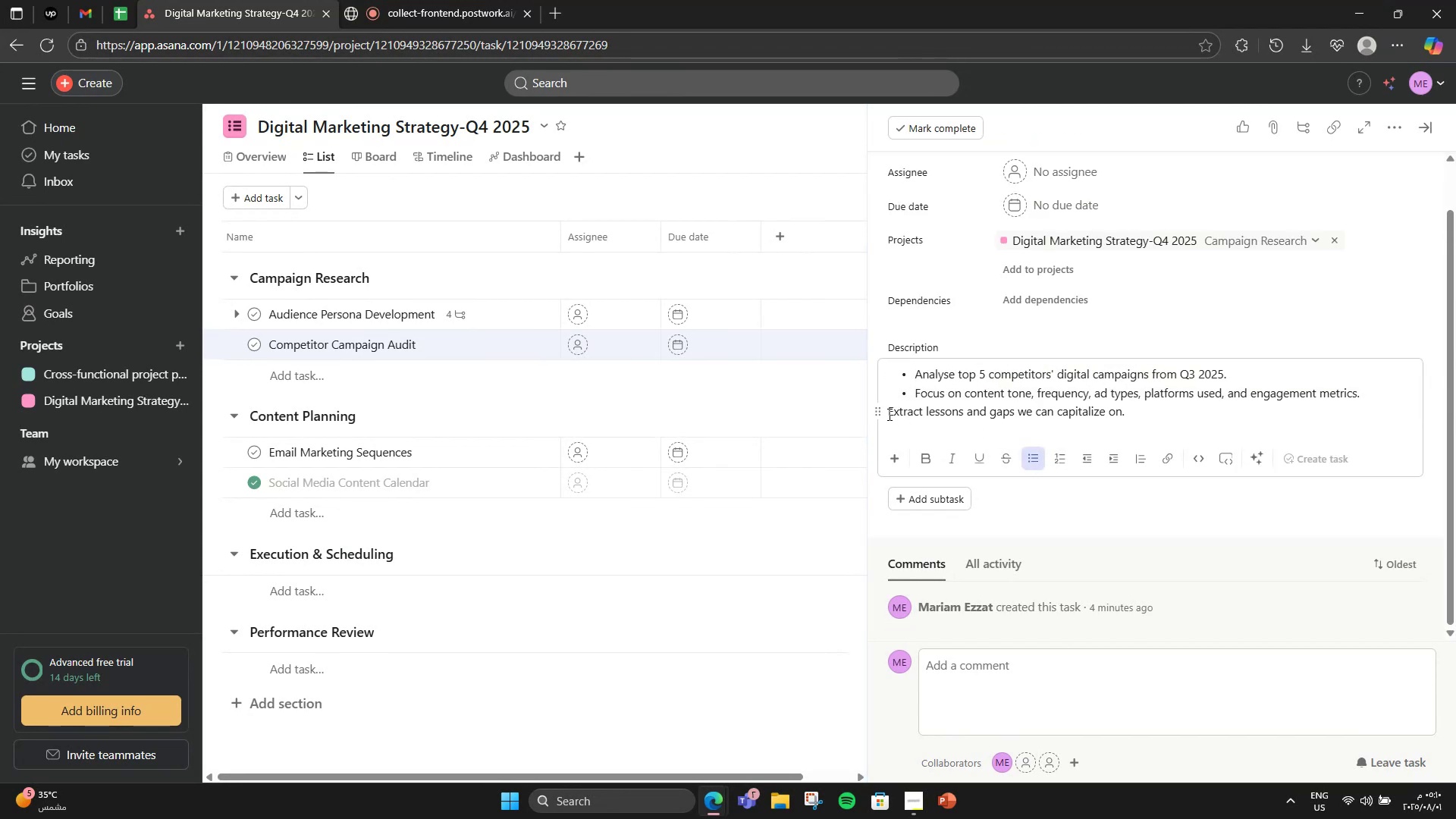 
left_click([887, 414])
 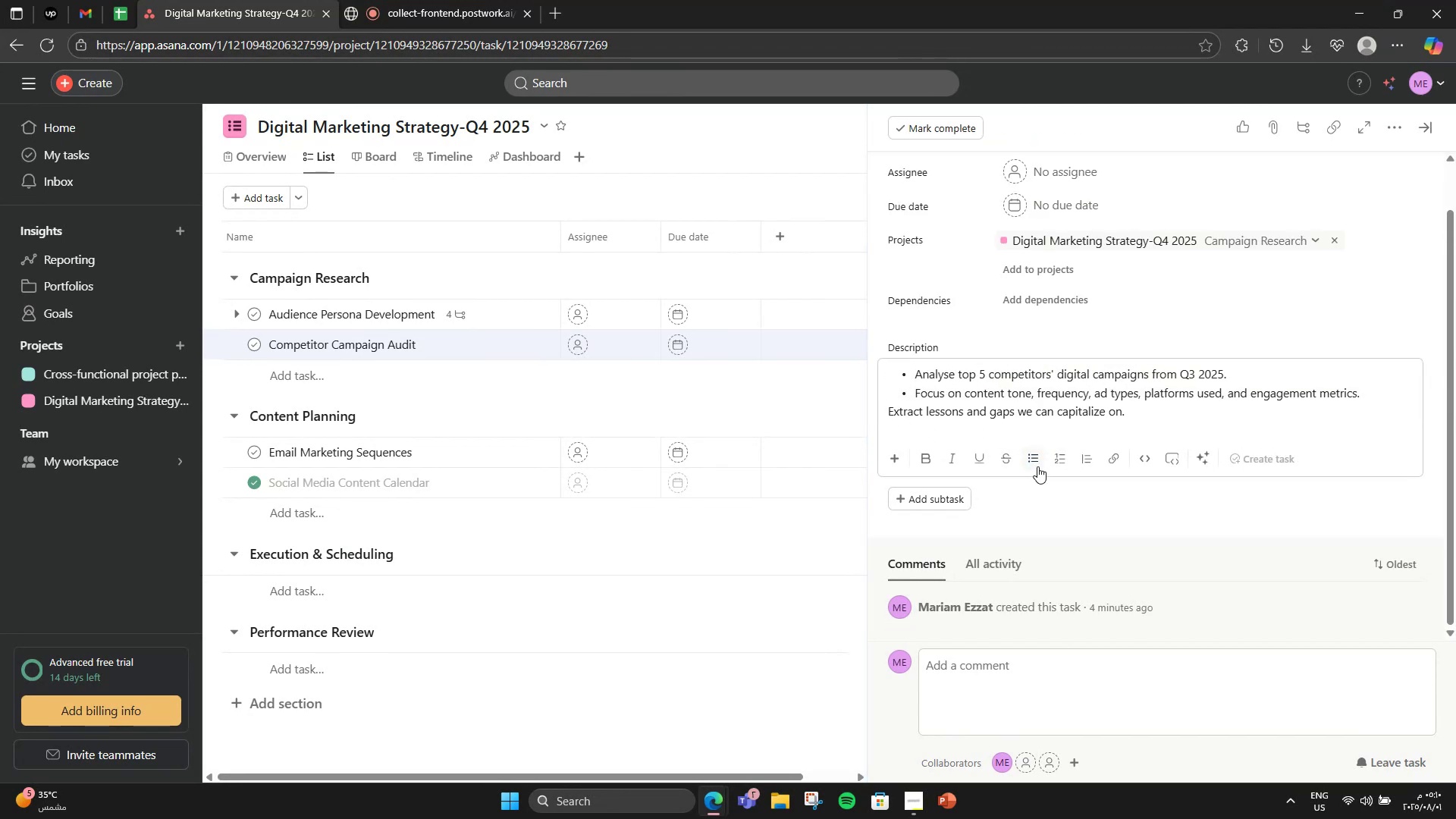 
left_click([1037, 466])
 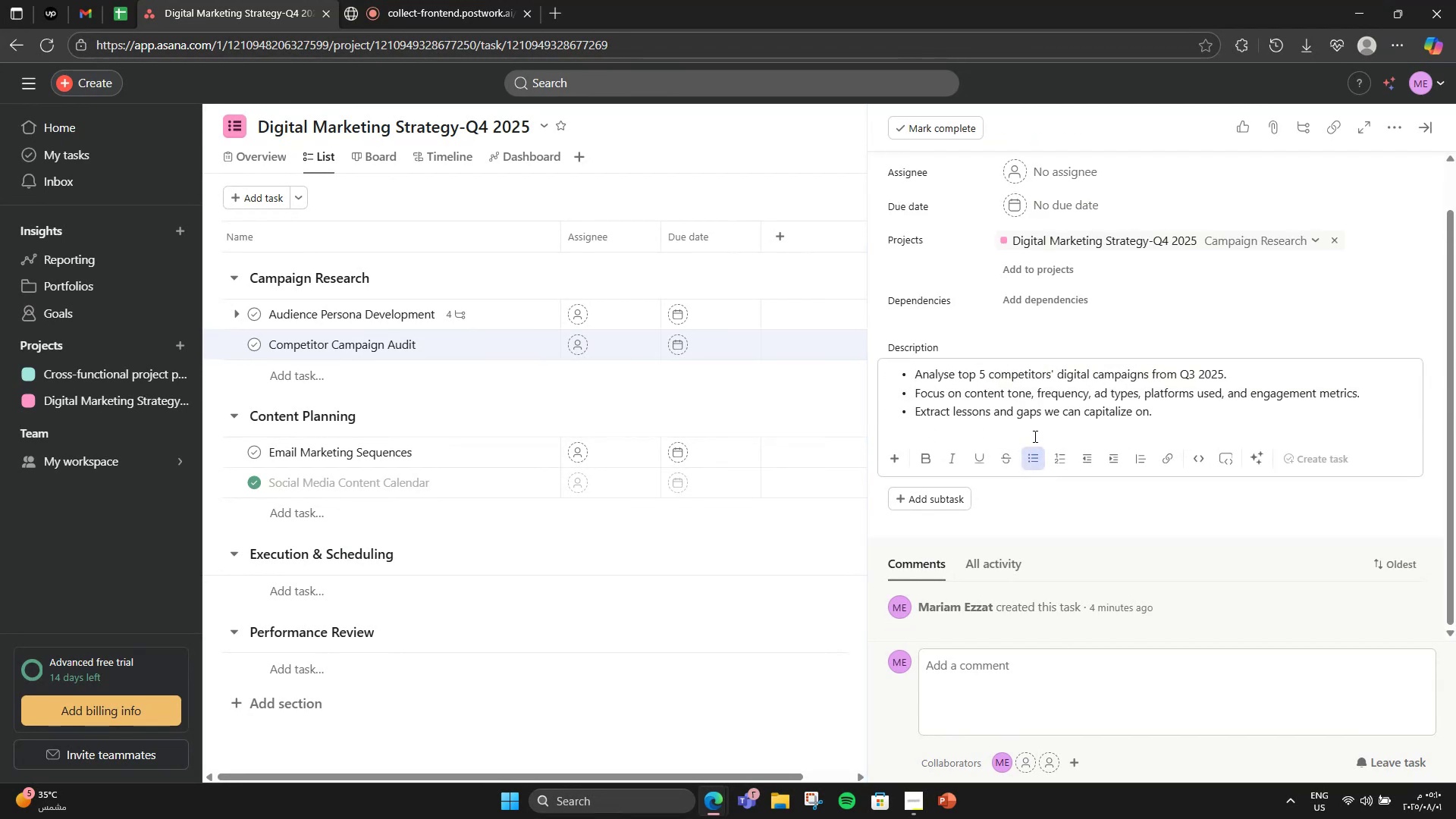 
scroll: coordinate [1116, 492], scroll_direction: down, amount: 2.0
 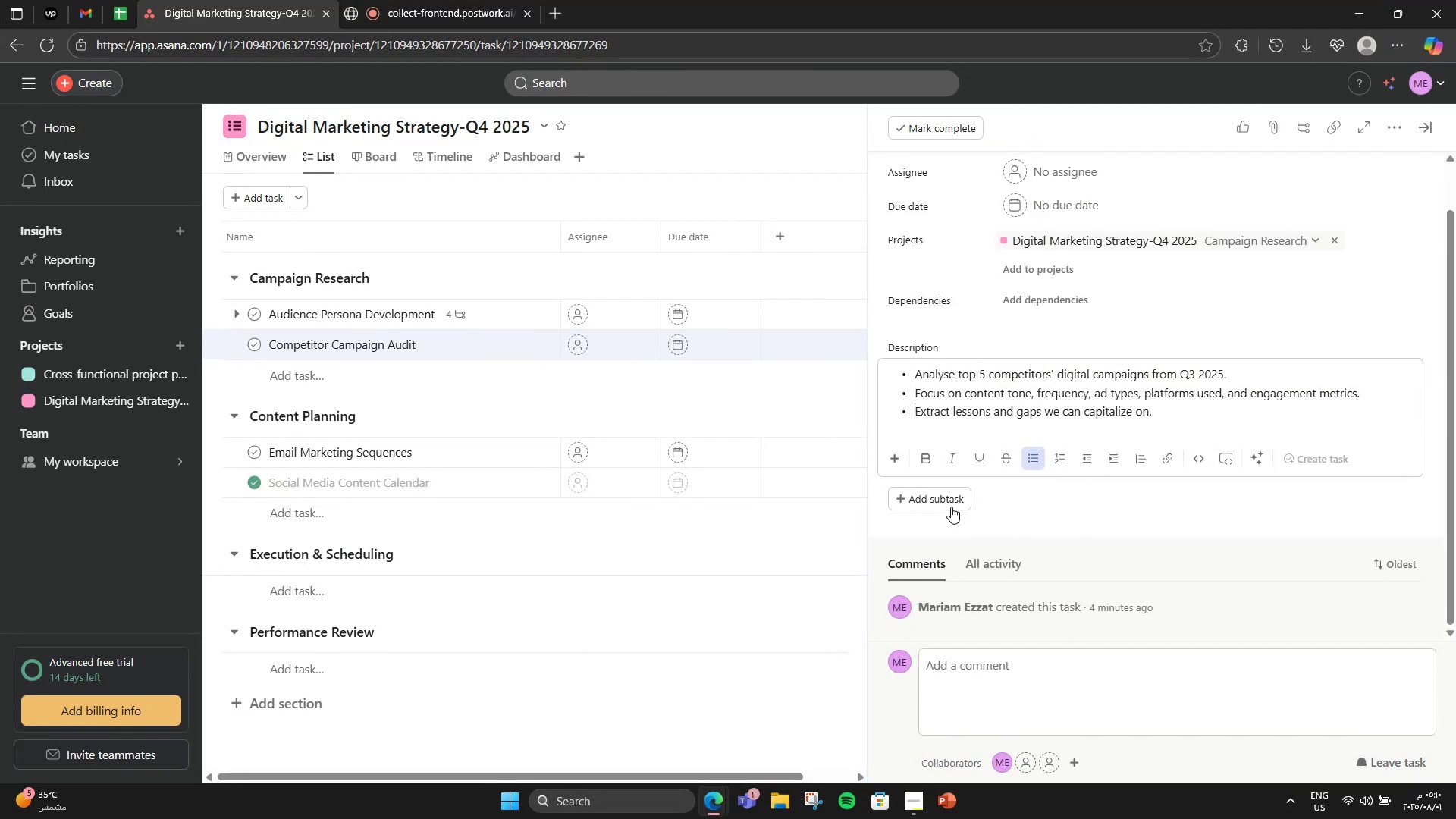 
left_click([944, 505])
 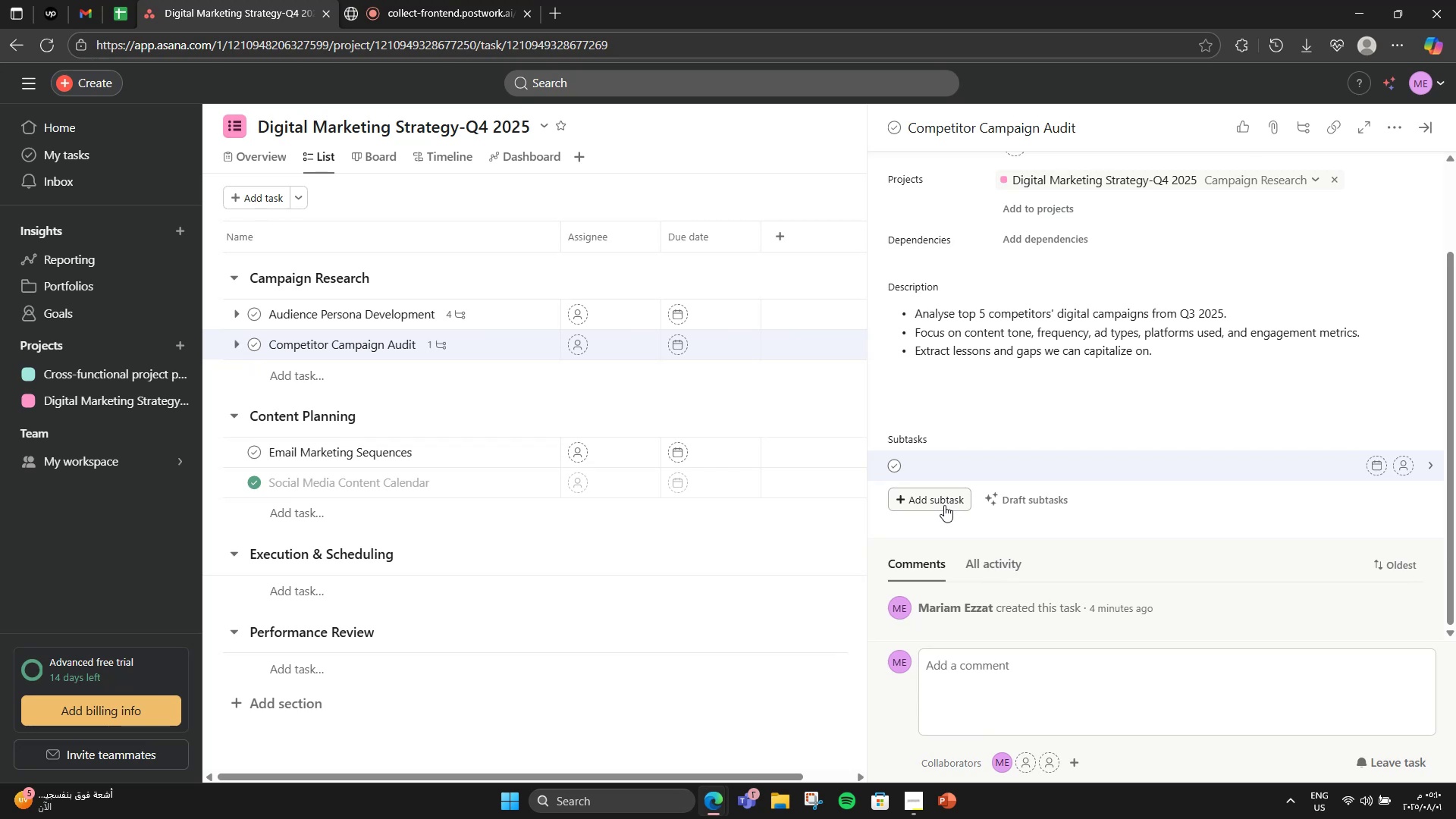 
type(Screenshots and document key camo)
key(Backspace)
type(pign as)
key(Backspace)
key(Backspace)
key(Backspace)
key(Backspace)
key(Backspace)
type(aign assest)
key(Backspace)
key(Backspace)
type(ts )
key(Backspace)
 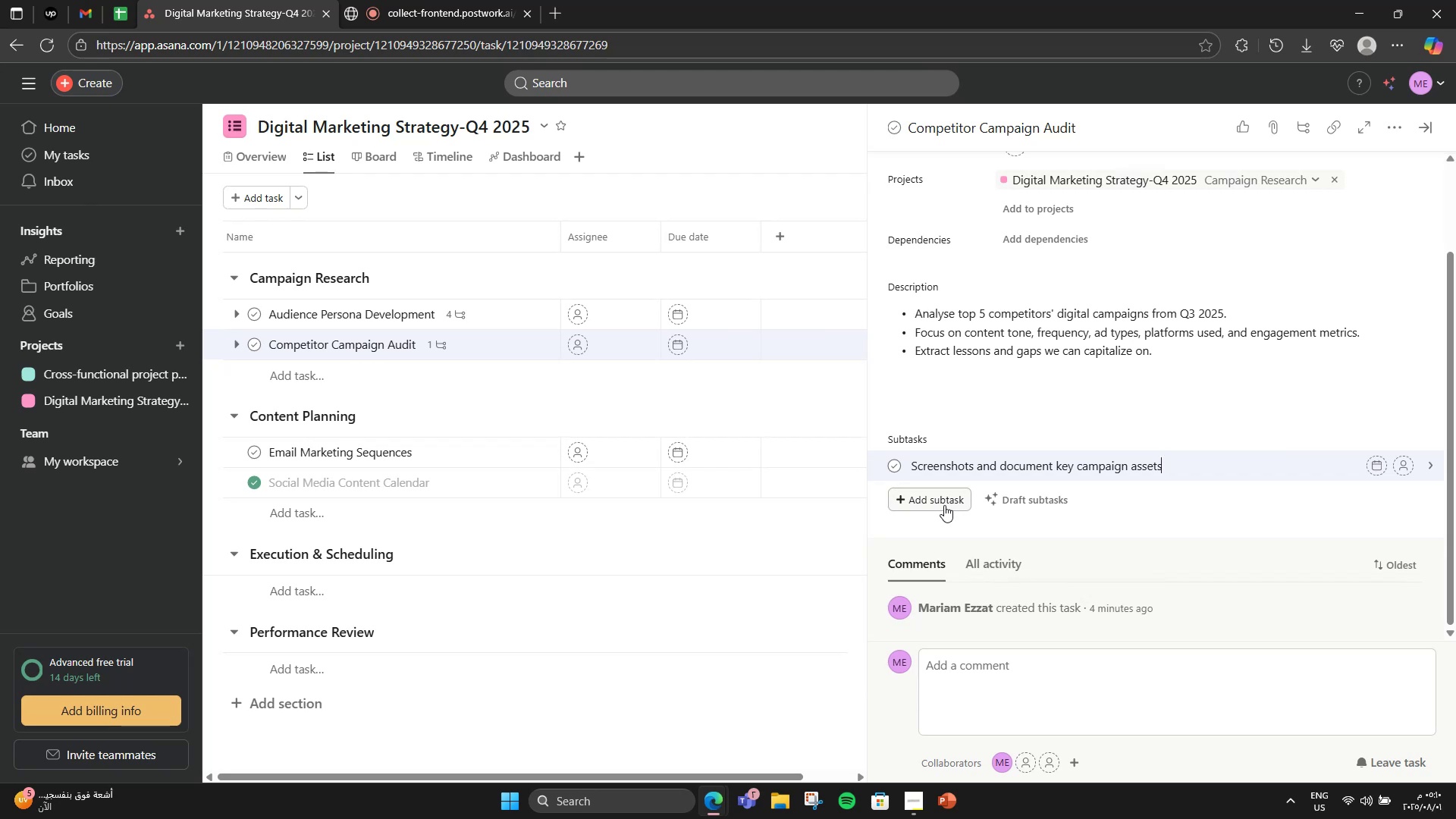 
left_click([944, 505])
 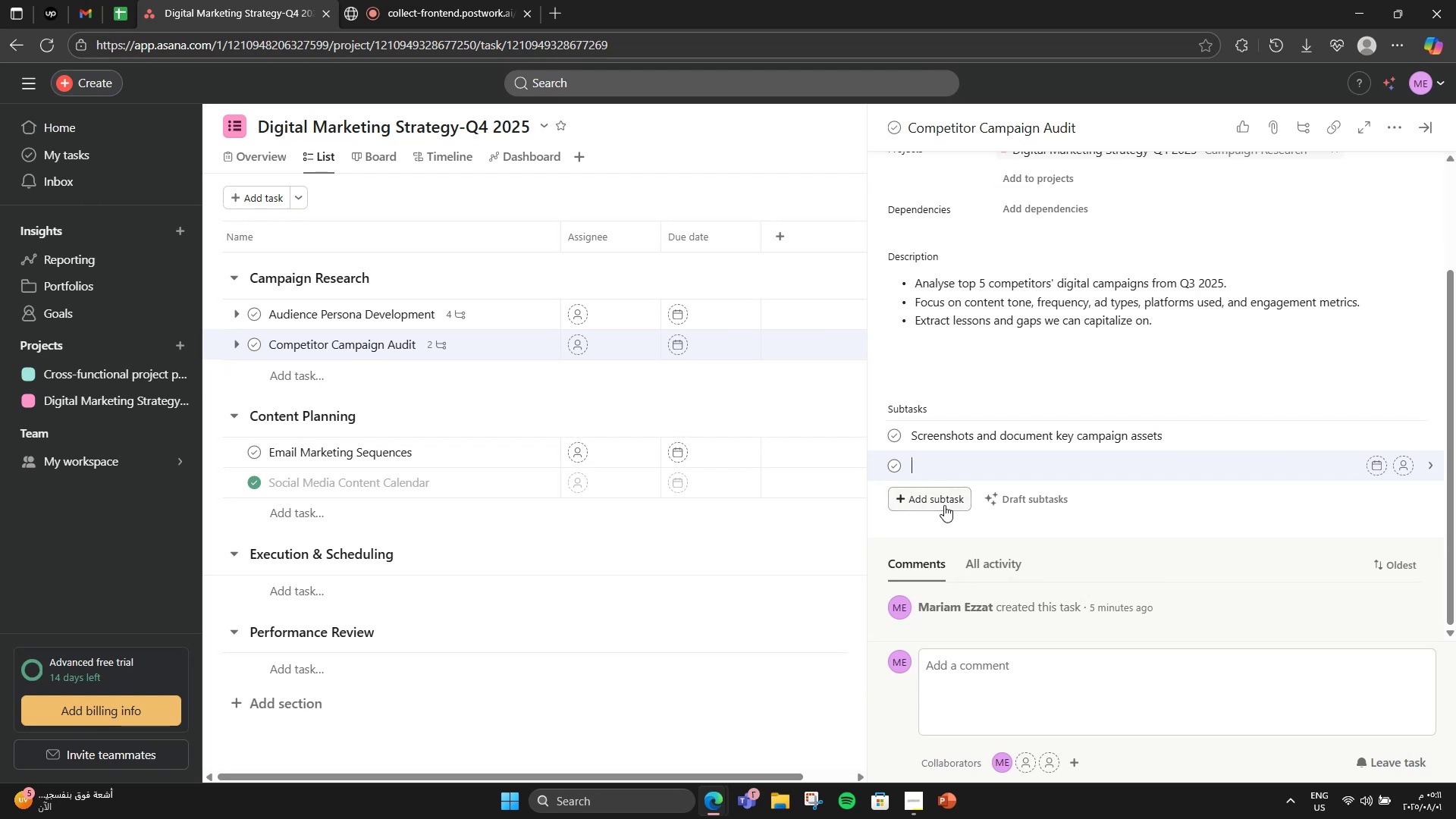 
type(Identify platform usage and messaging trends)
 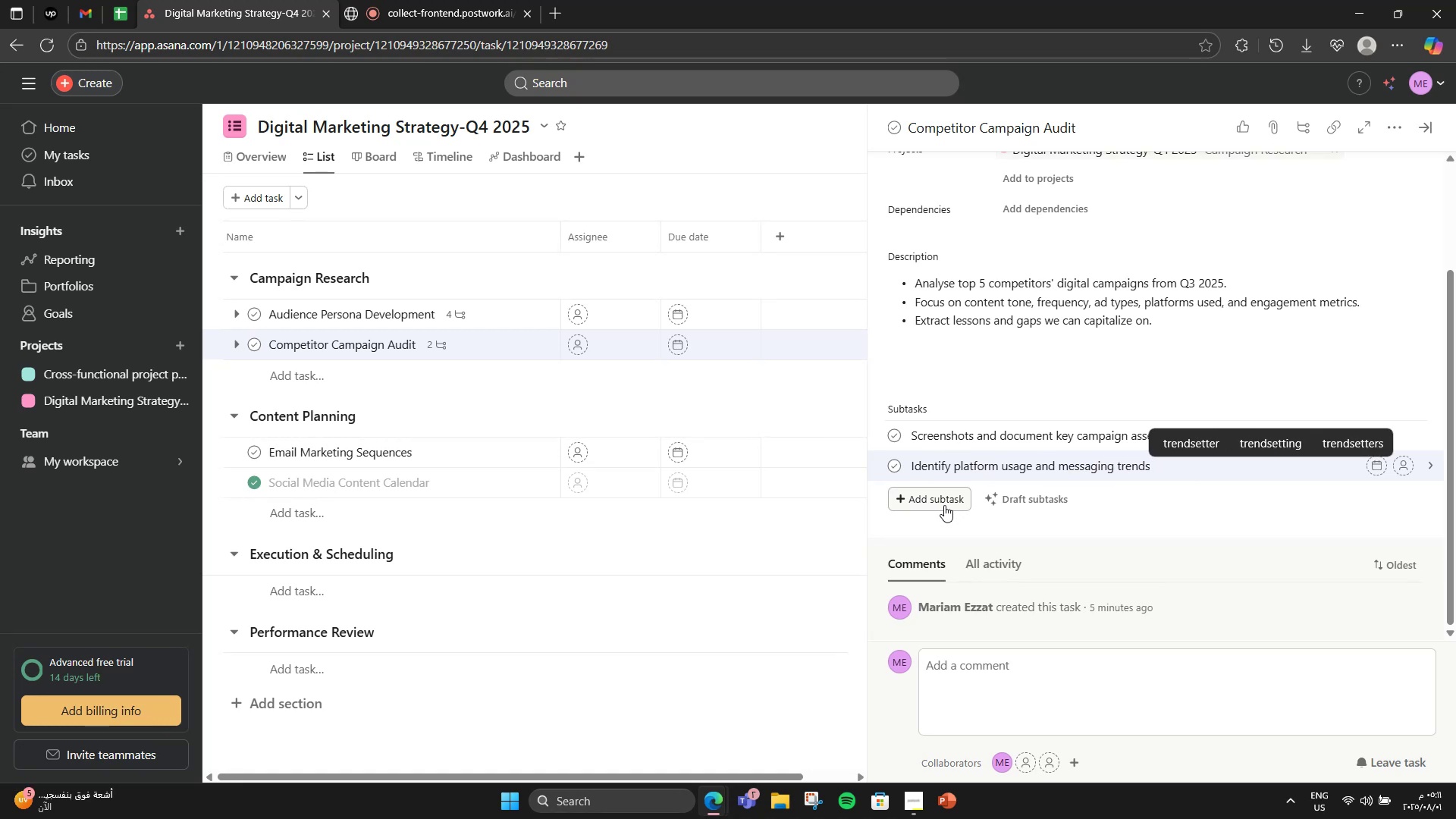 
key(Enter)
 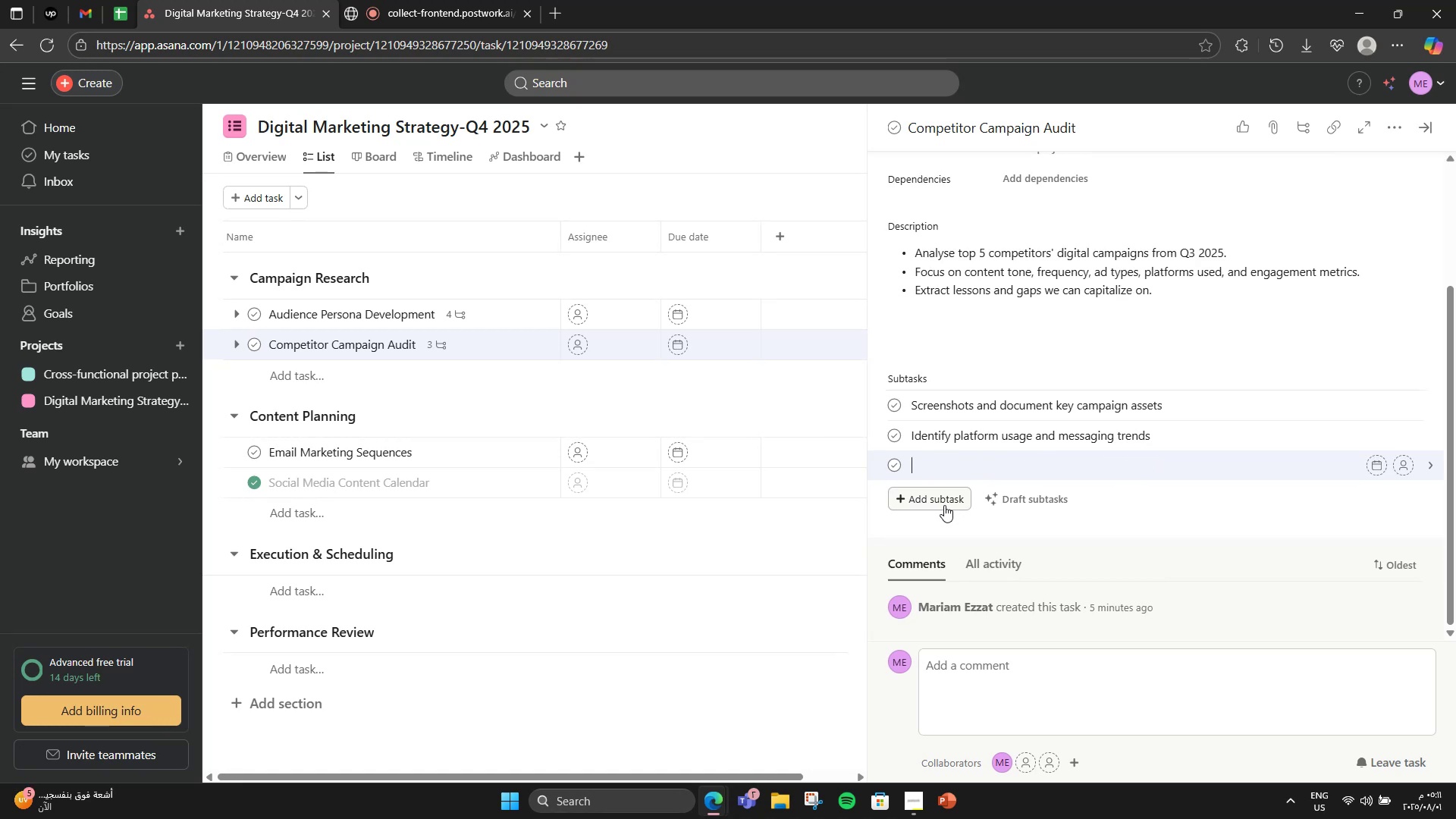 
type(Create a SWOT matrix)
 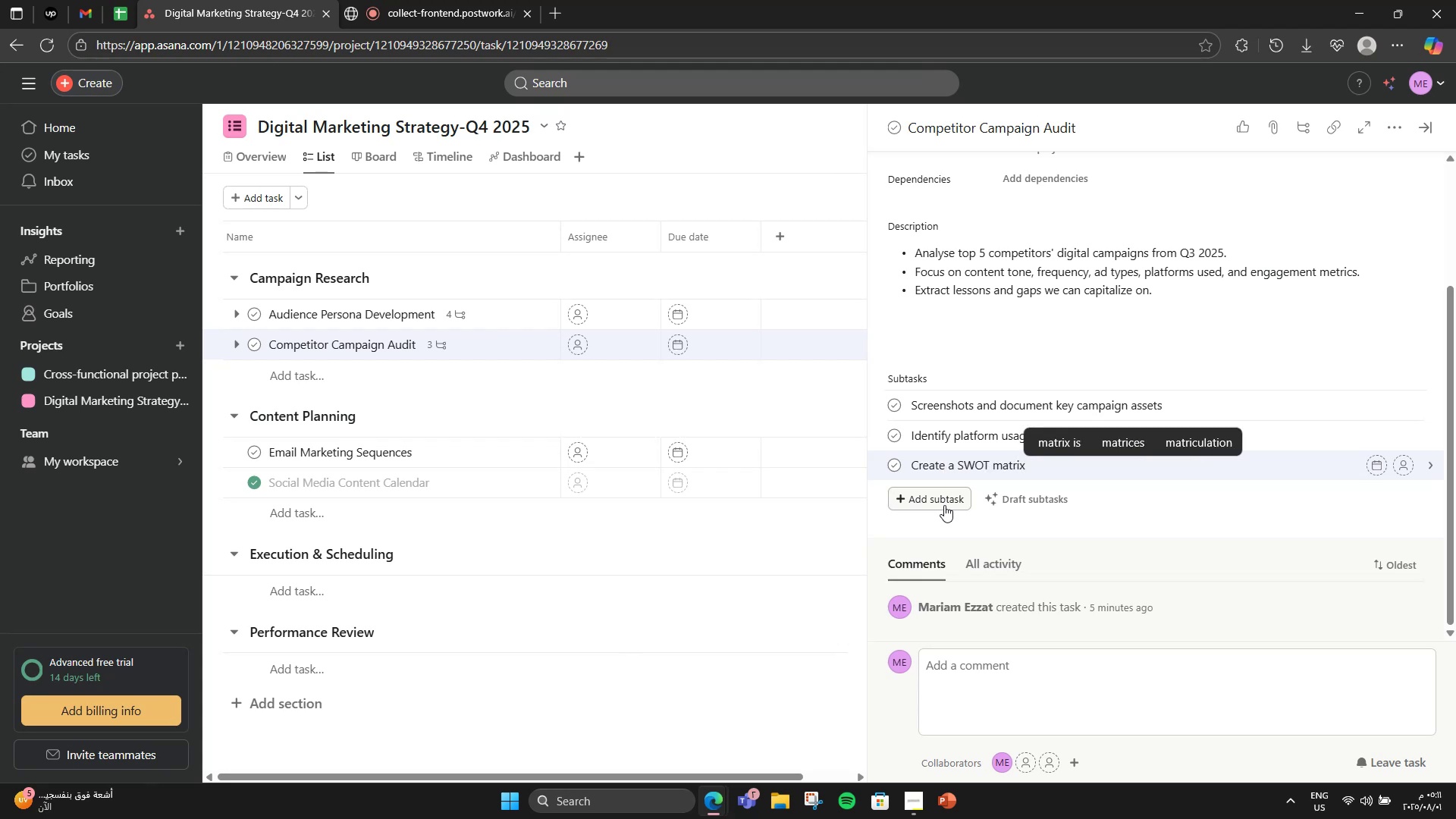 
key(Enter)
 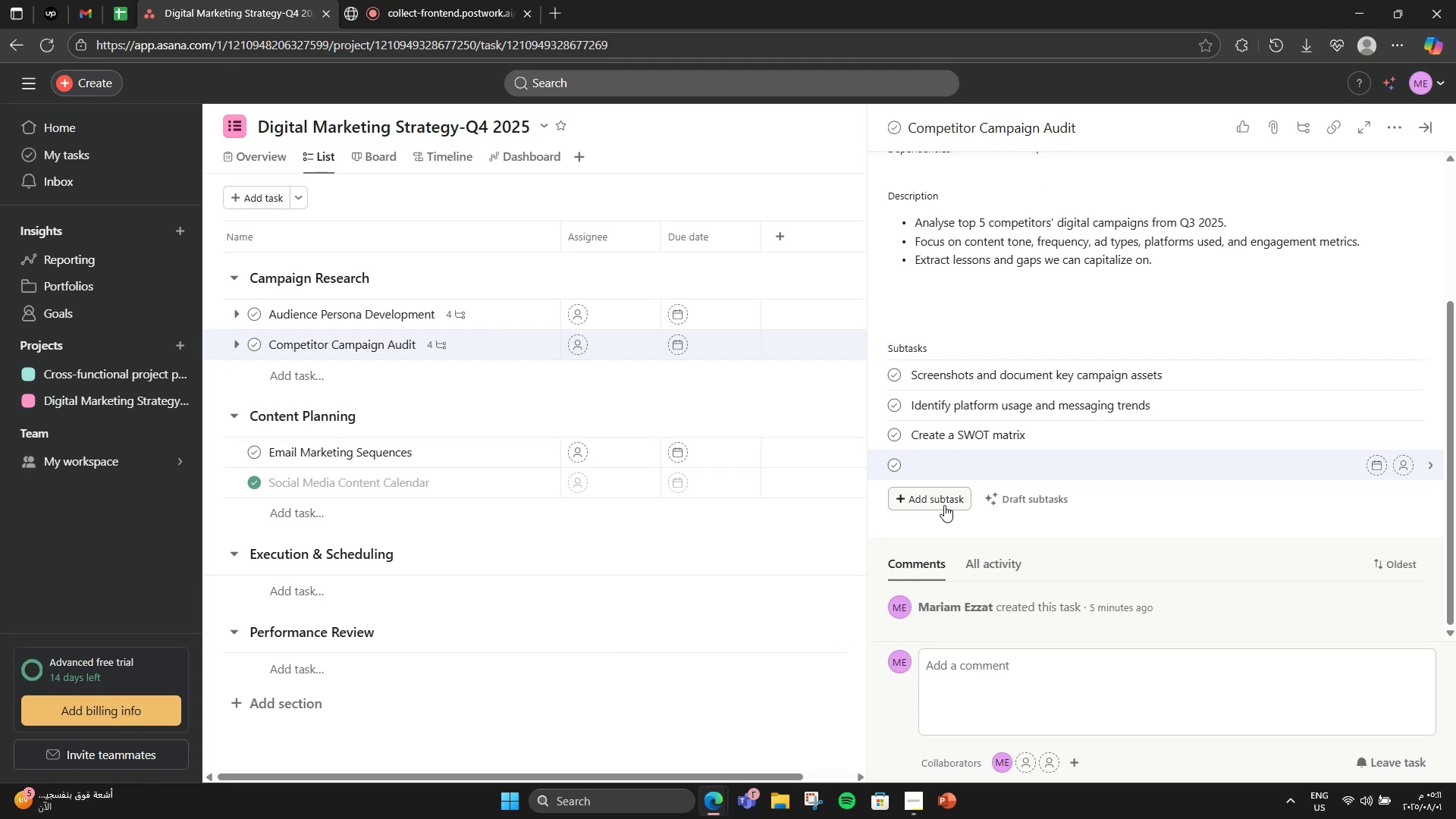 
type(Summarize findings into presentation)
 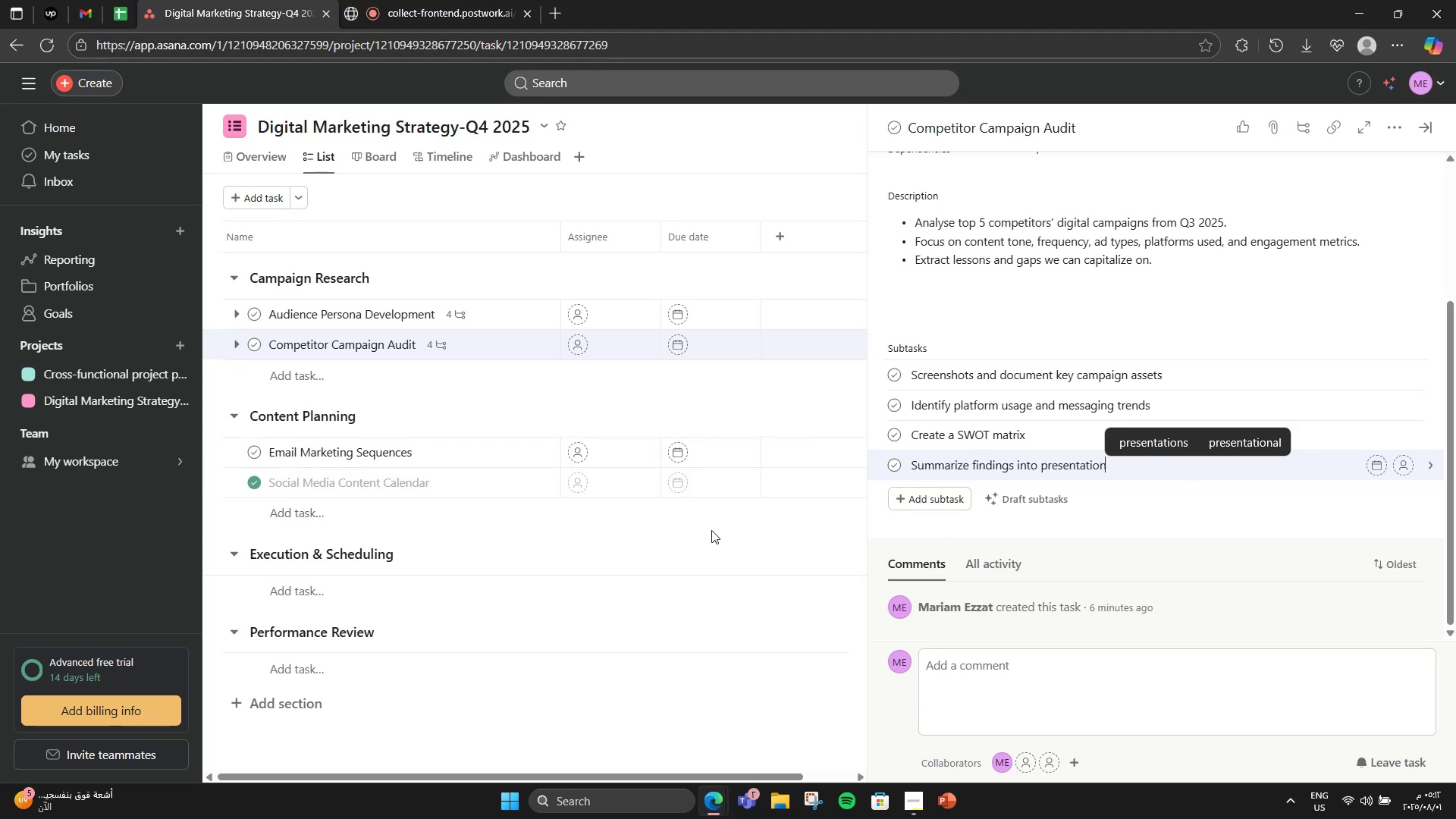 
wait(6.05)
 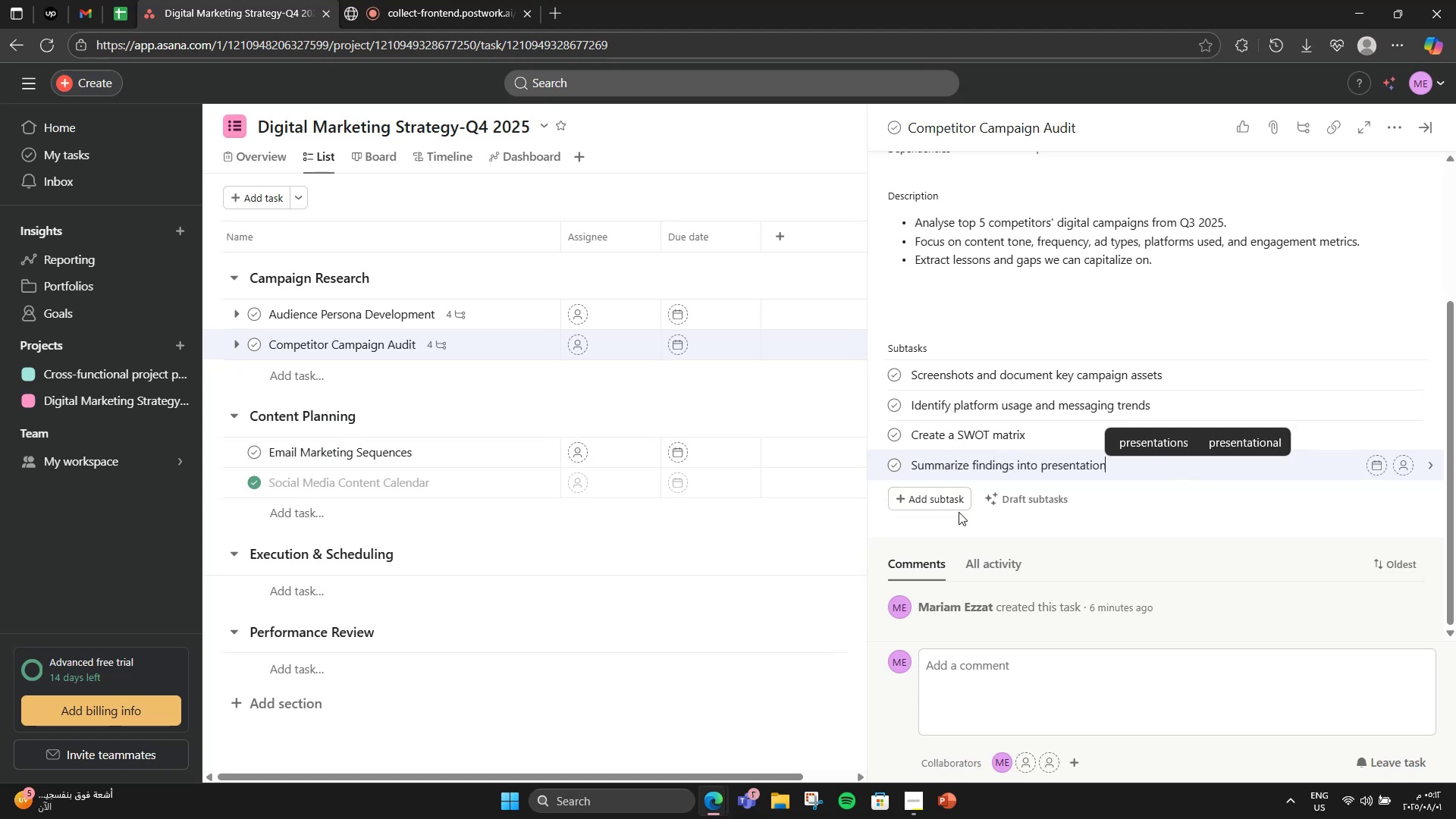 
left_click([711, 530])
 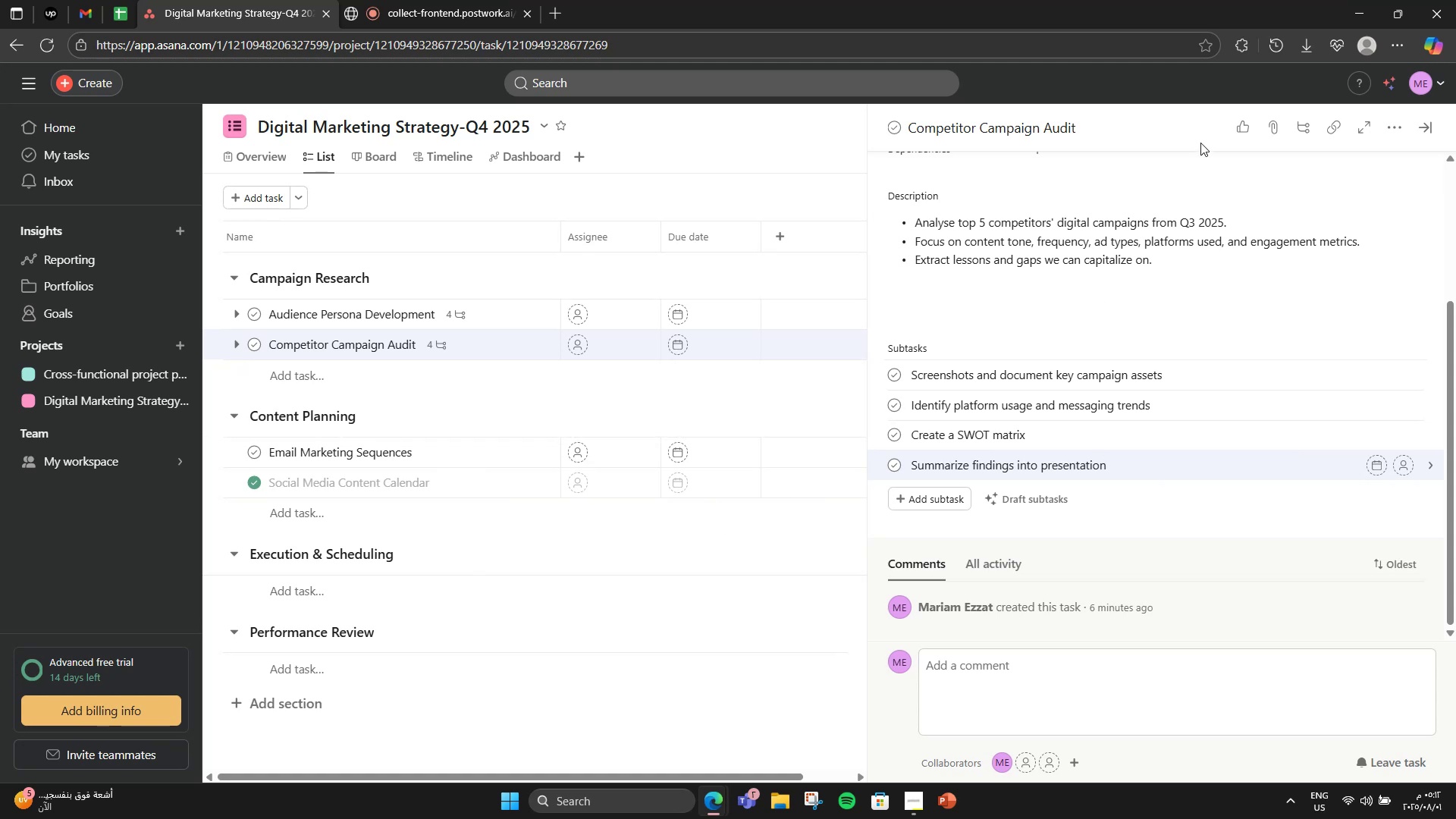 
left_click([674, 183])
 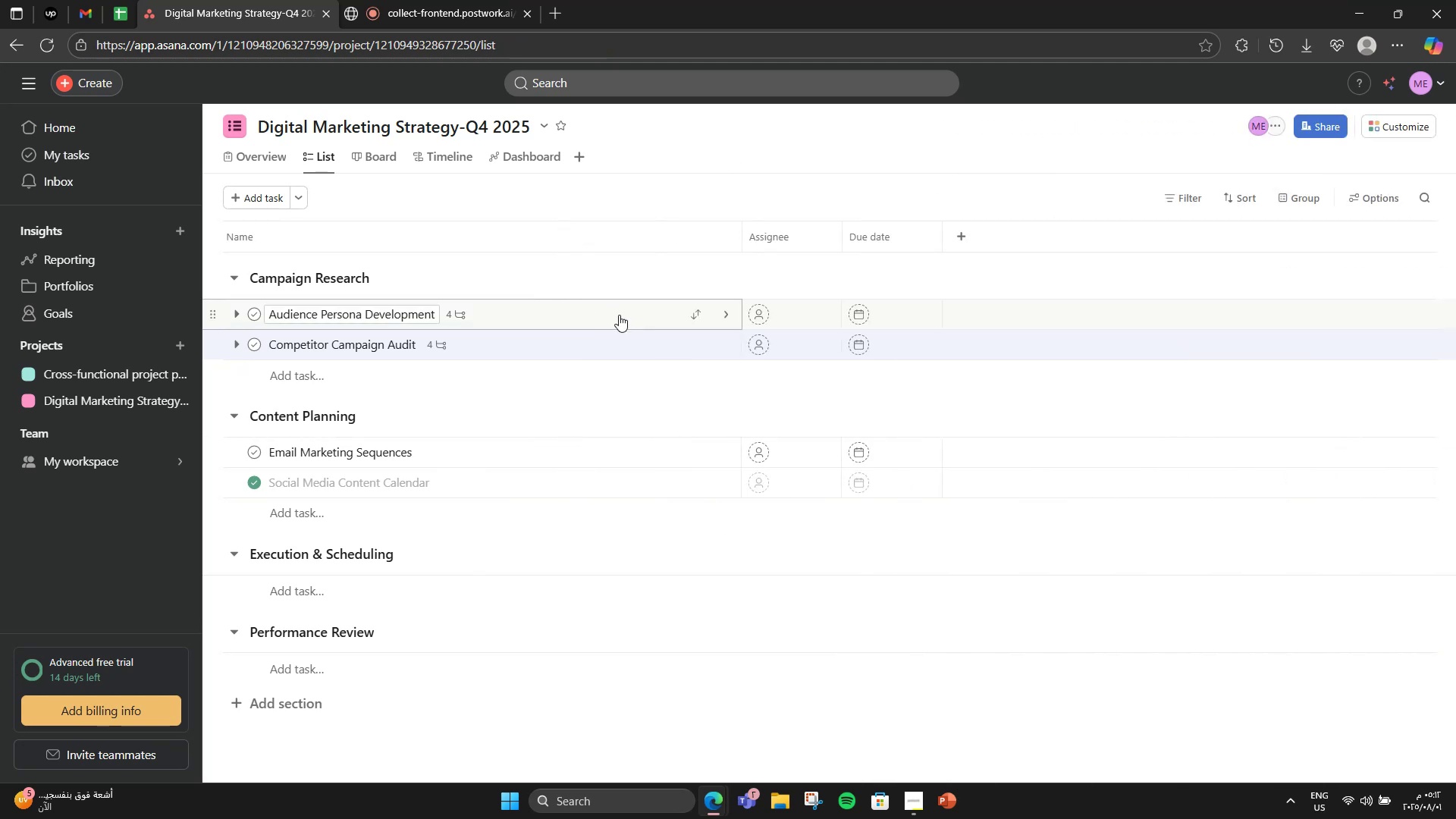 
double_click([619, 315])
 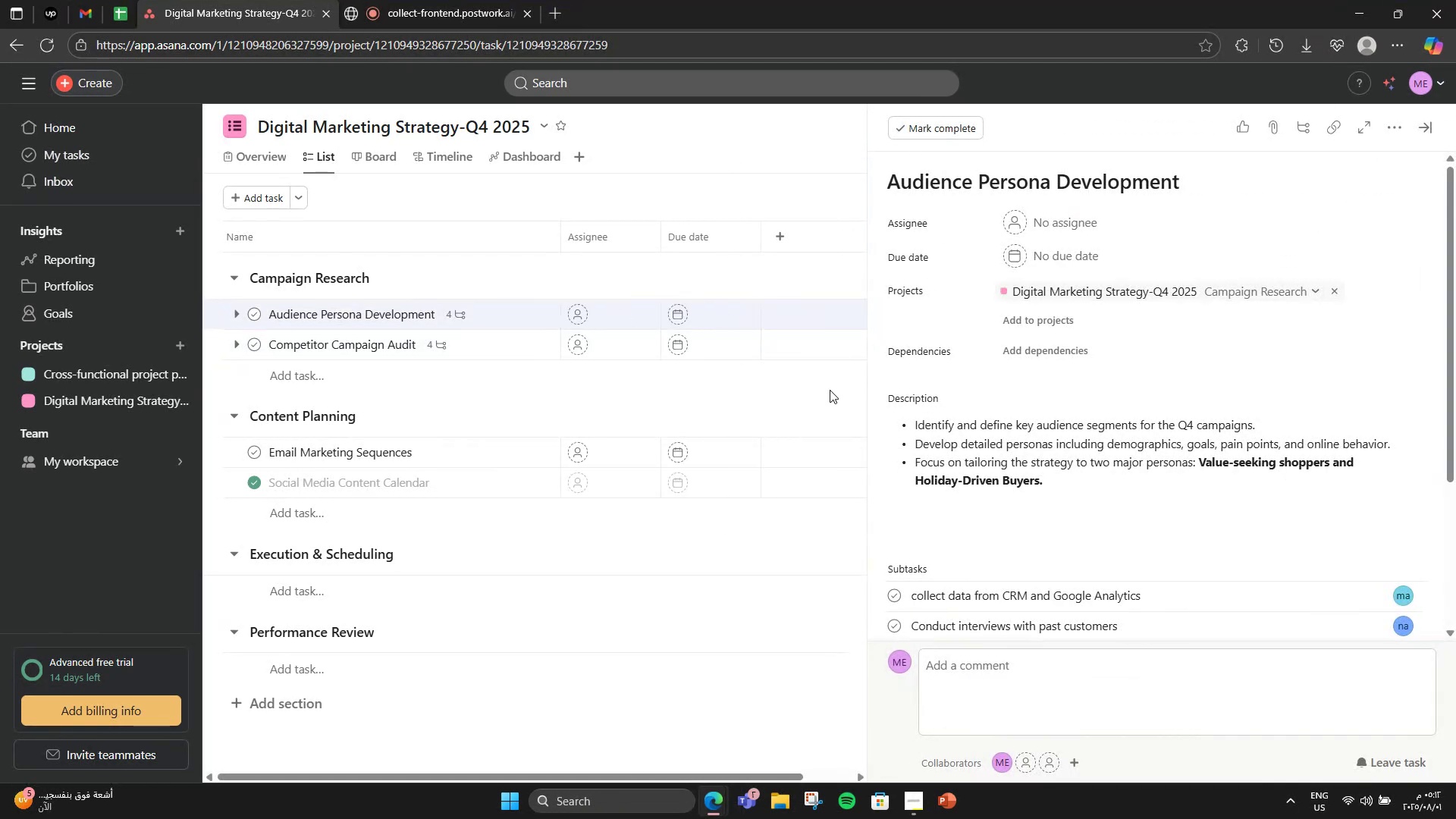 
left_click([620, 321])
 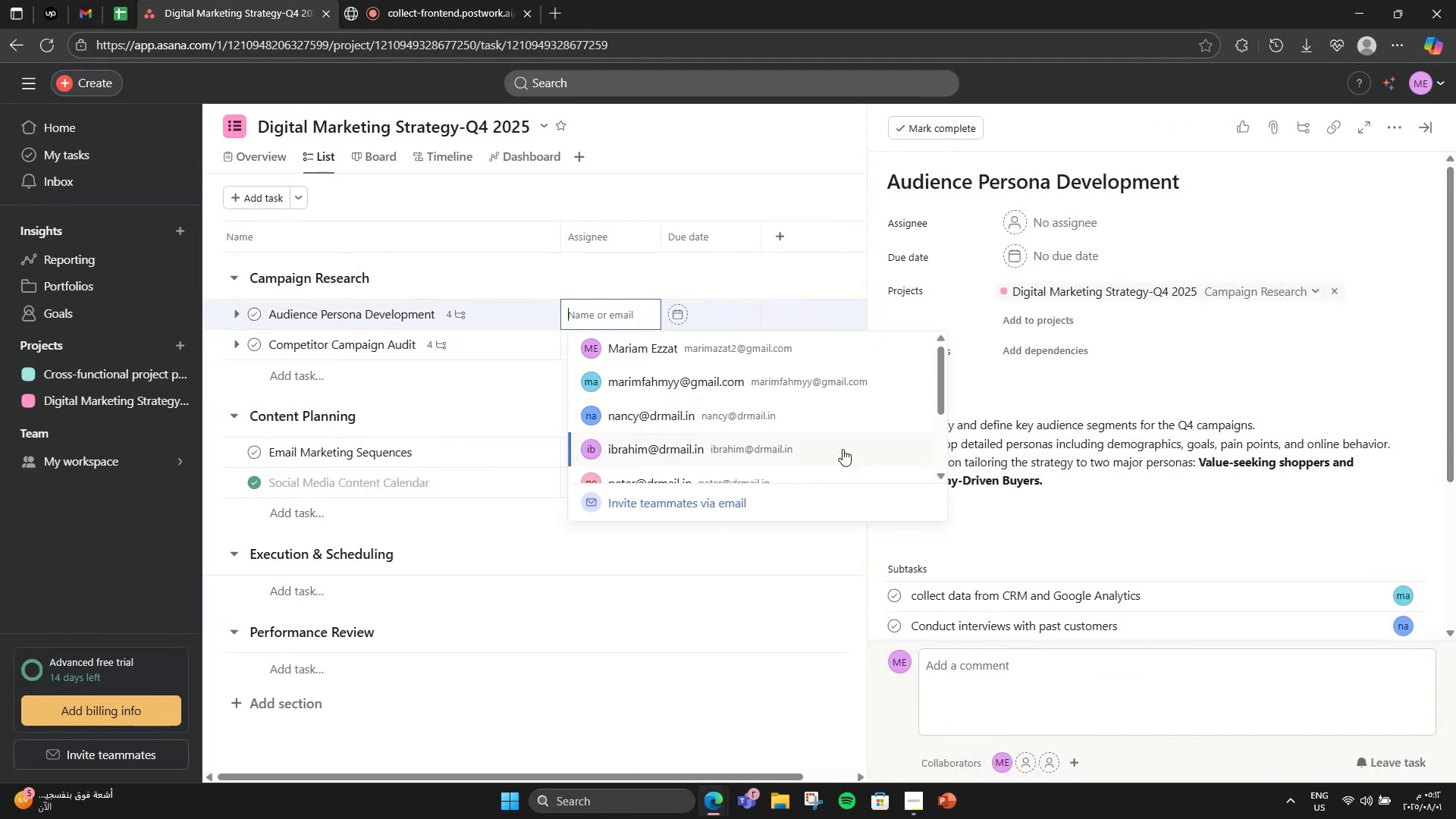 
left_click([757, 384])
 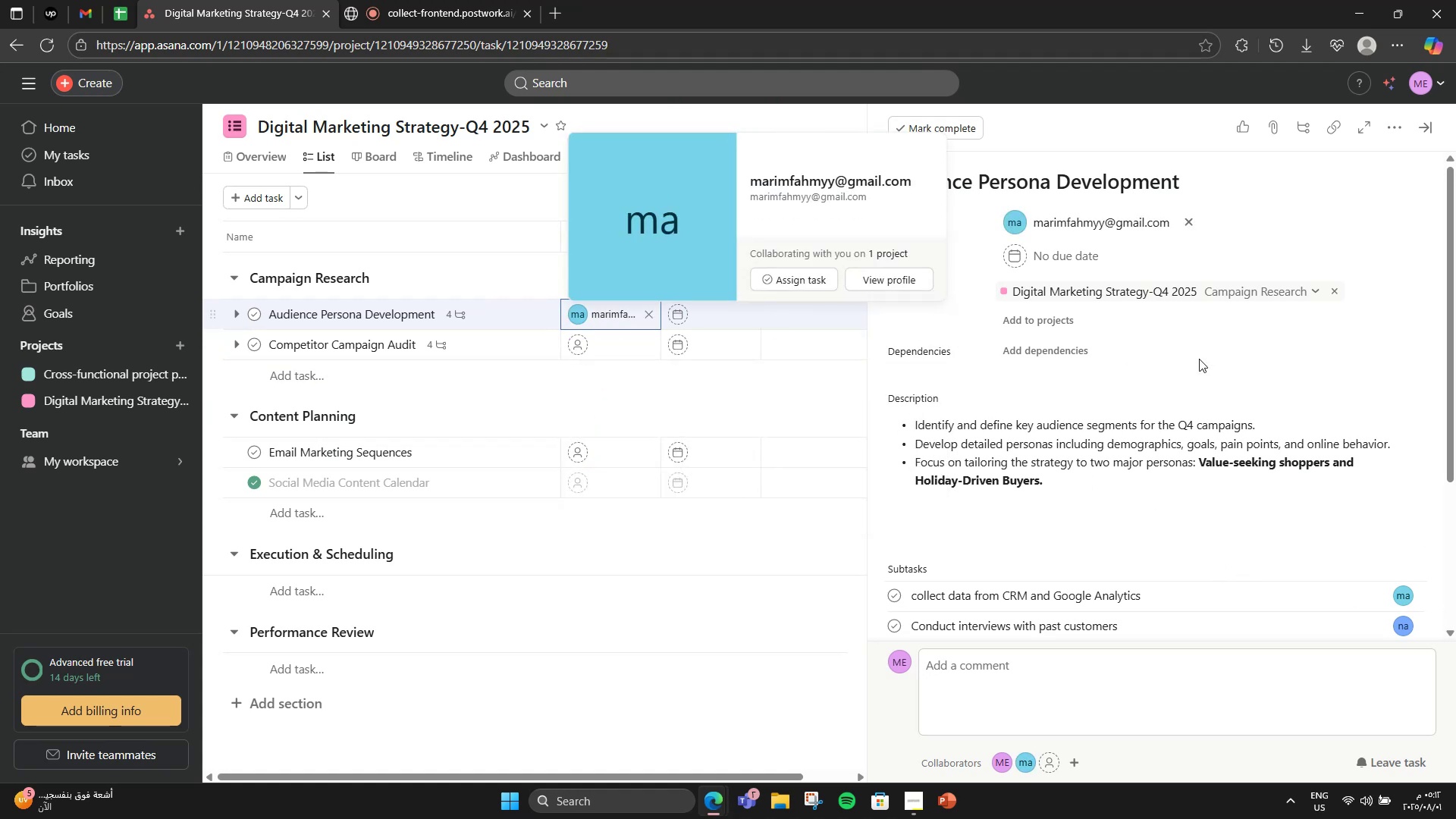 
wait(6.47)
 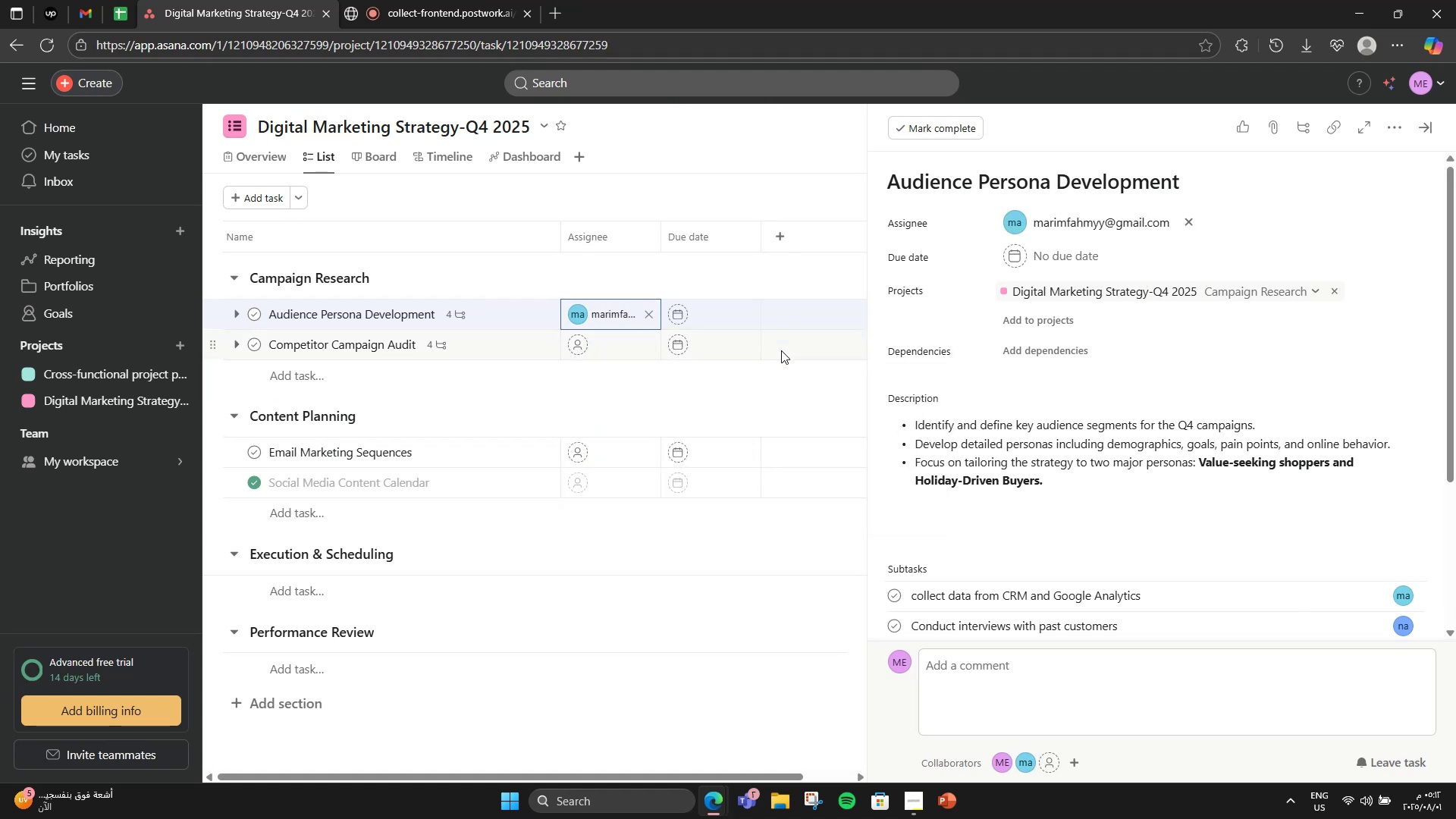 
left_click([1036, 261])
 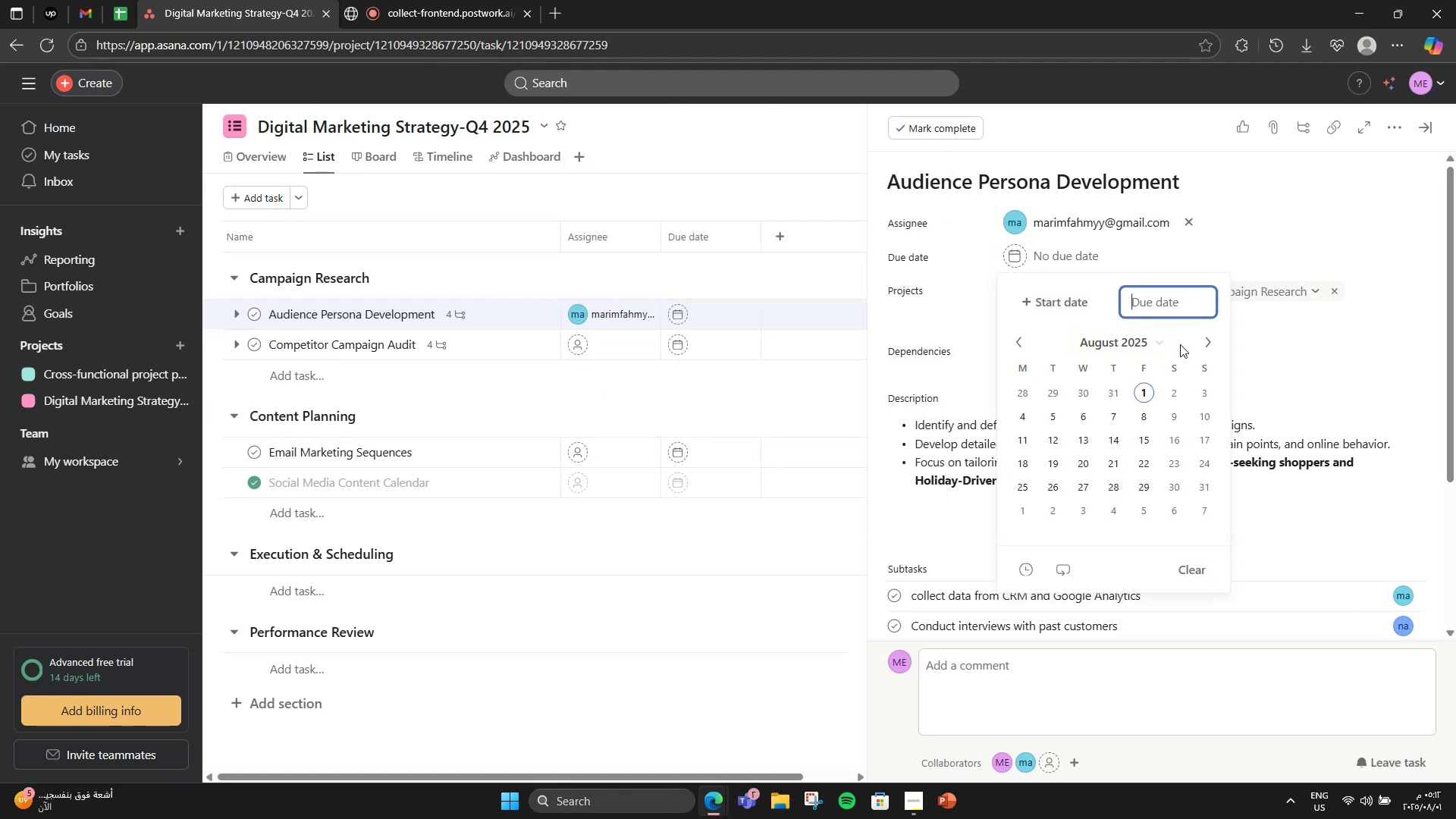 
left_click([1204, 343])
 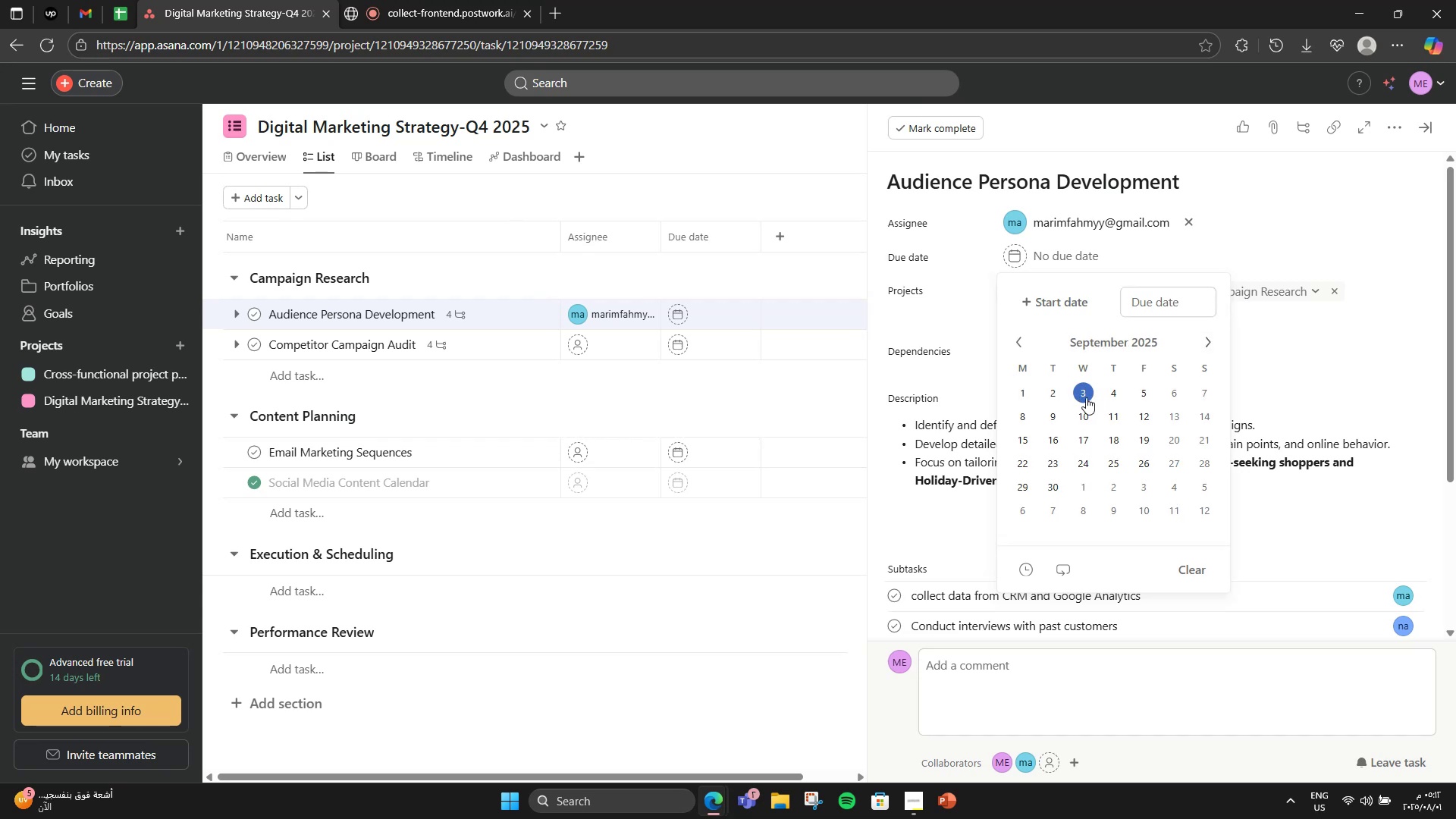 
left_click([1029, 393])
 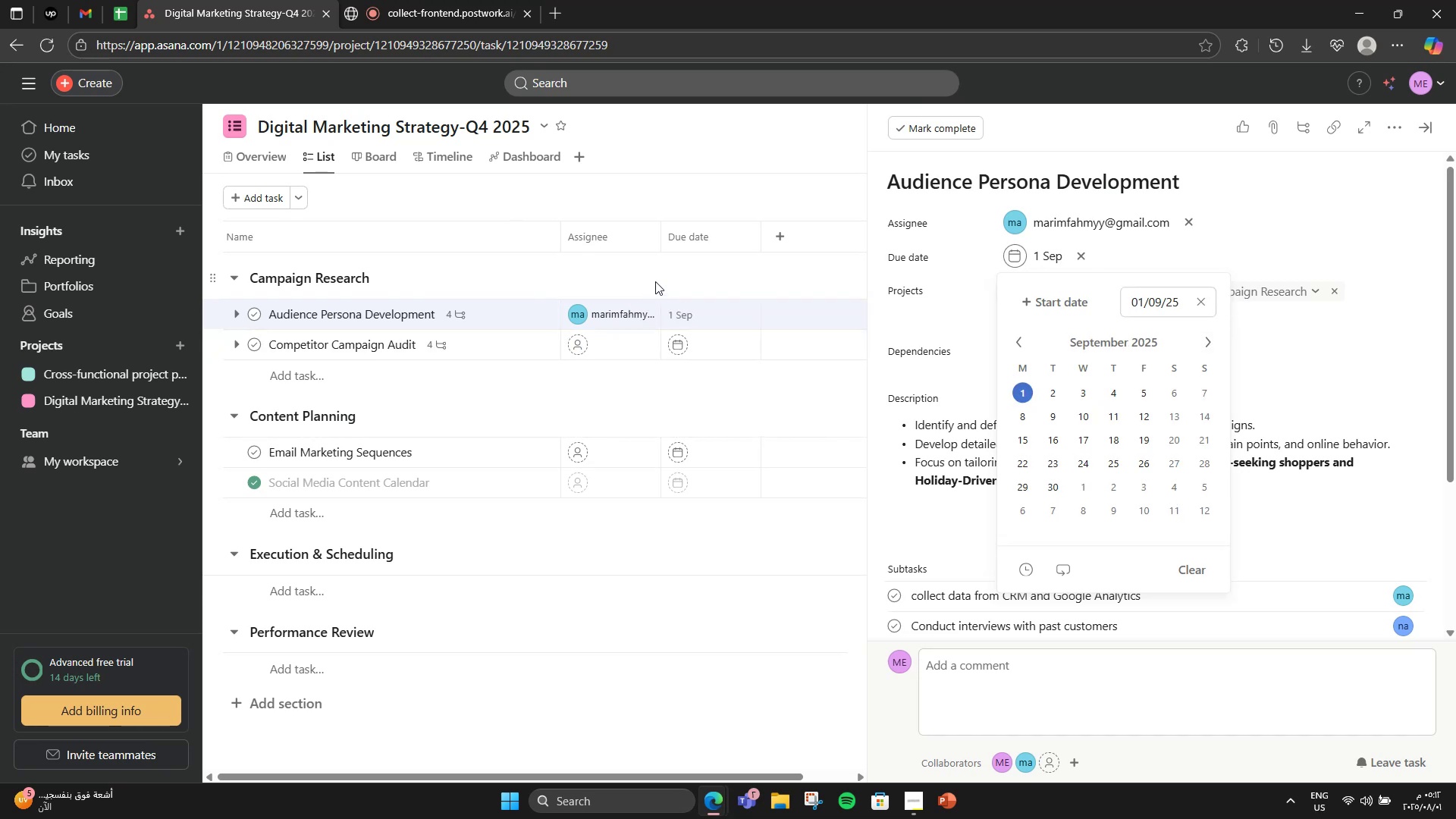 
left_click([655, 281])
 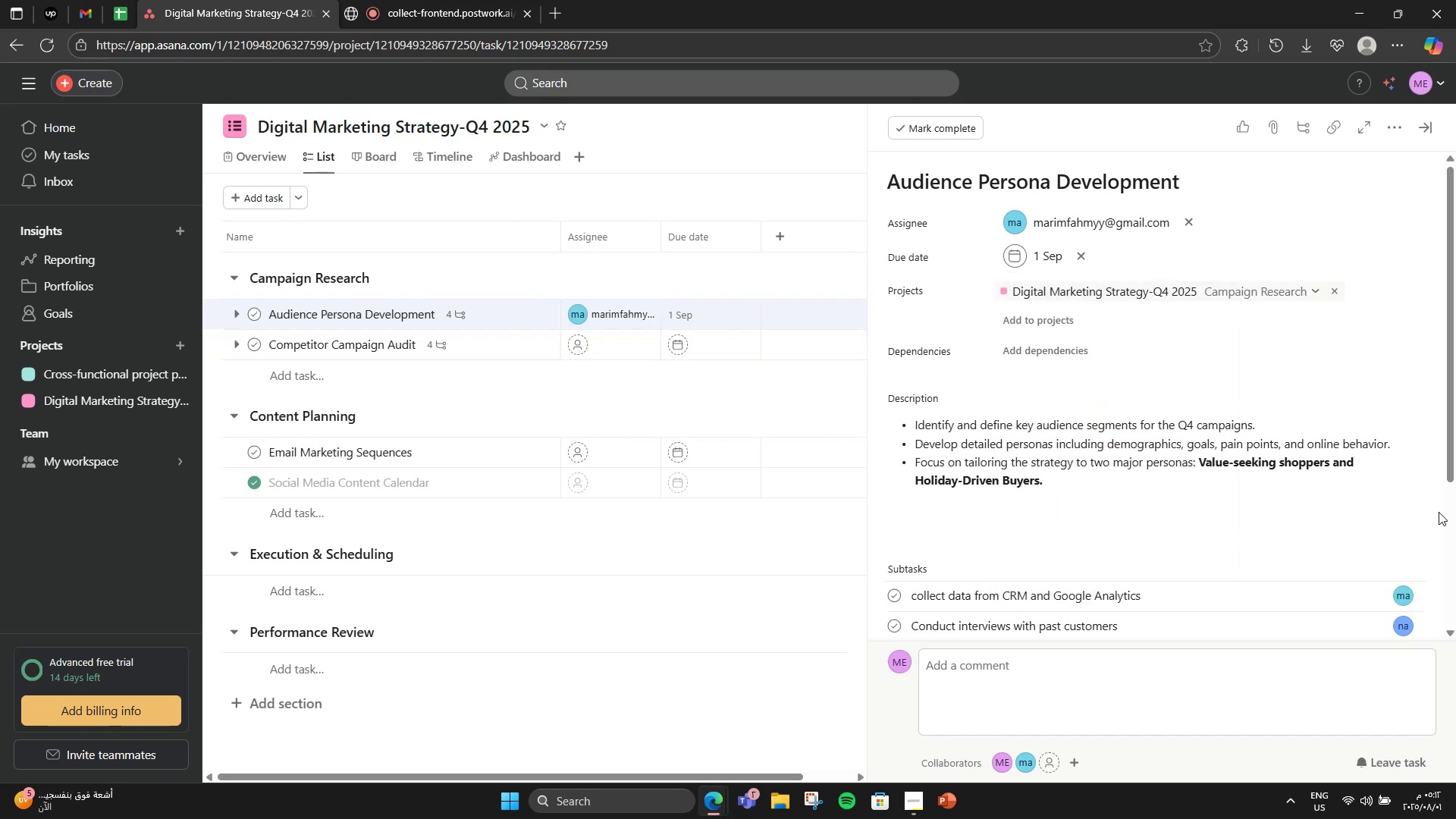 
scroll: coordinate [1417, 538], scroll_direction: down, amount: 3.0
 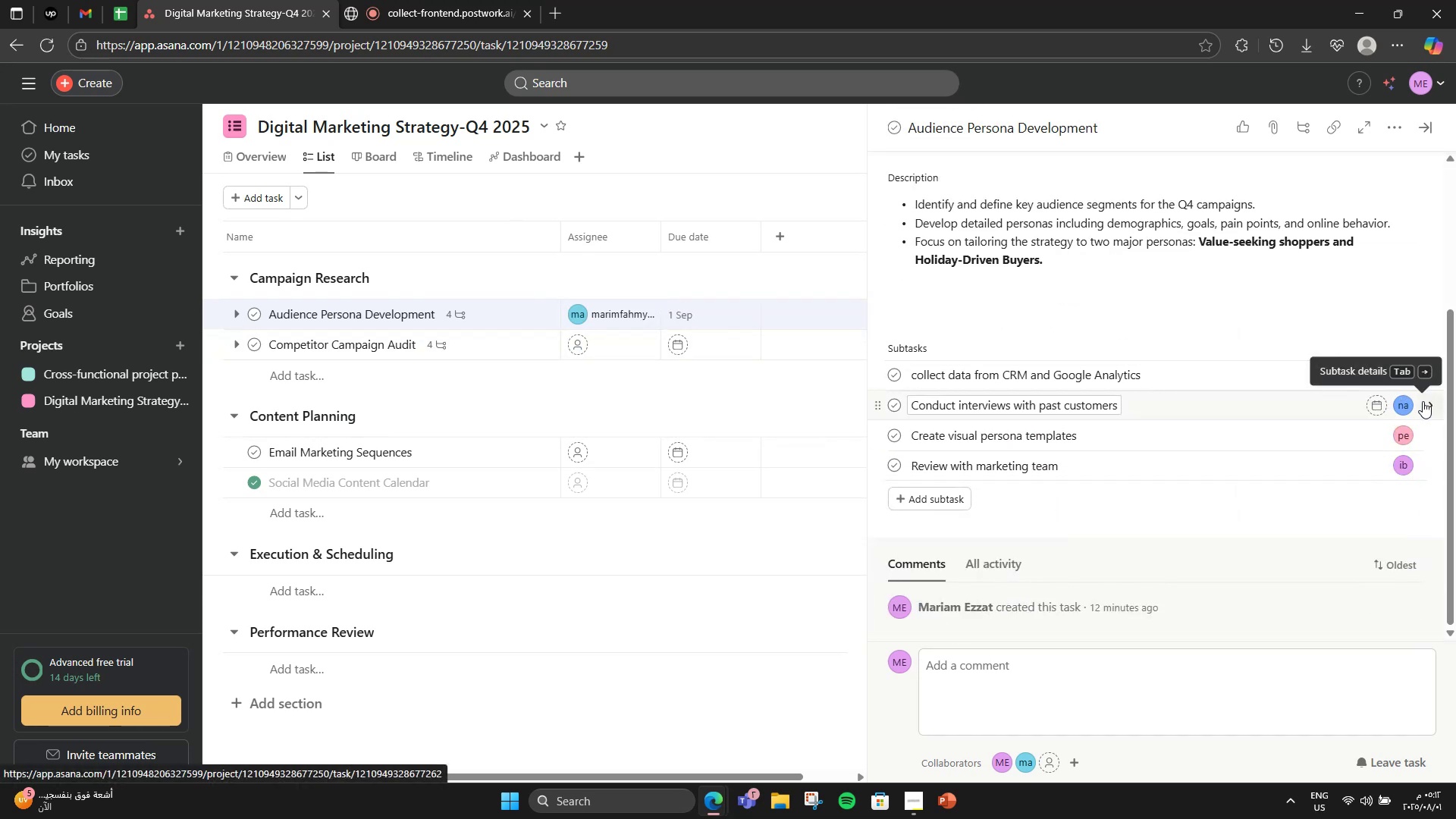 
left_click([1423, 401])
 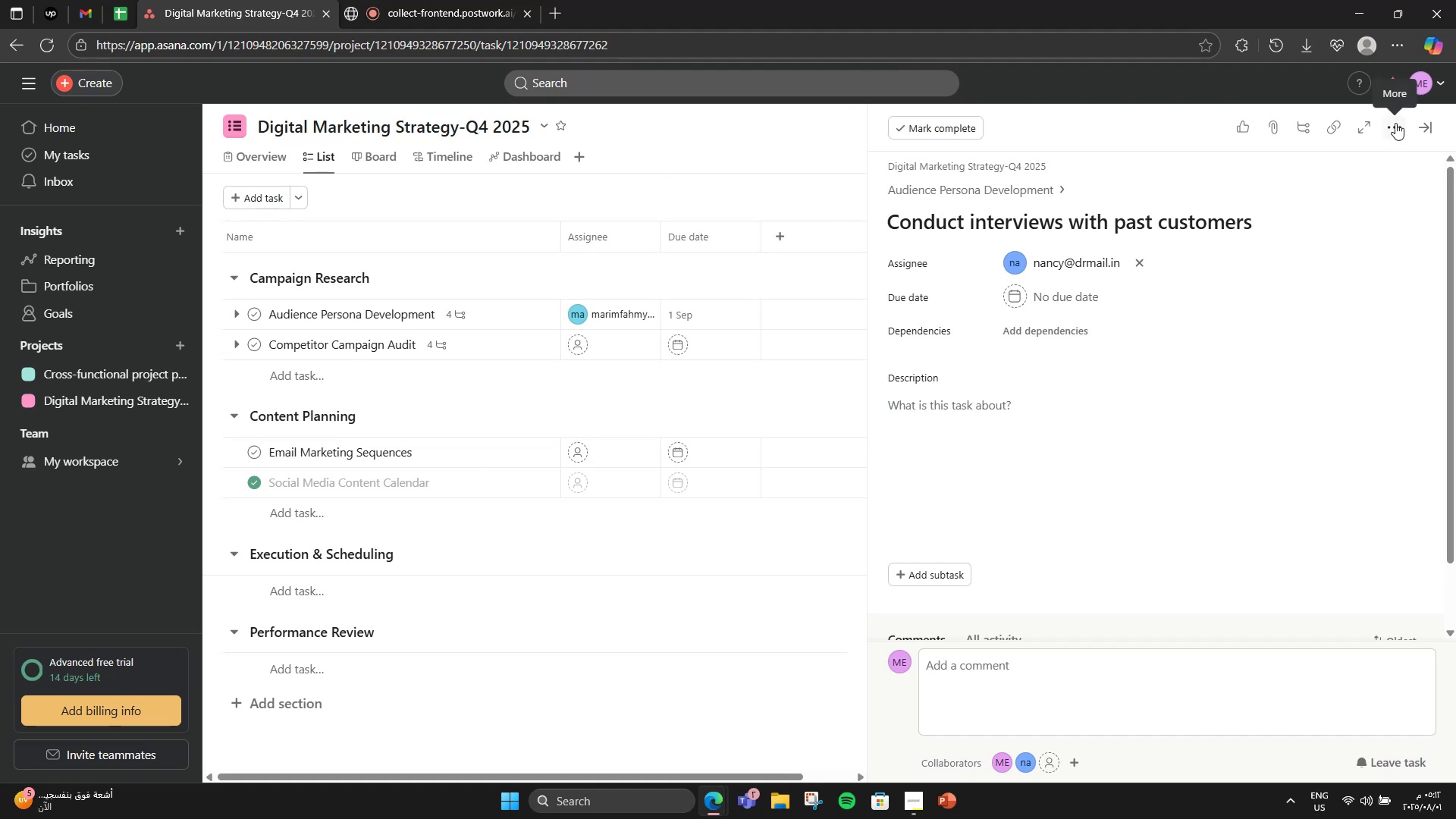 
left_click([678, 276])
 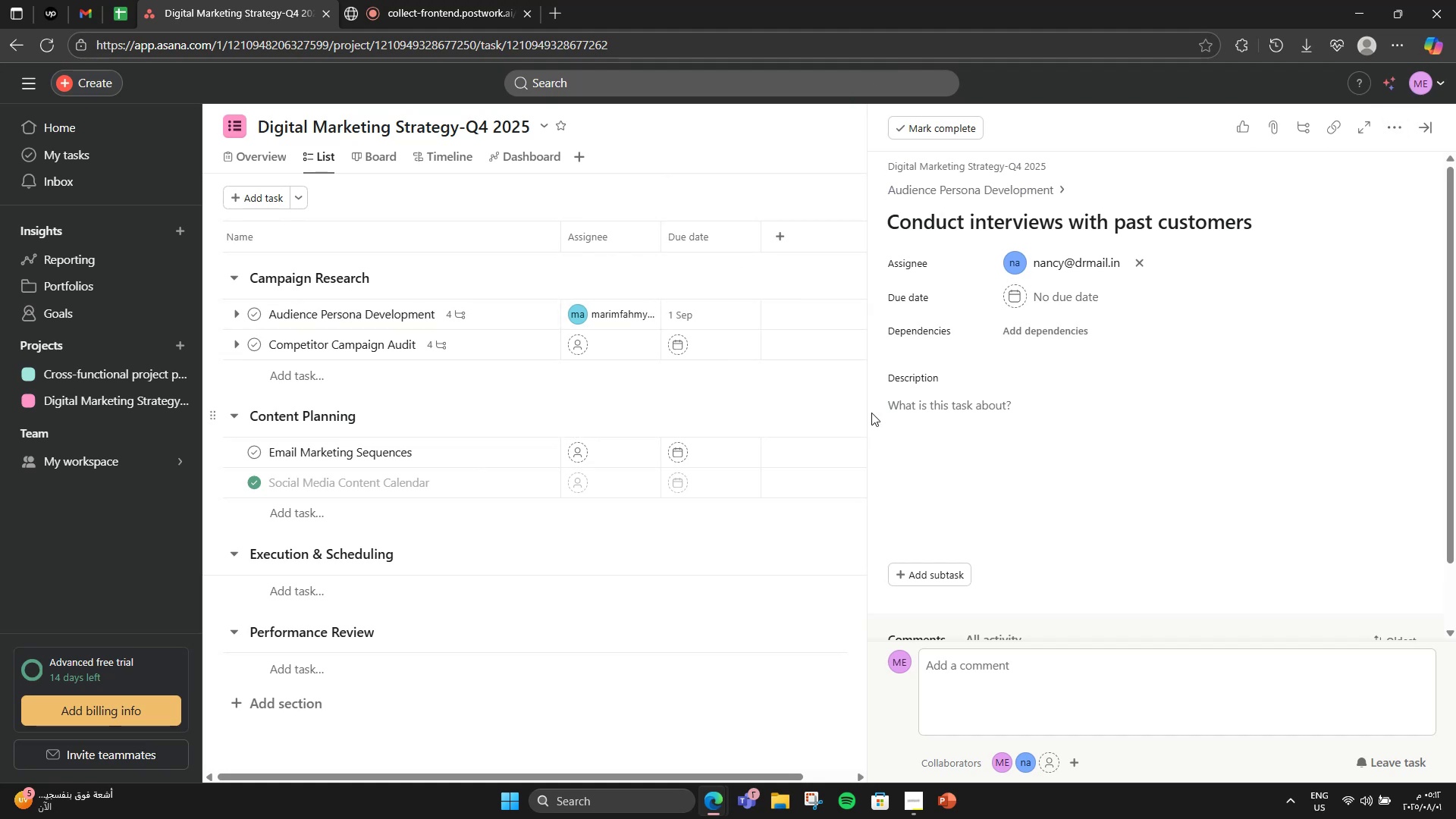 
scroll: coordinate [973, 365], scroll_direction: down, amount: 4.0
 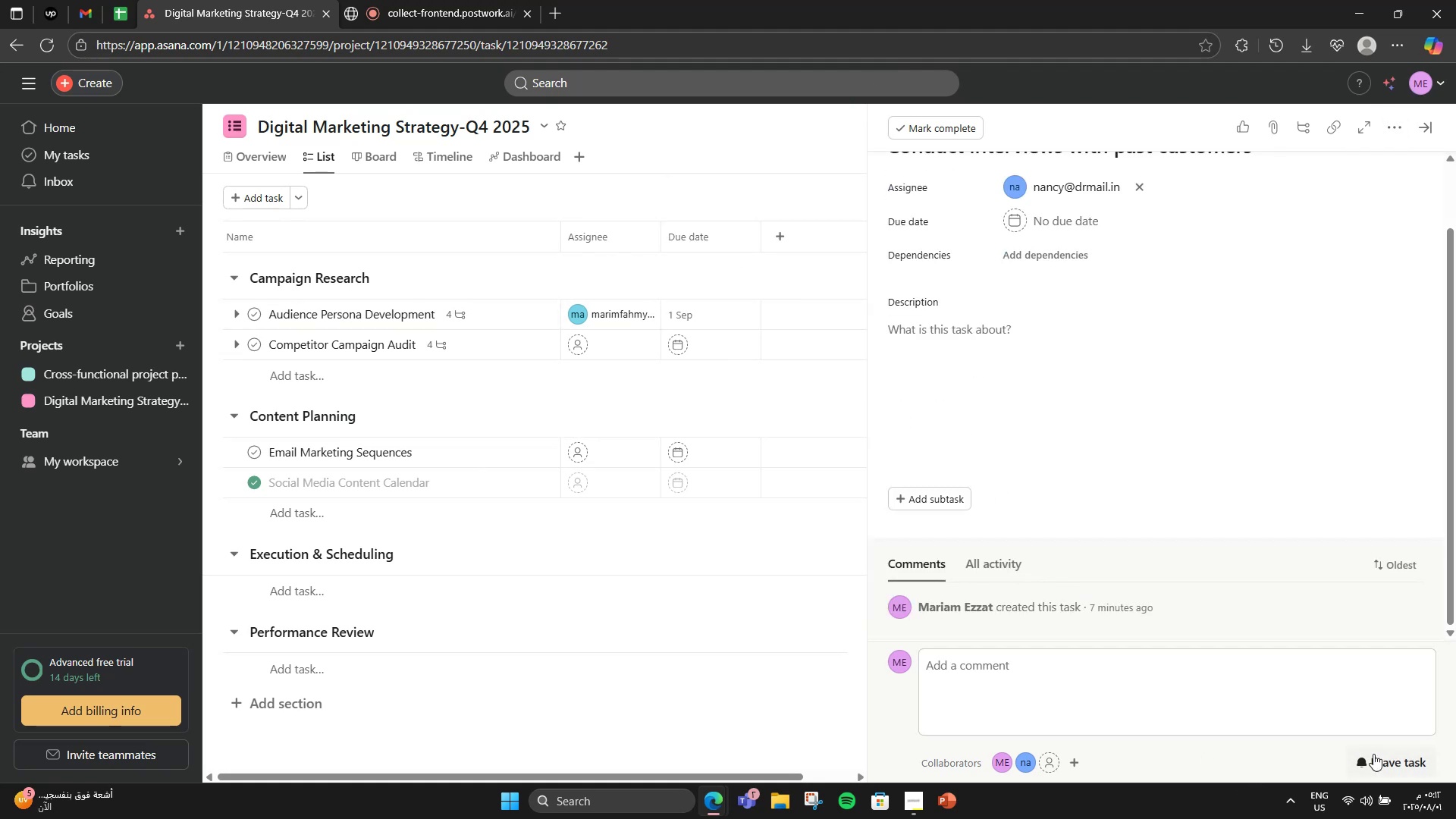 
left_click([1373, 755])
 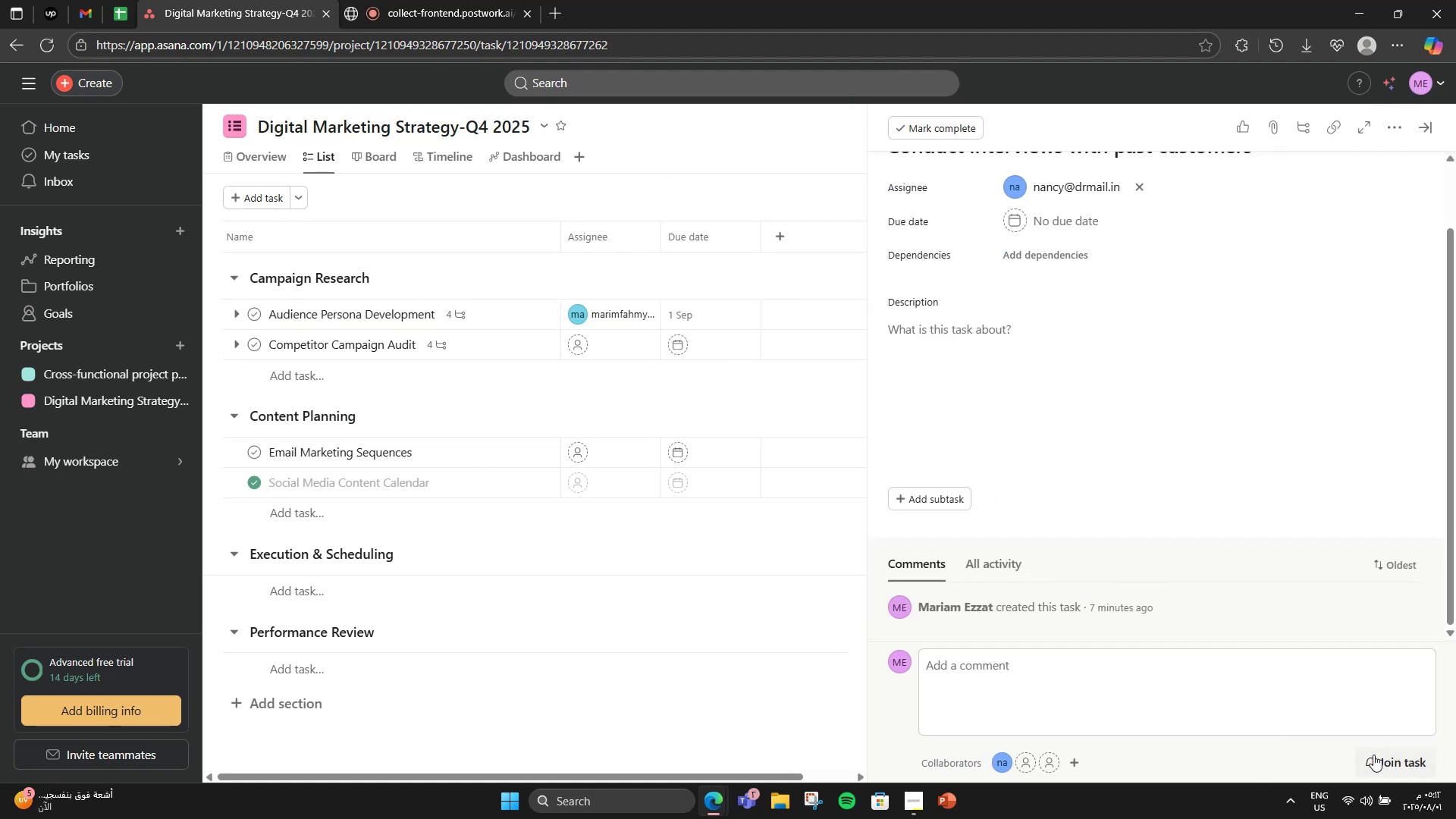 
left_click([1373, 755])
 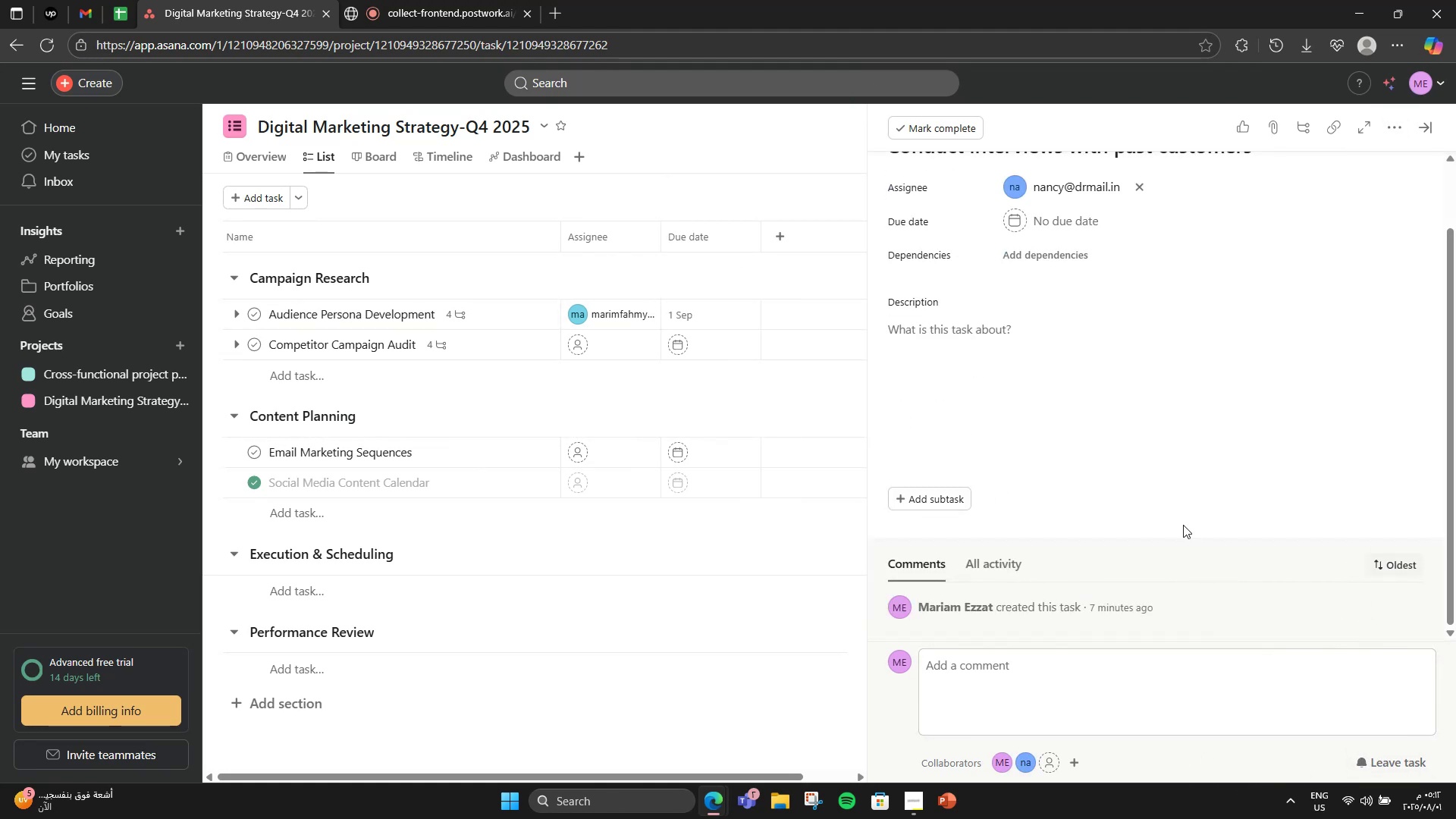 
left_click([506, 385])
 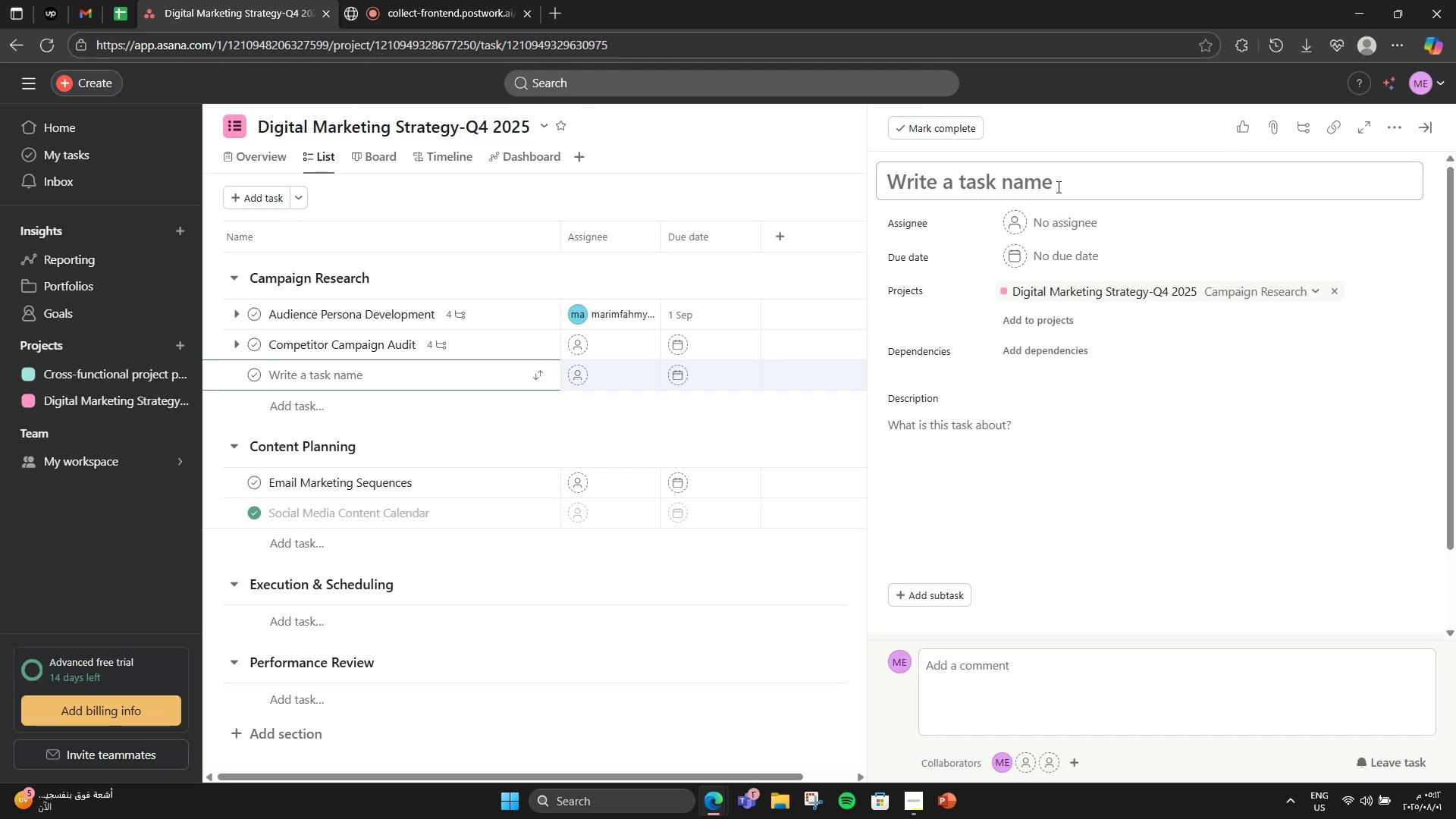 
left_click([1429, 118])
 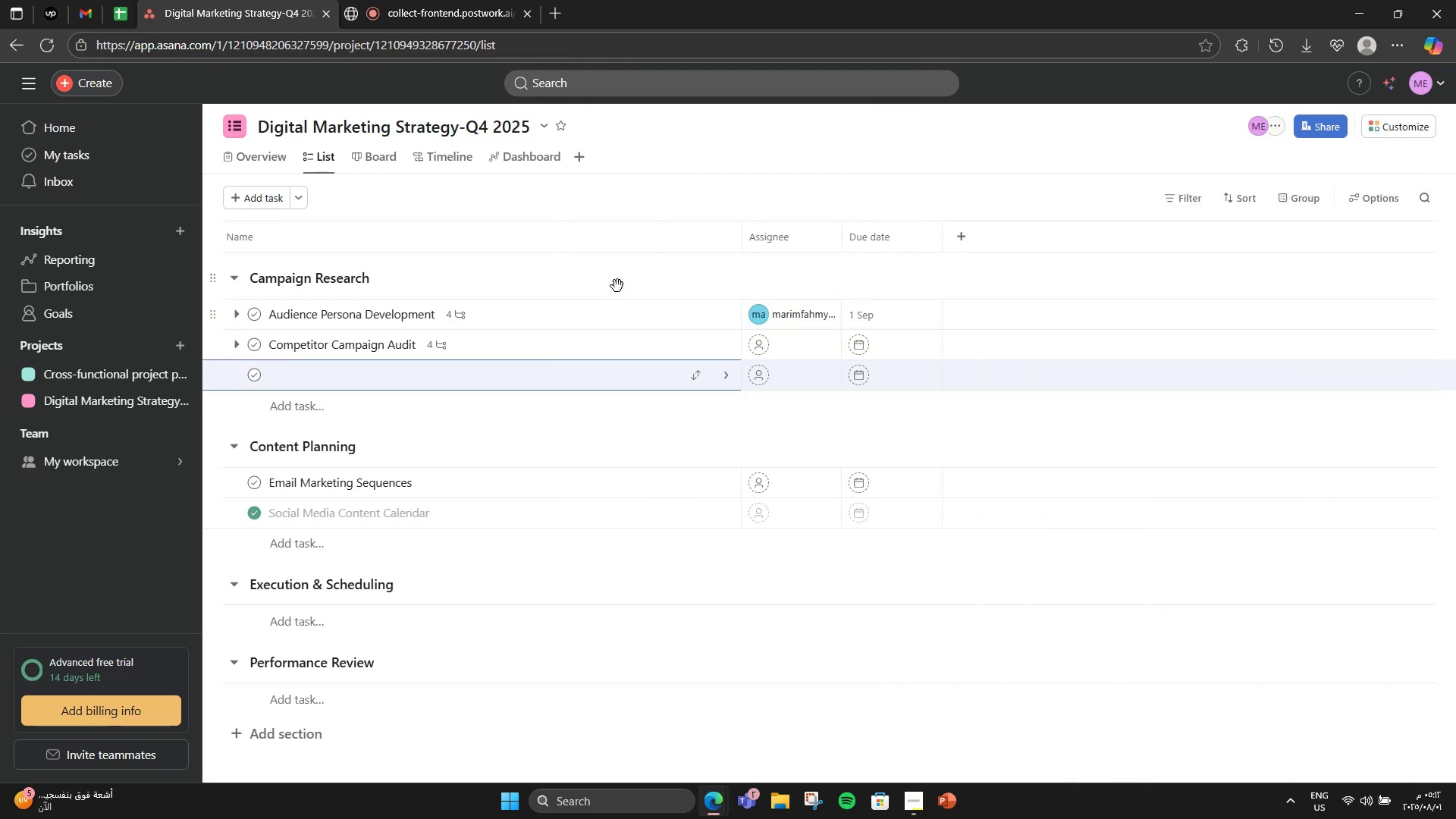 
left_click([619, 284])
 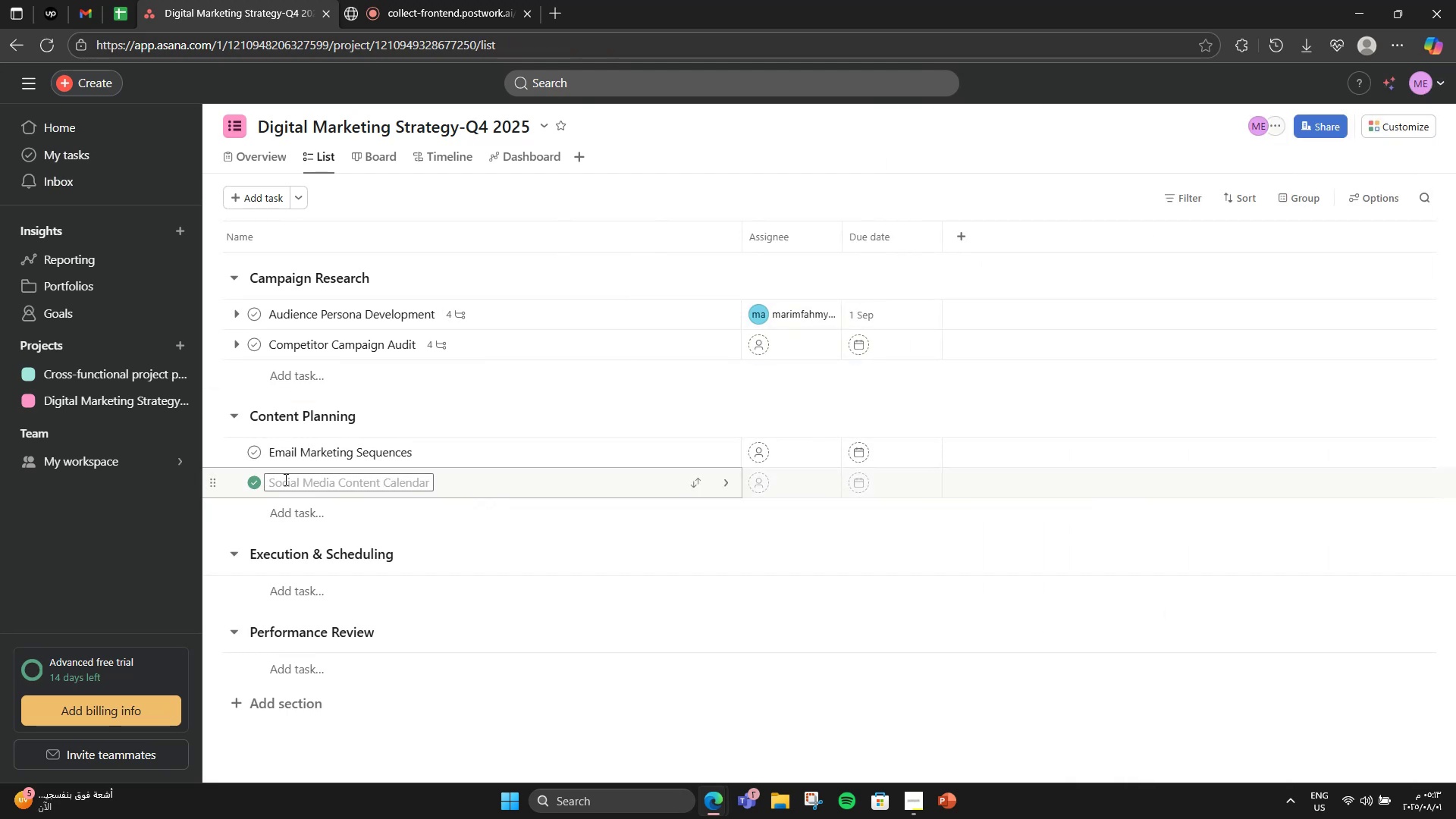 
left_click([256, 485])
 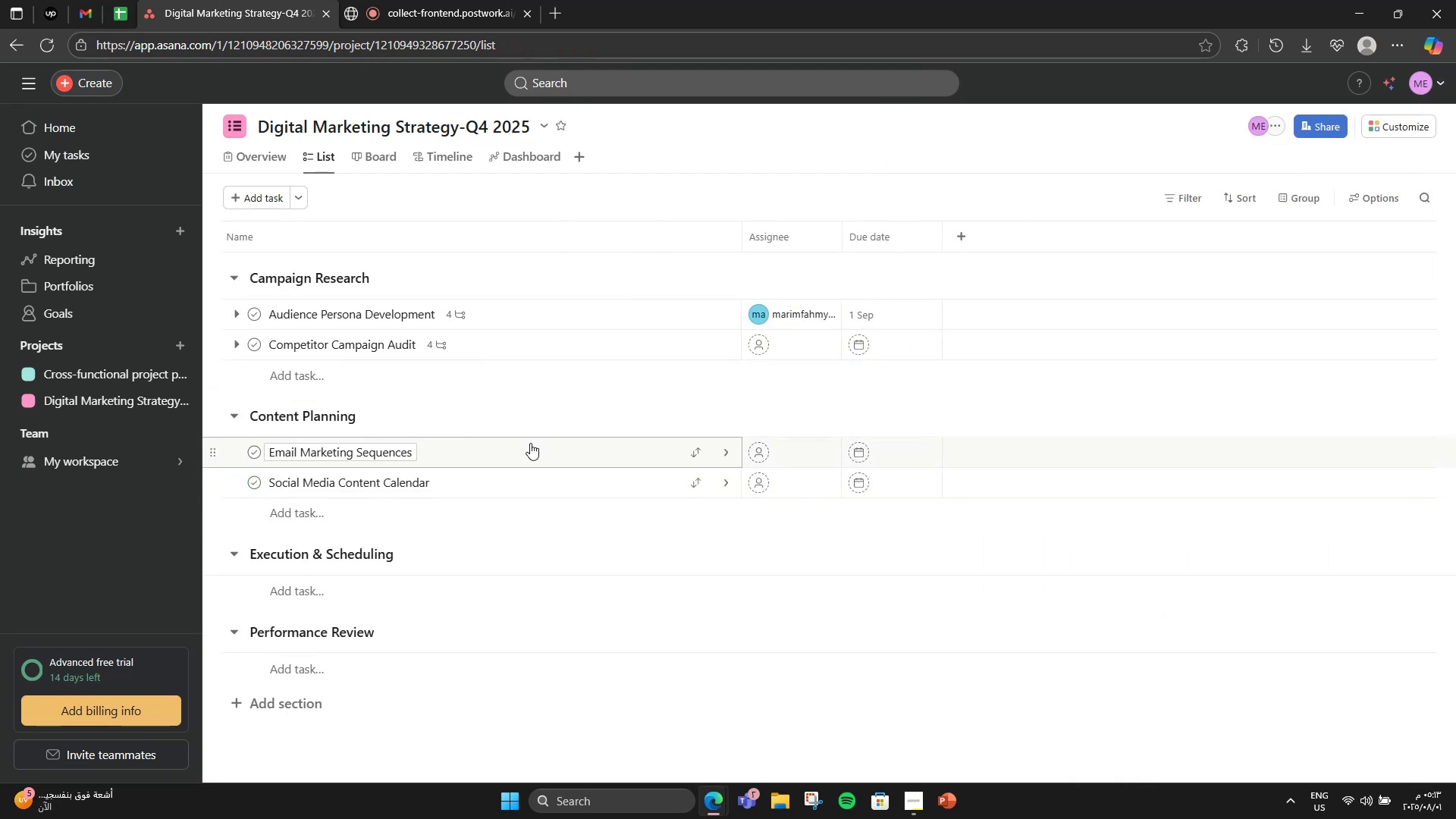 
left_click([530, 443])
 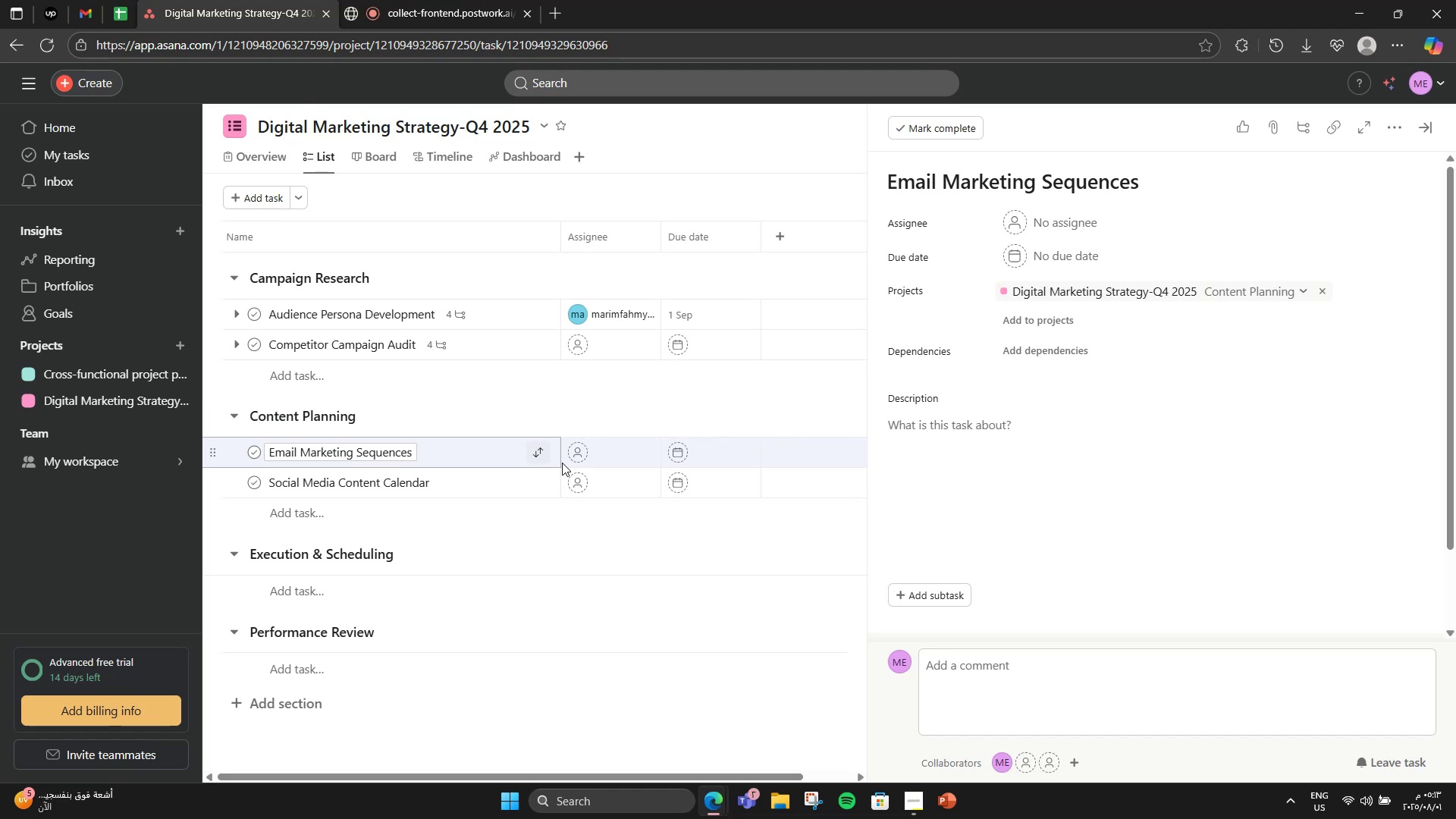 
wait(7.17)
 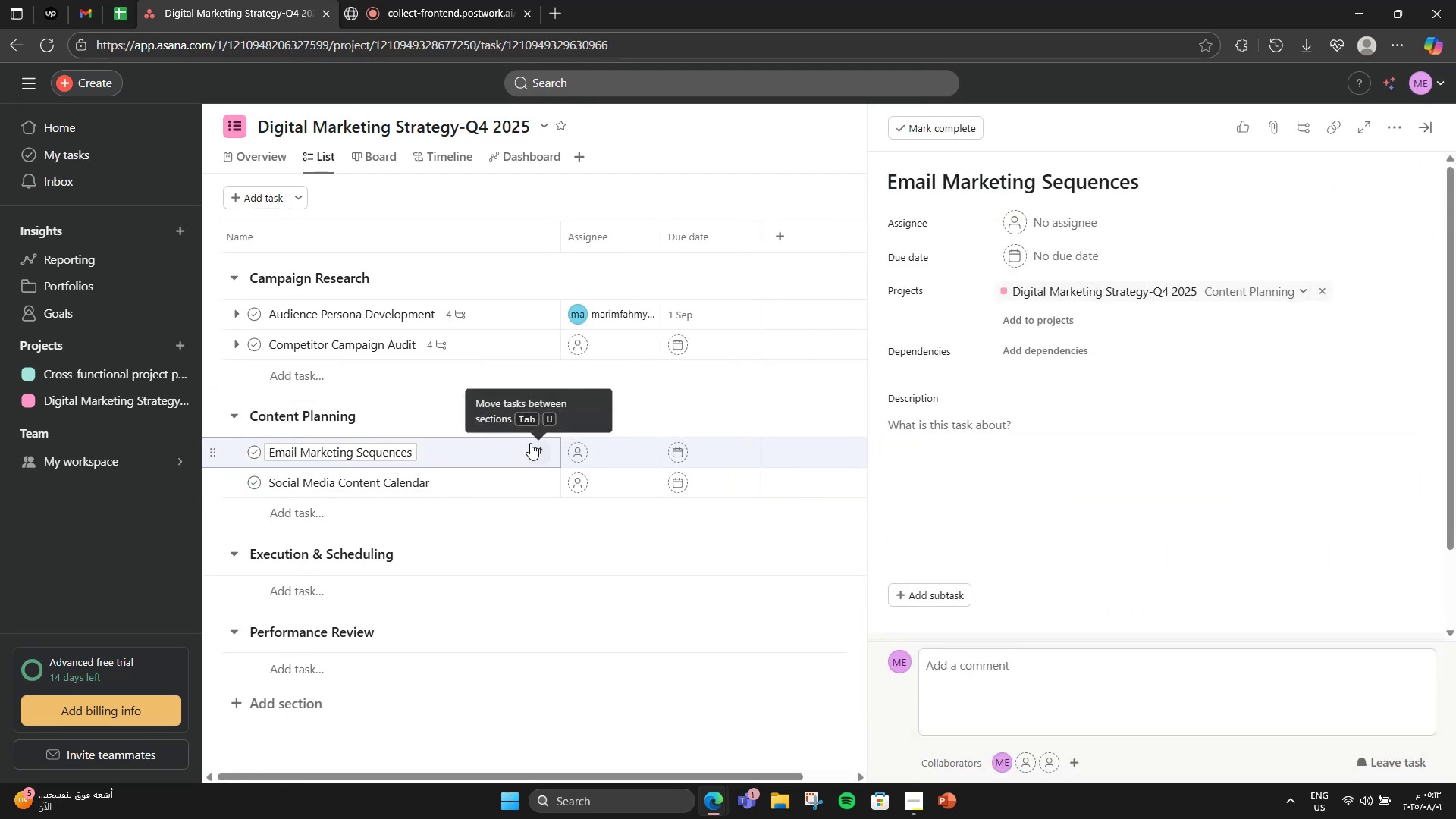 
left_click_drag(start_coordinate=[212, 494], to_coordinate=[237, 435])
 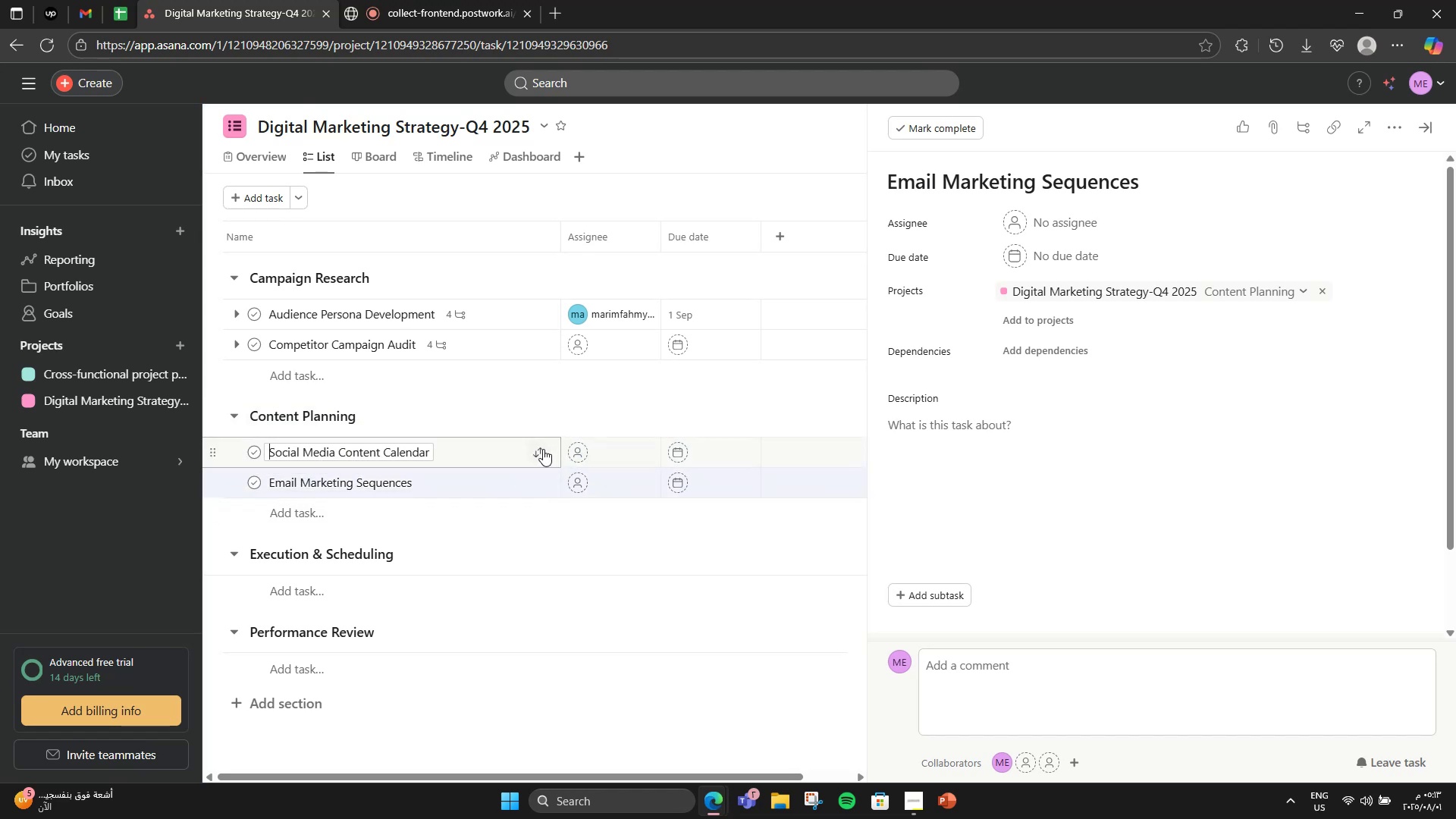 
left_click([507, 448])
 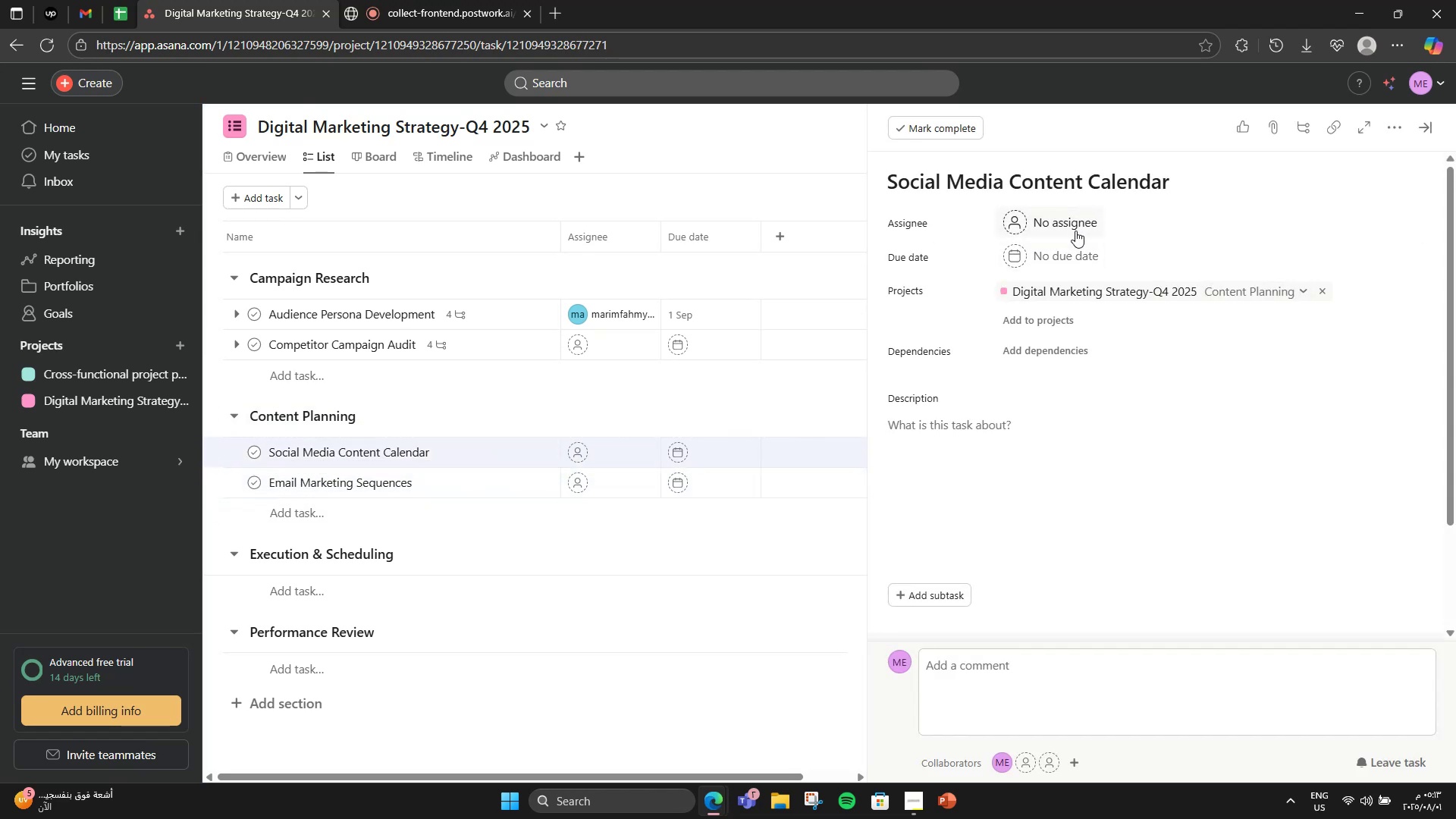 
left_click([1075, 231])
 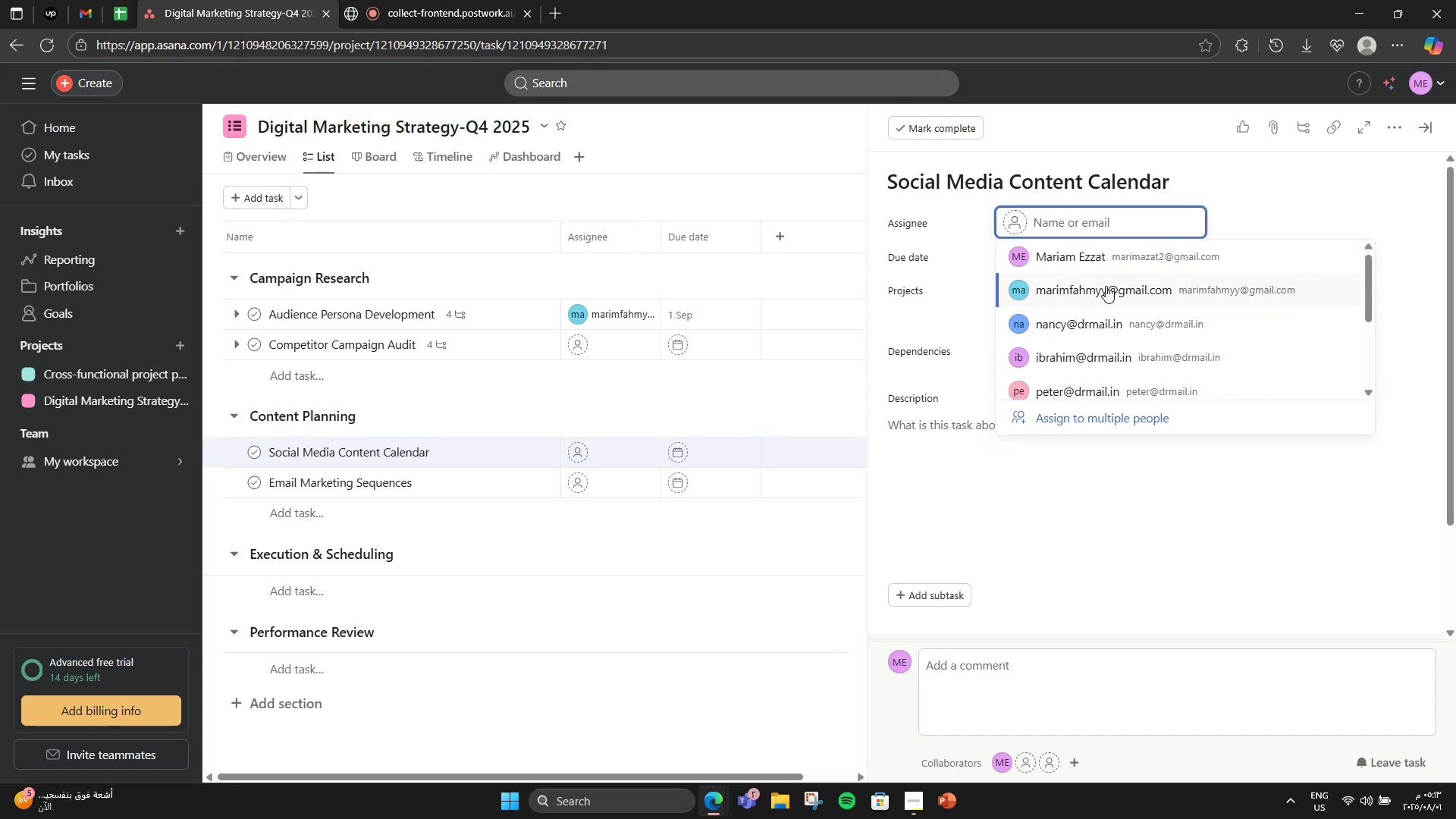 
left_click([1082, 315])
 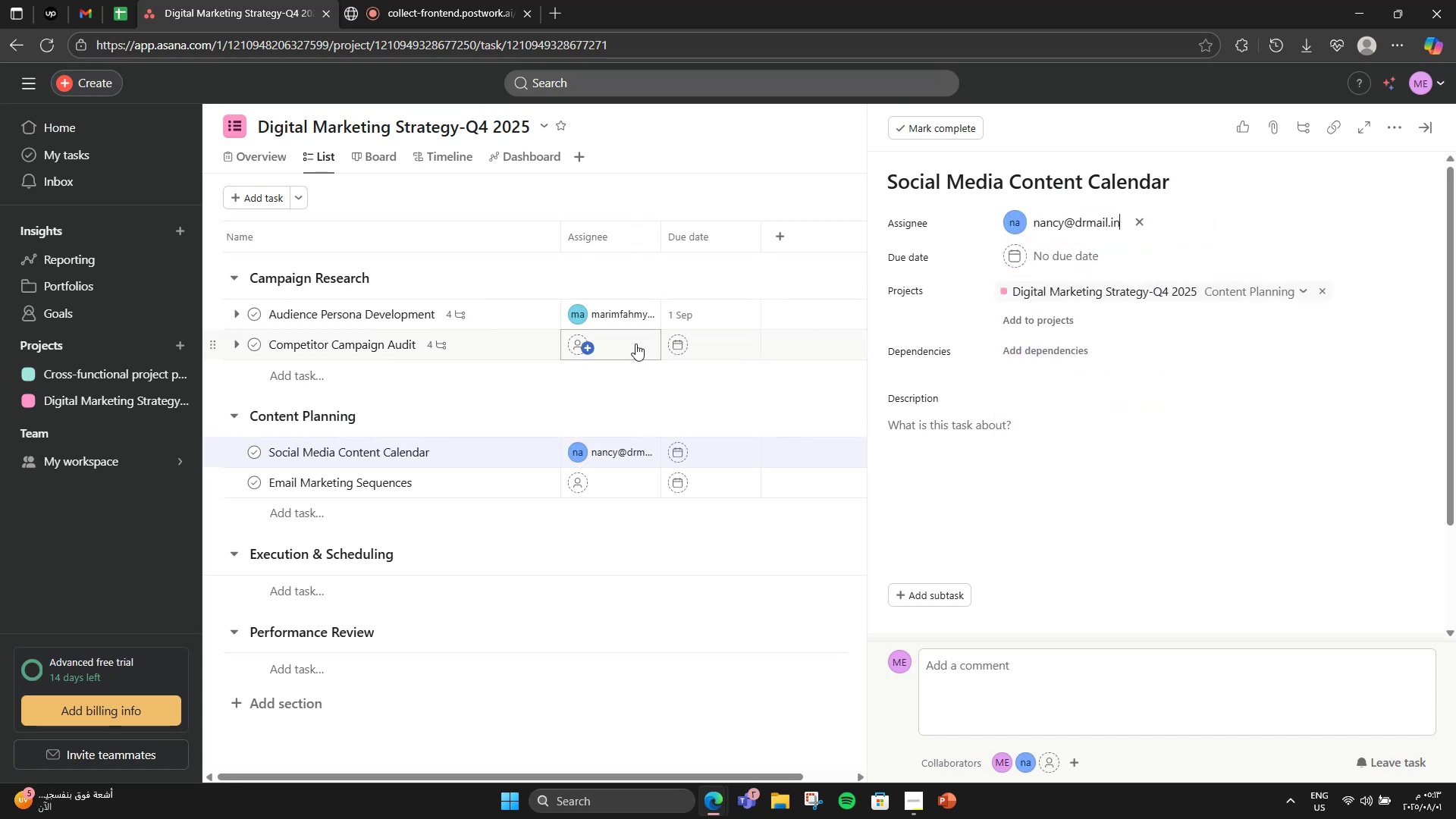 
left_click([635, 344])
 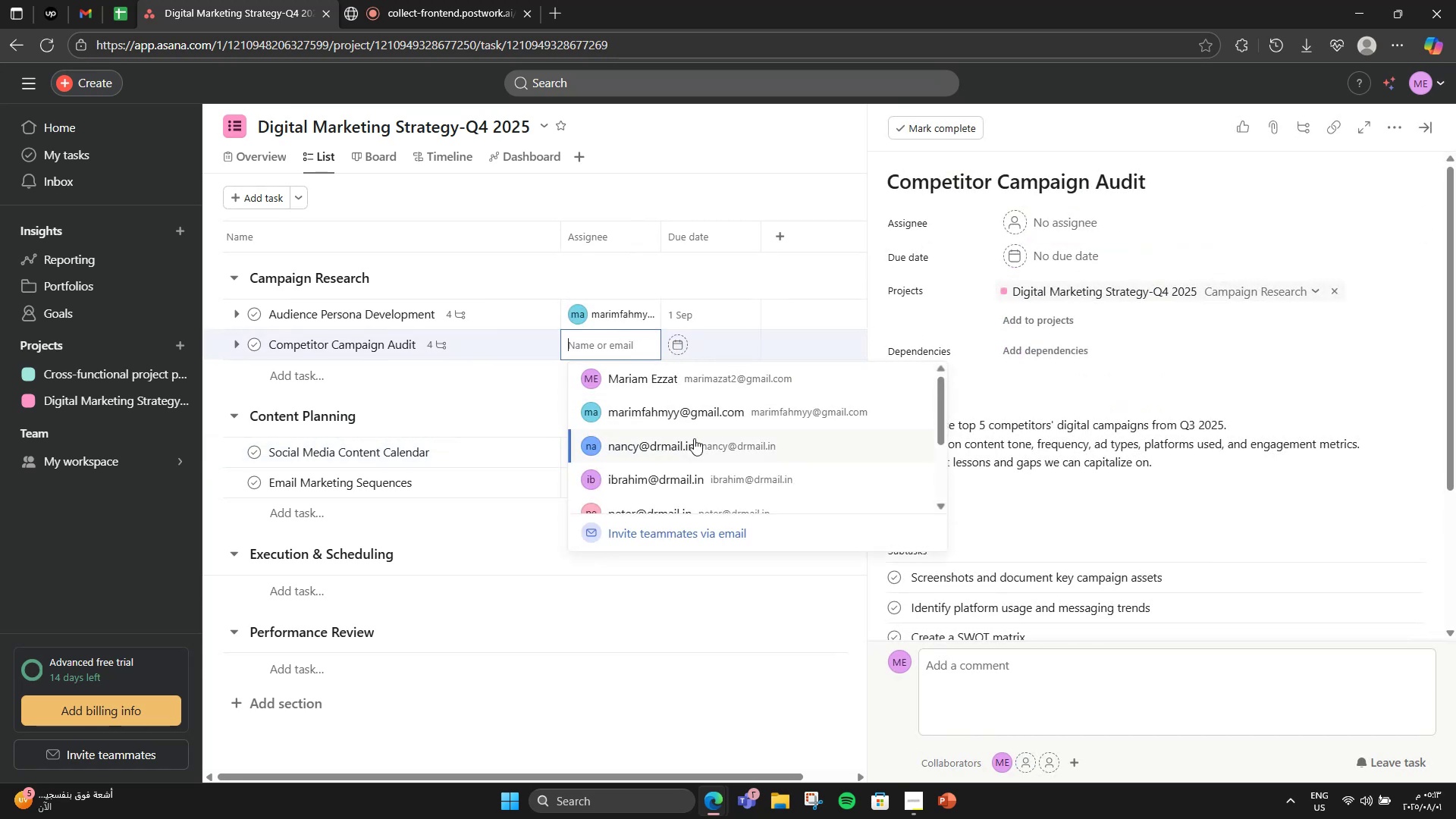 
left_click([607, 475])
 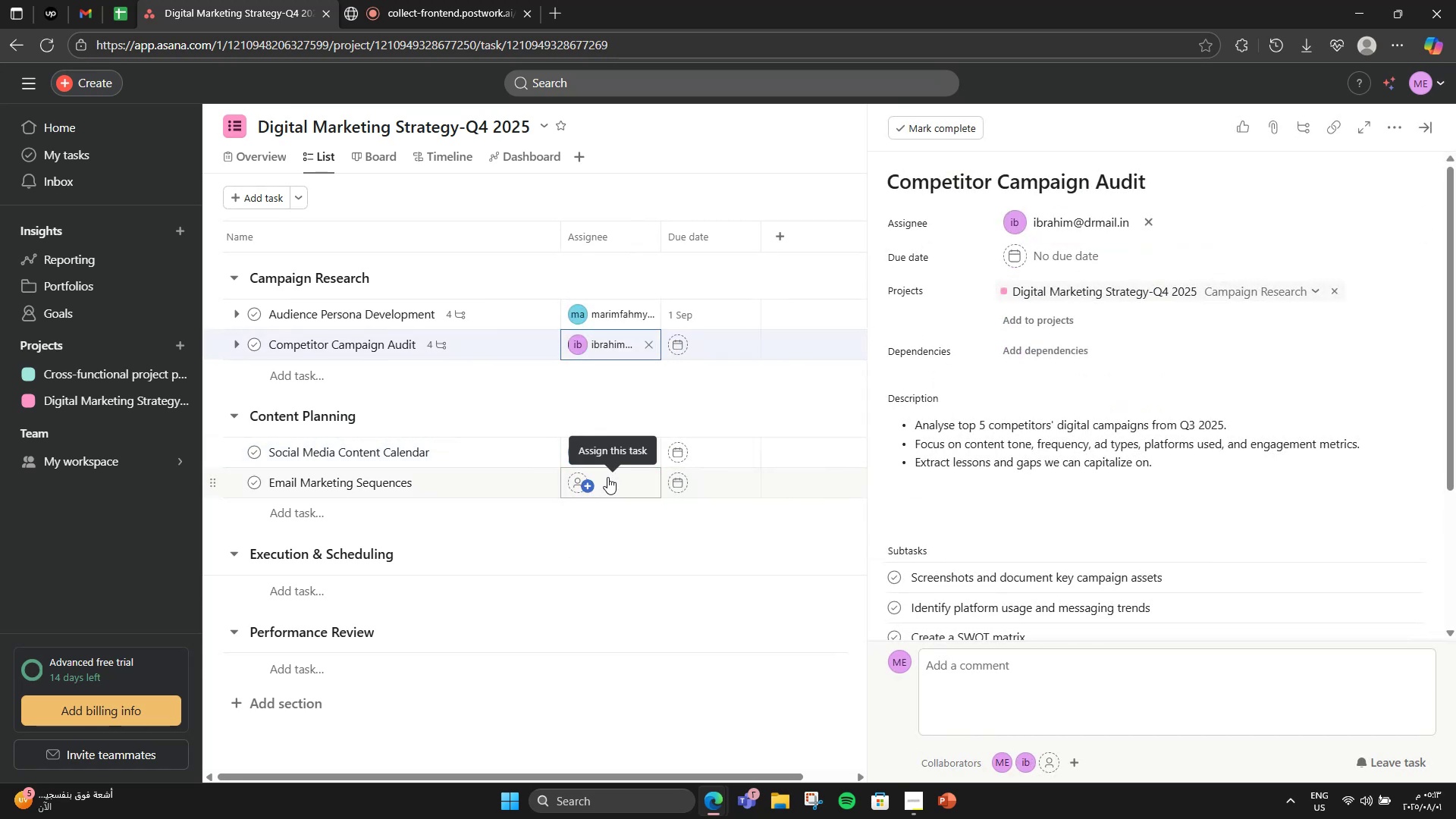 
left_click([607, 477])
 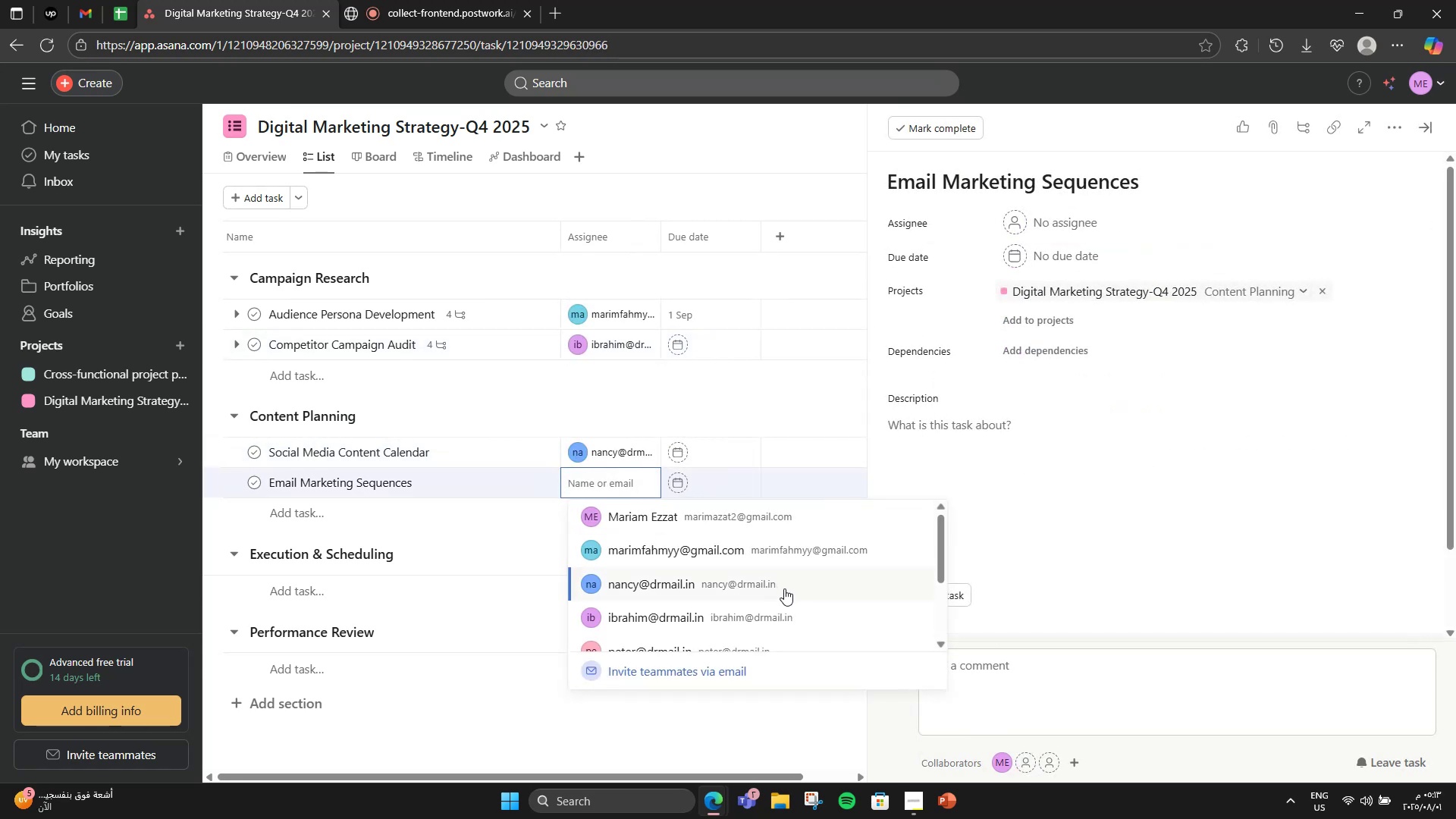 
scroll: coordinate [784, 588], scroll_direction: down, amount: 1.0
 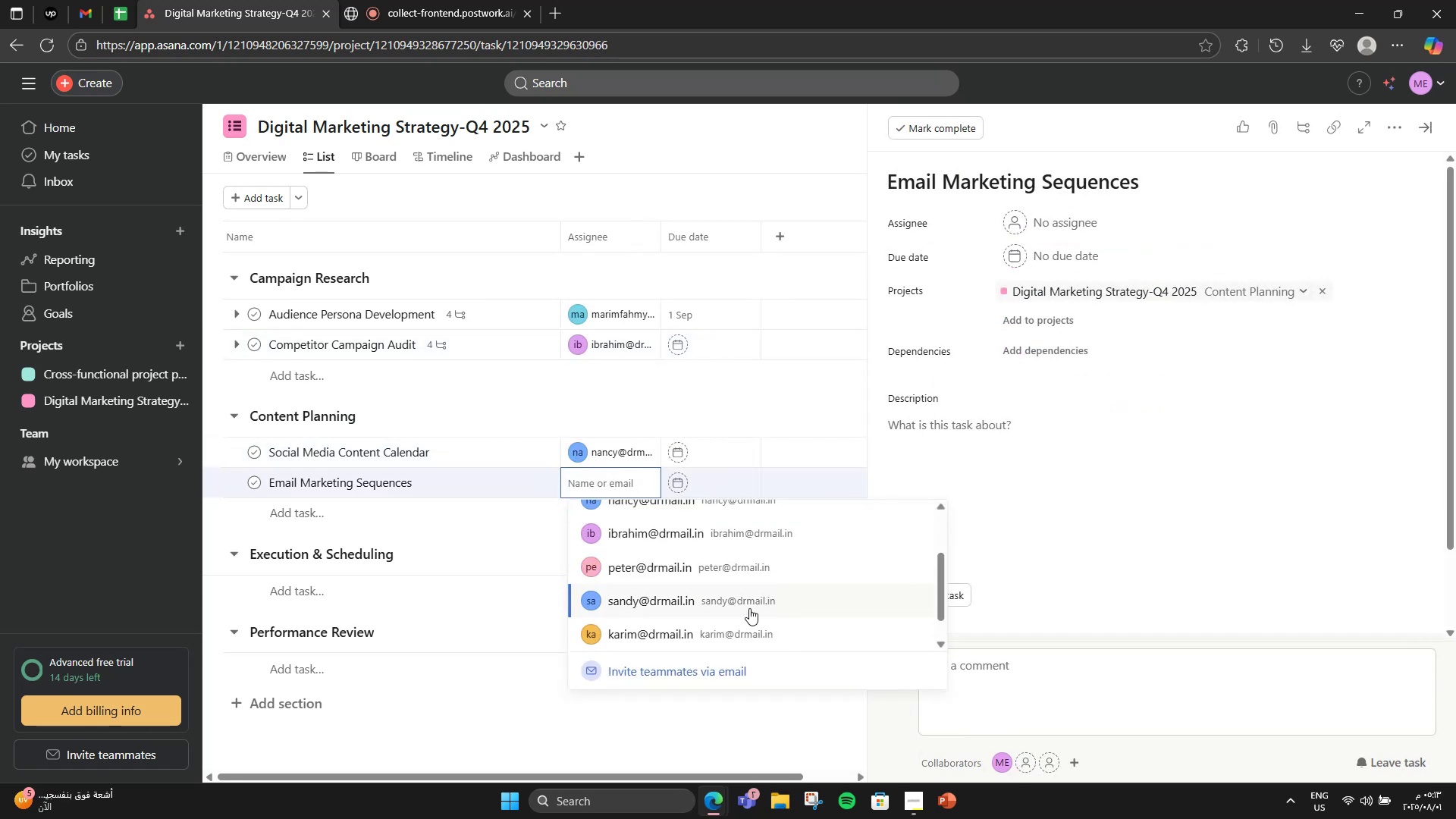 
left_click([748, 609])
 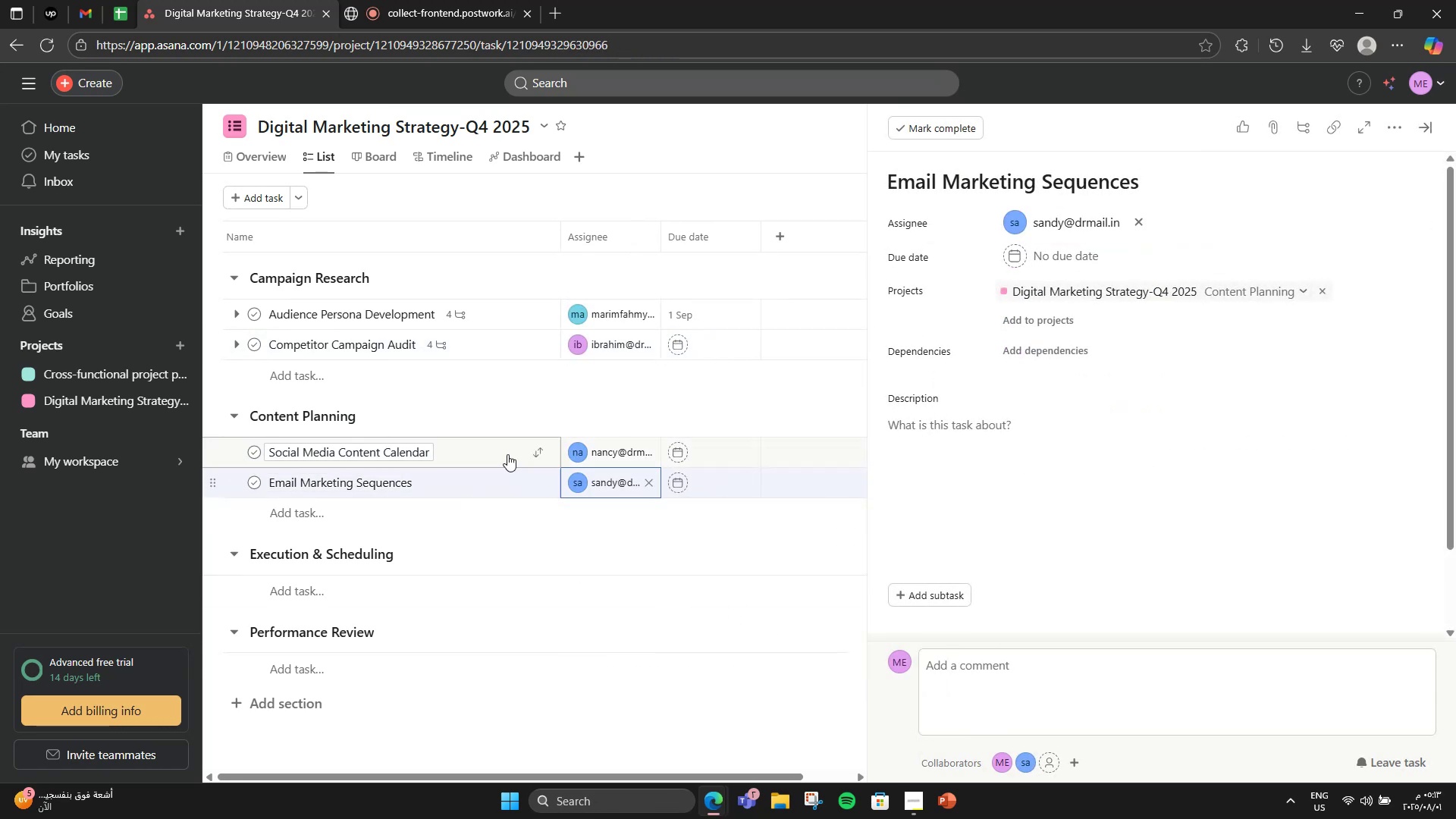 
left_click([428, 454])
 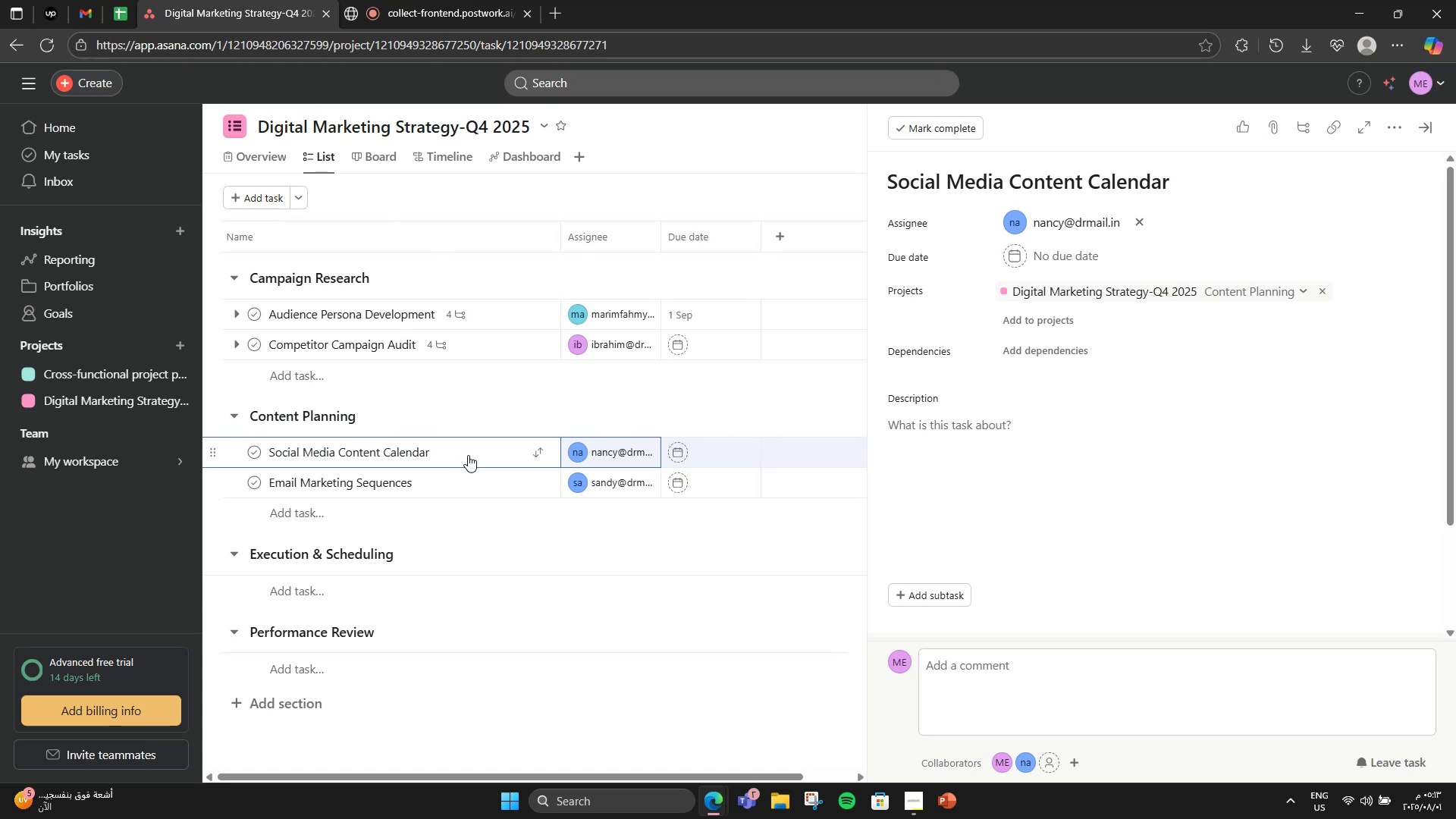 
left_click([468, 455])
 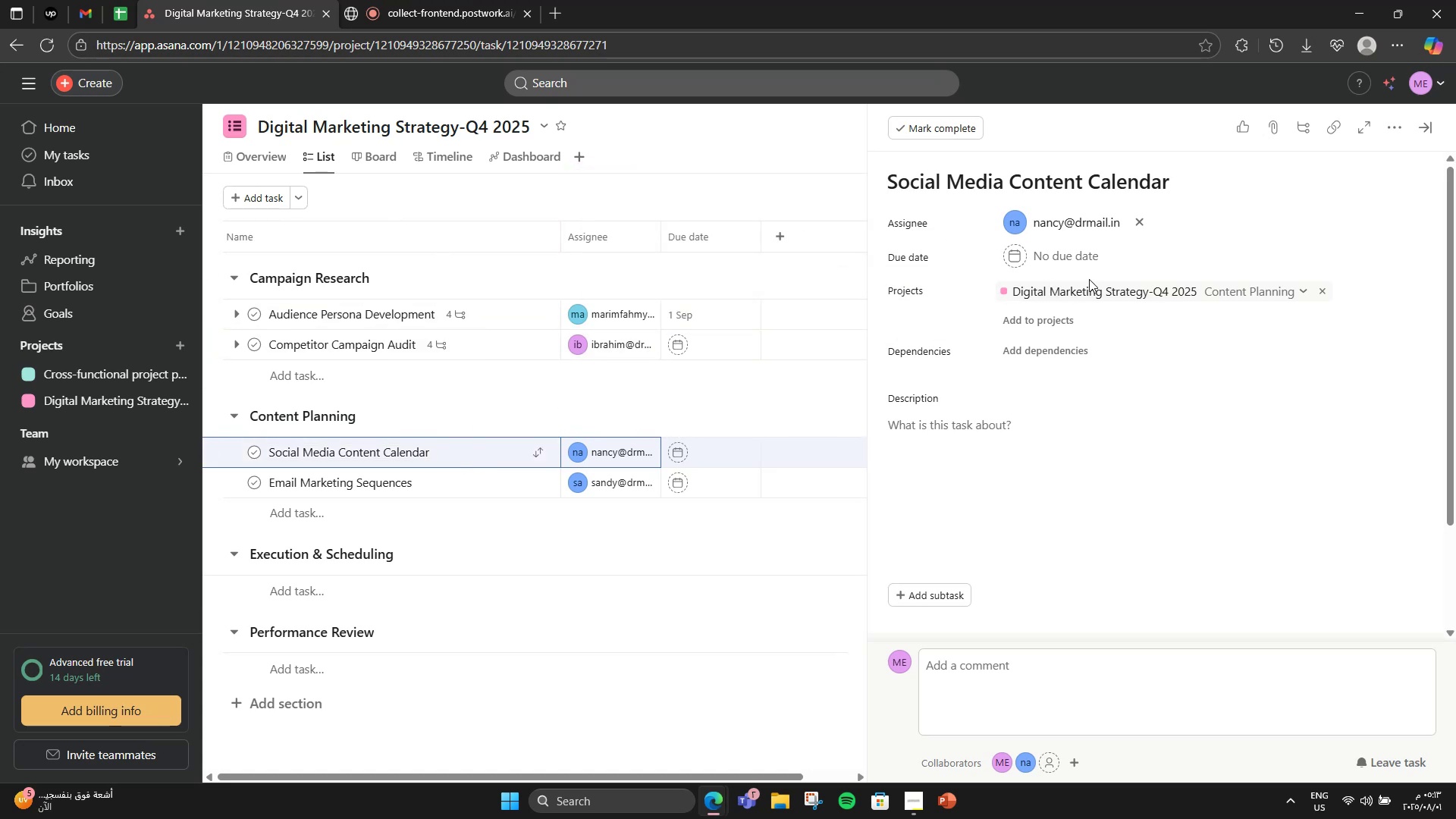 
left_click([1068, 251])
 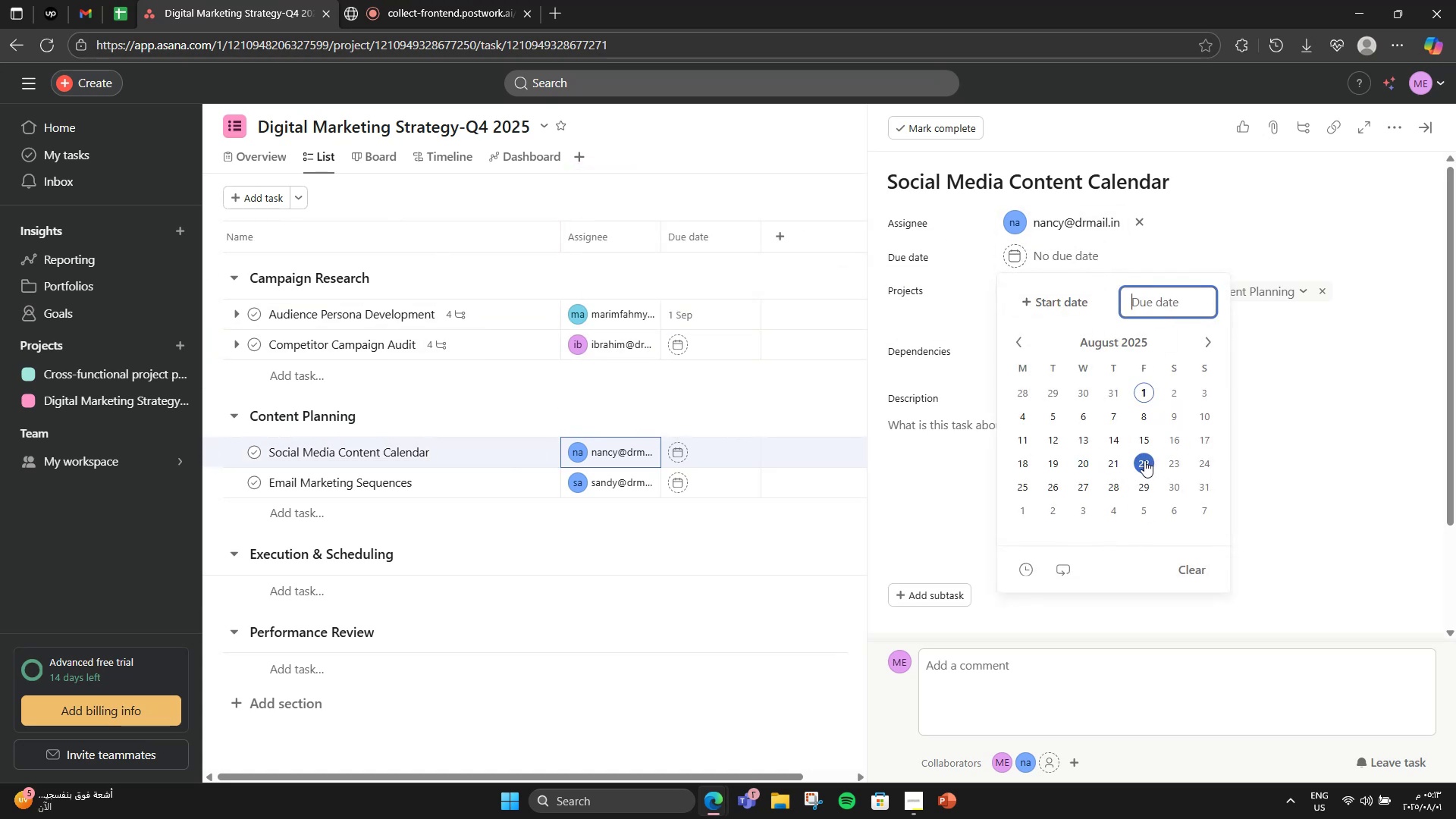 
left_click([1144, 460])
 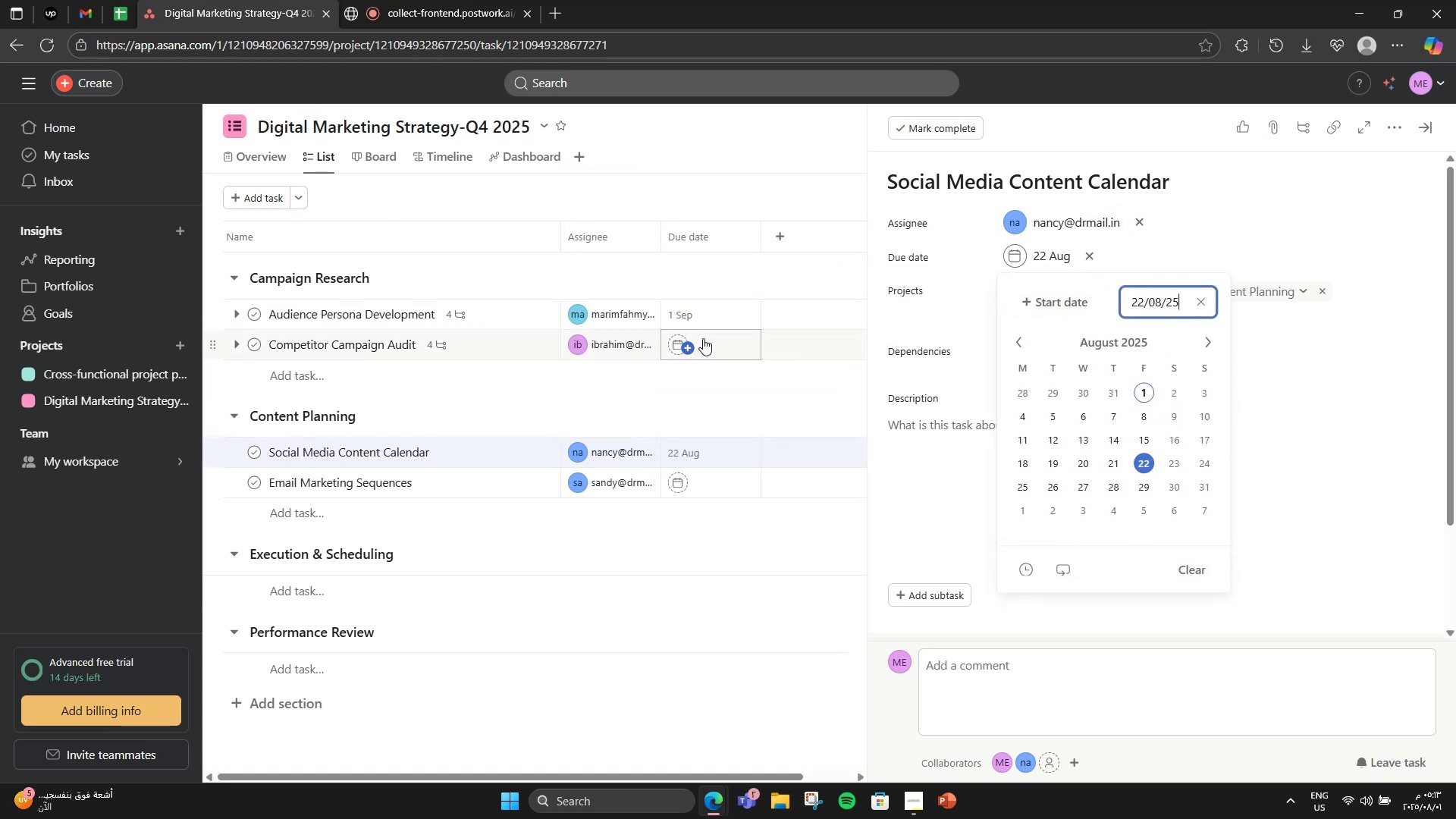 
left_click([726, 344])
 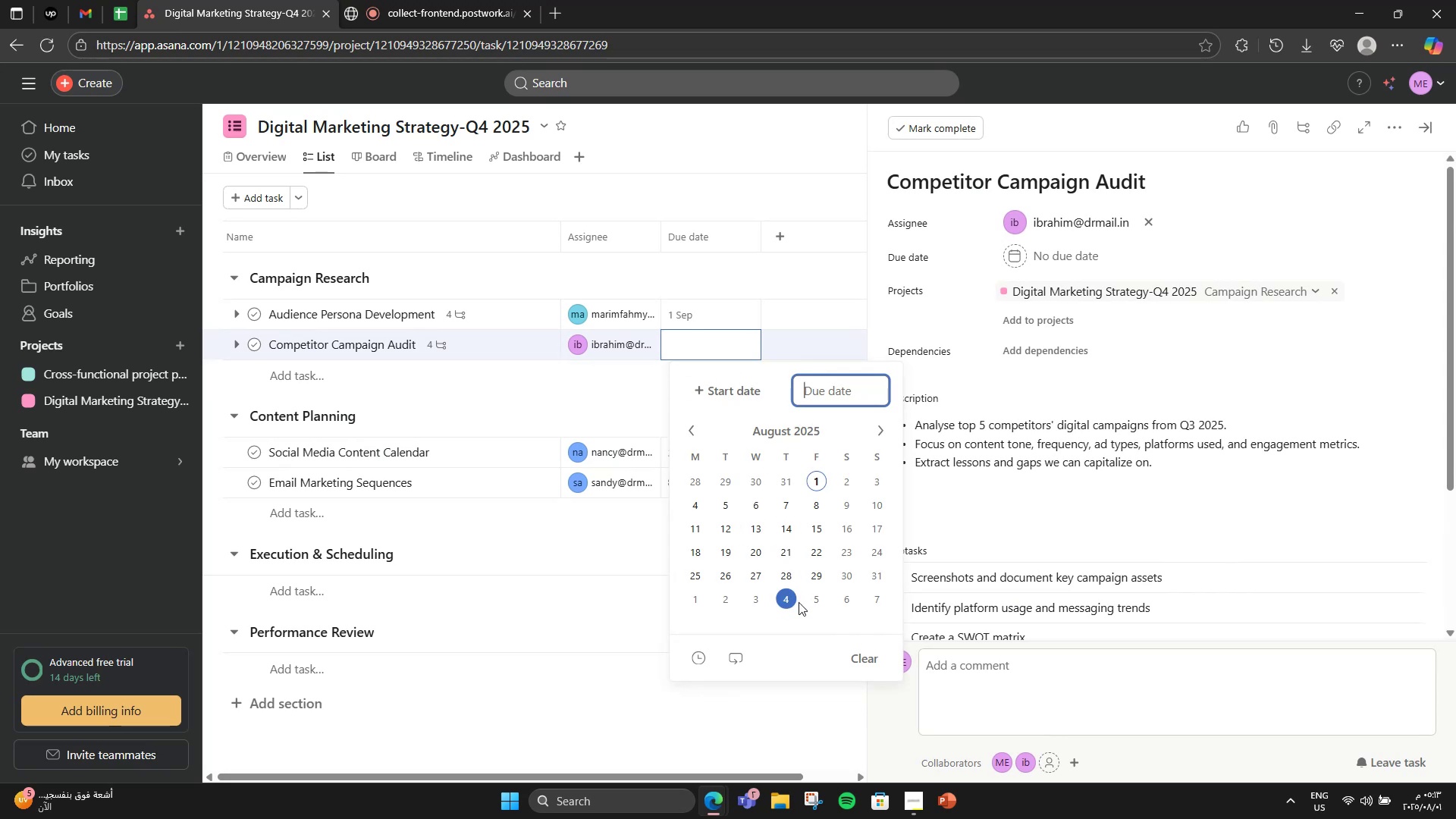 
left_click([791, 584])
 